 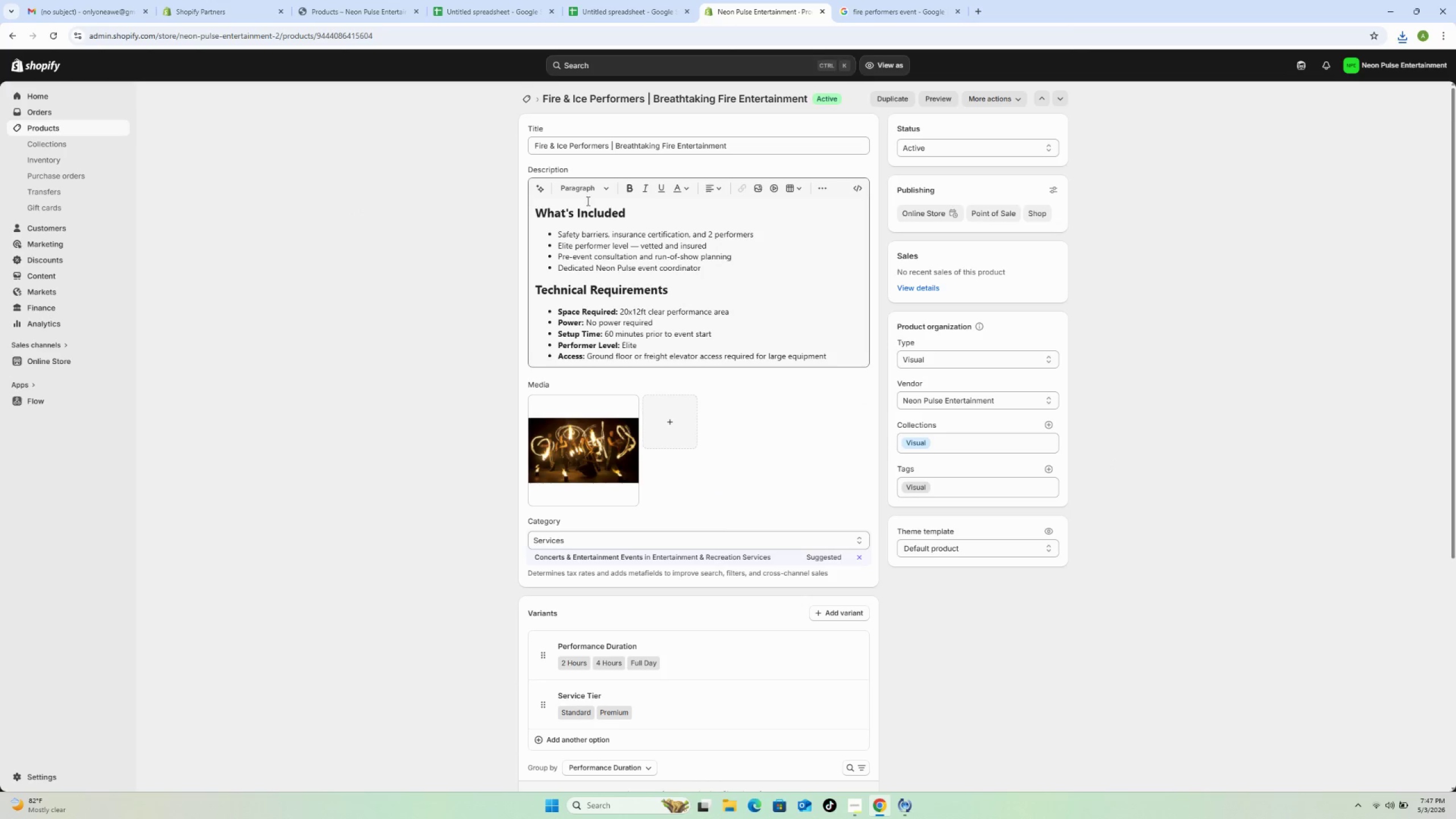 
left_click([524, 100])
 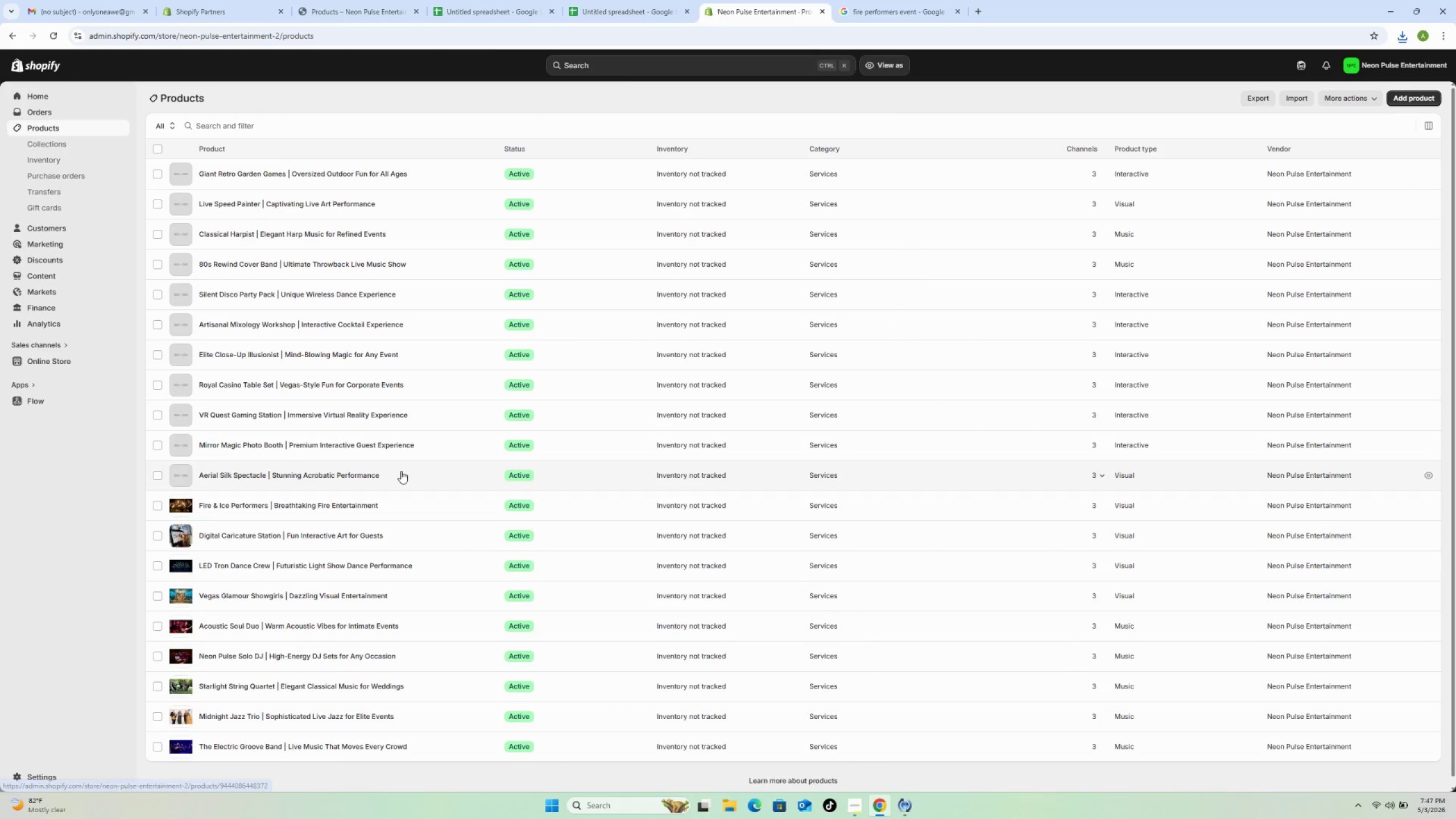 
wait(10.03)
 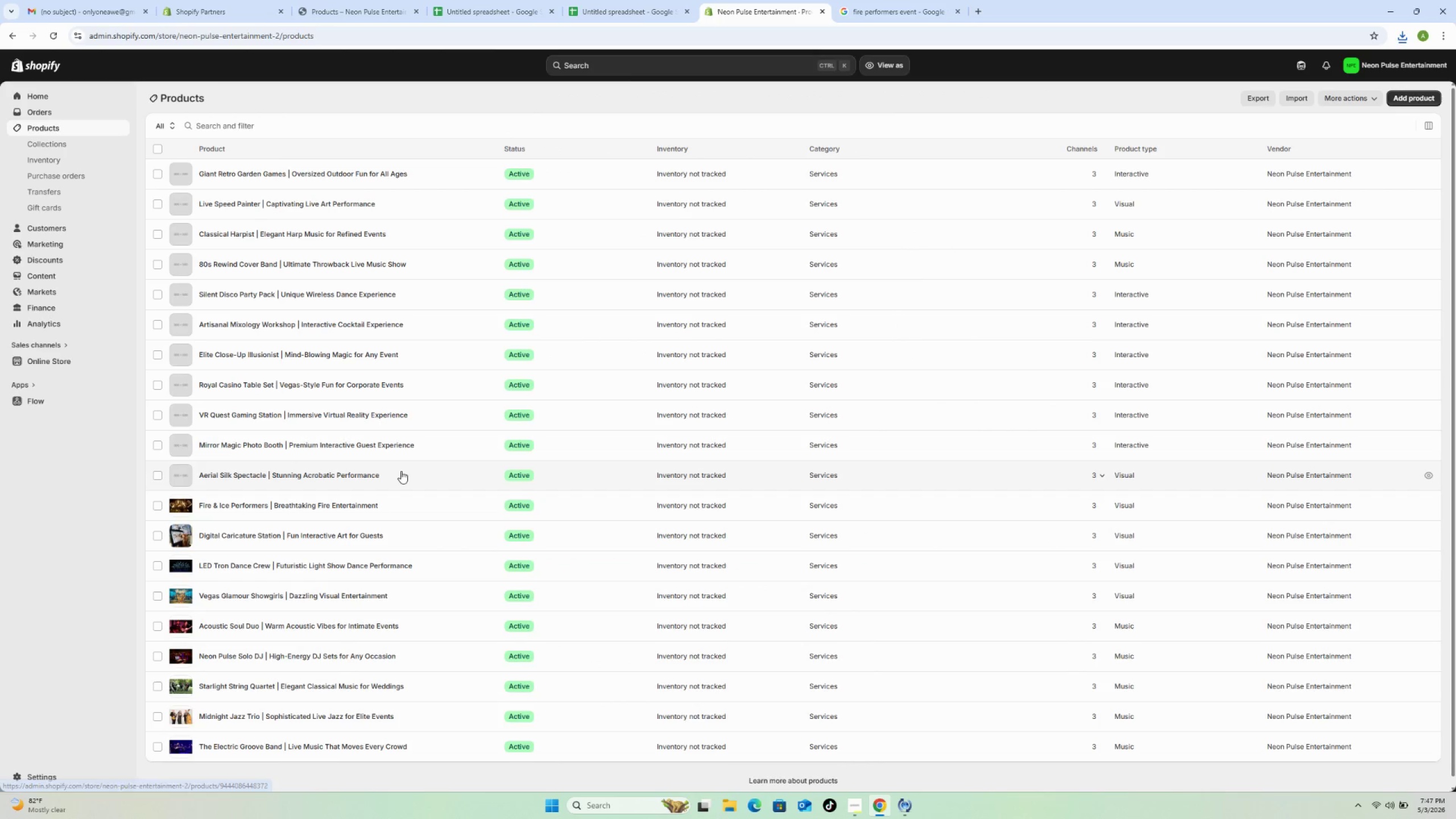 
left_click([899, 7])
 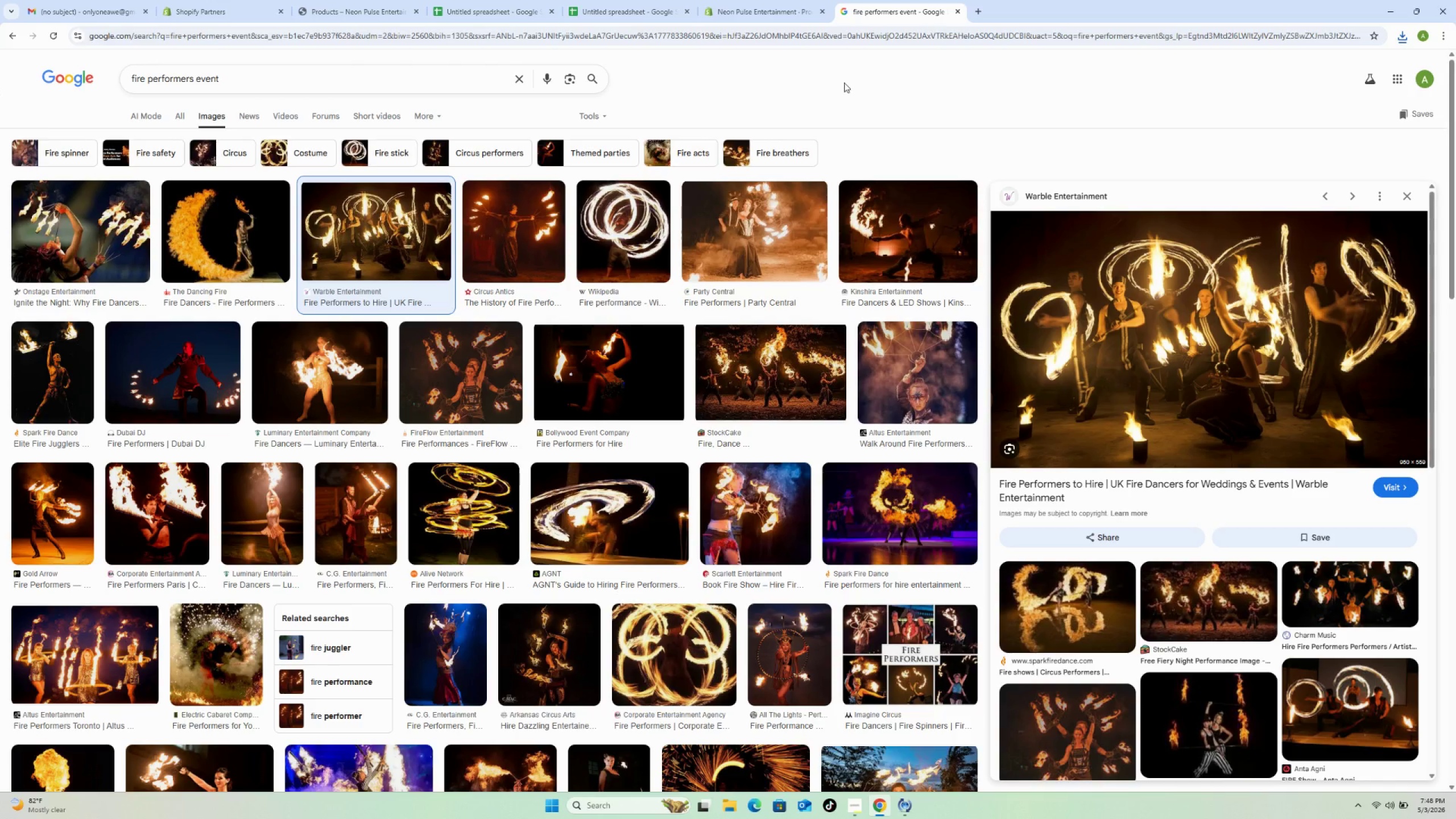 
wait(8.53)
 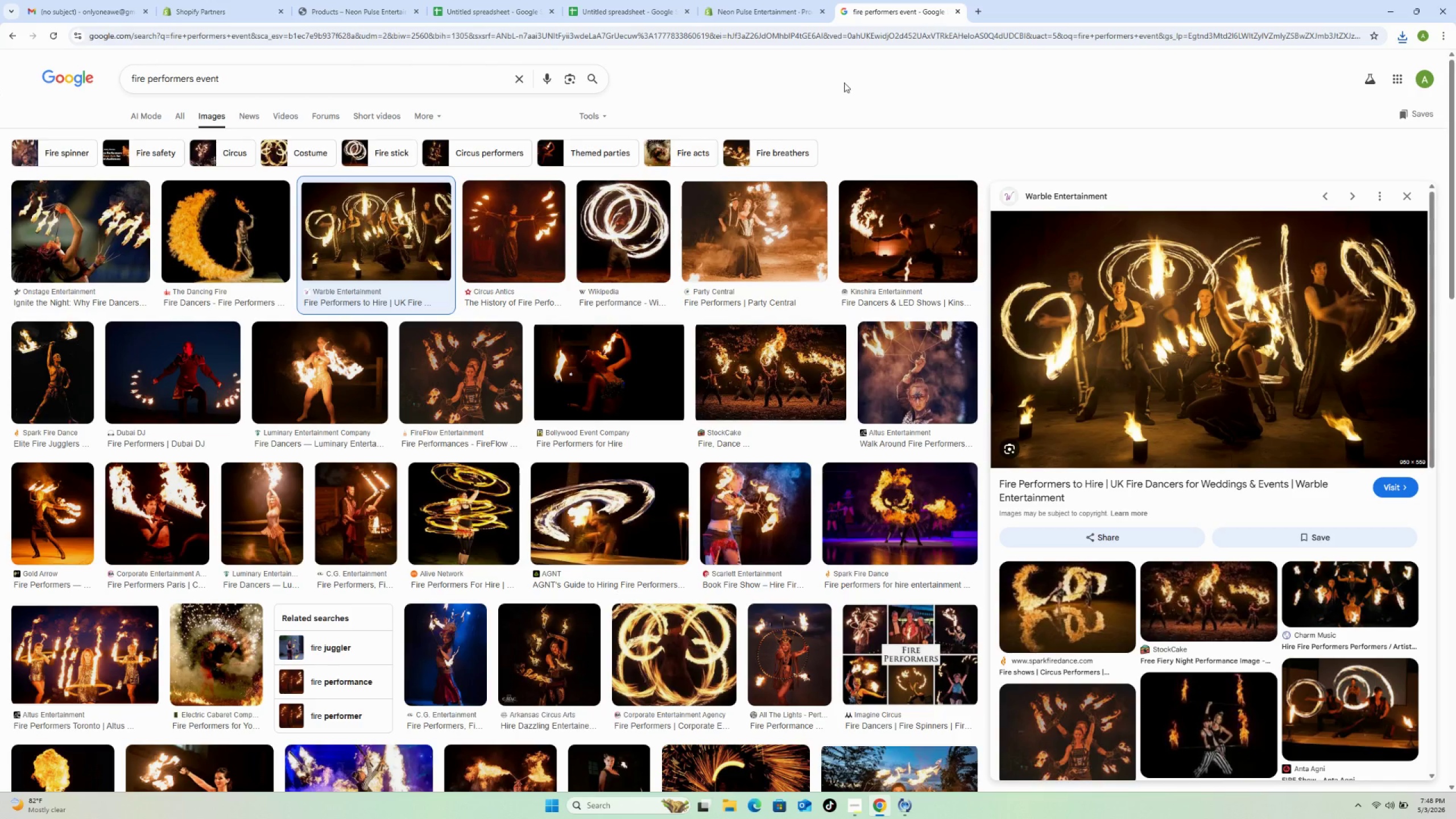 
left_click([512, 80])
 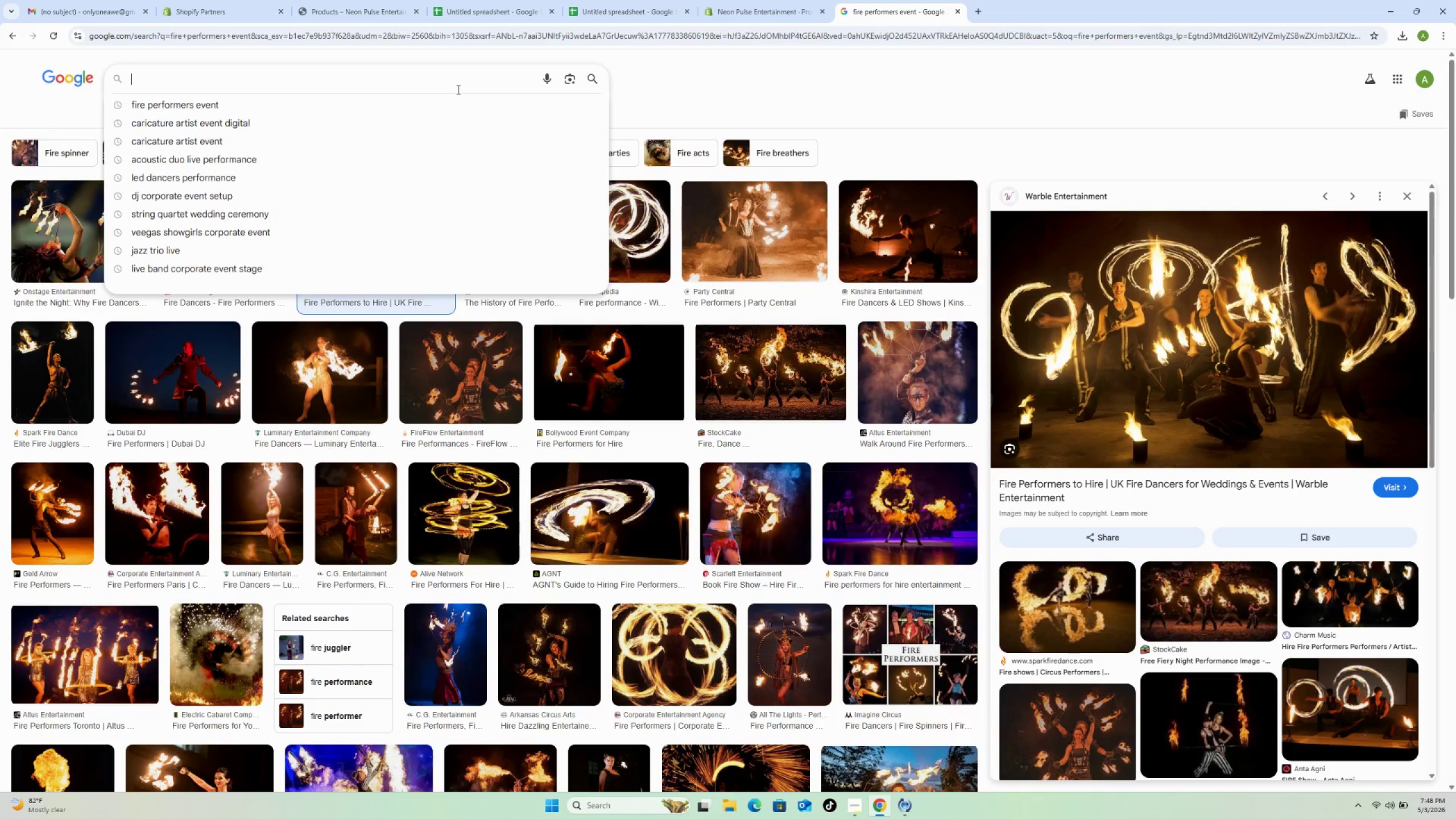 
wait(9.44)
 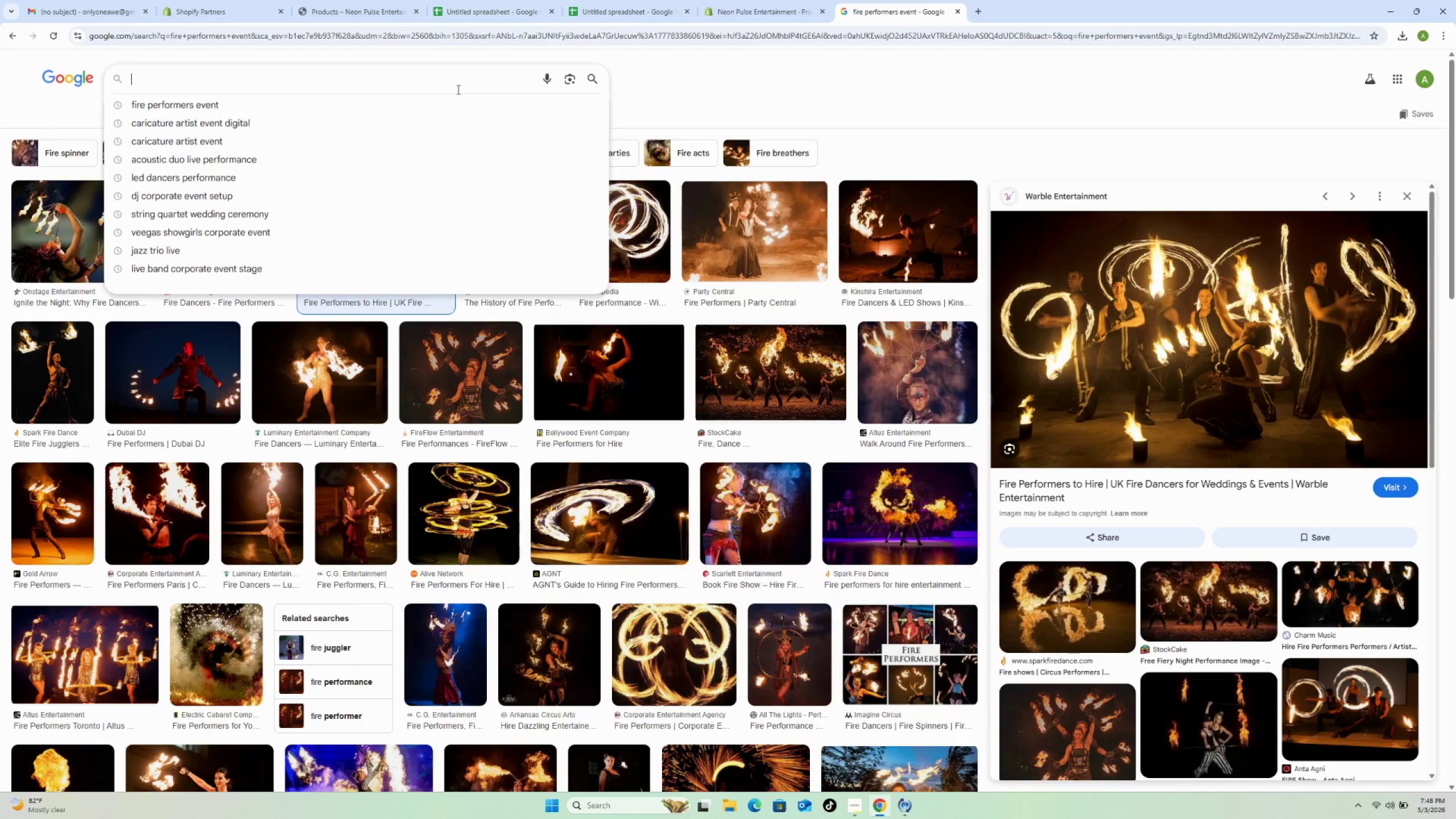 
type(aerial silk acrobat perfomance)
 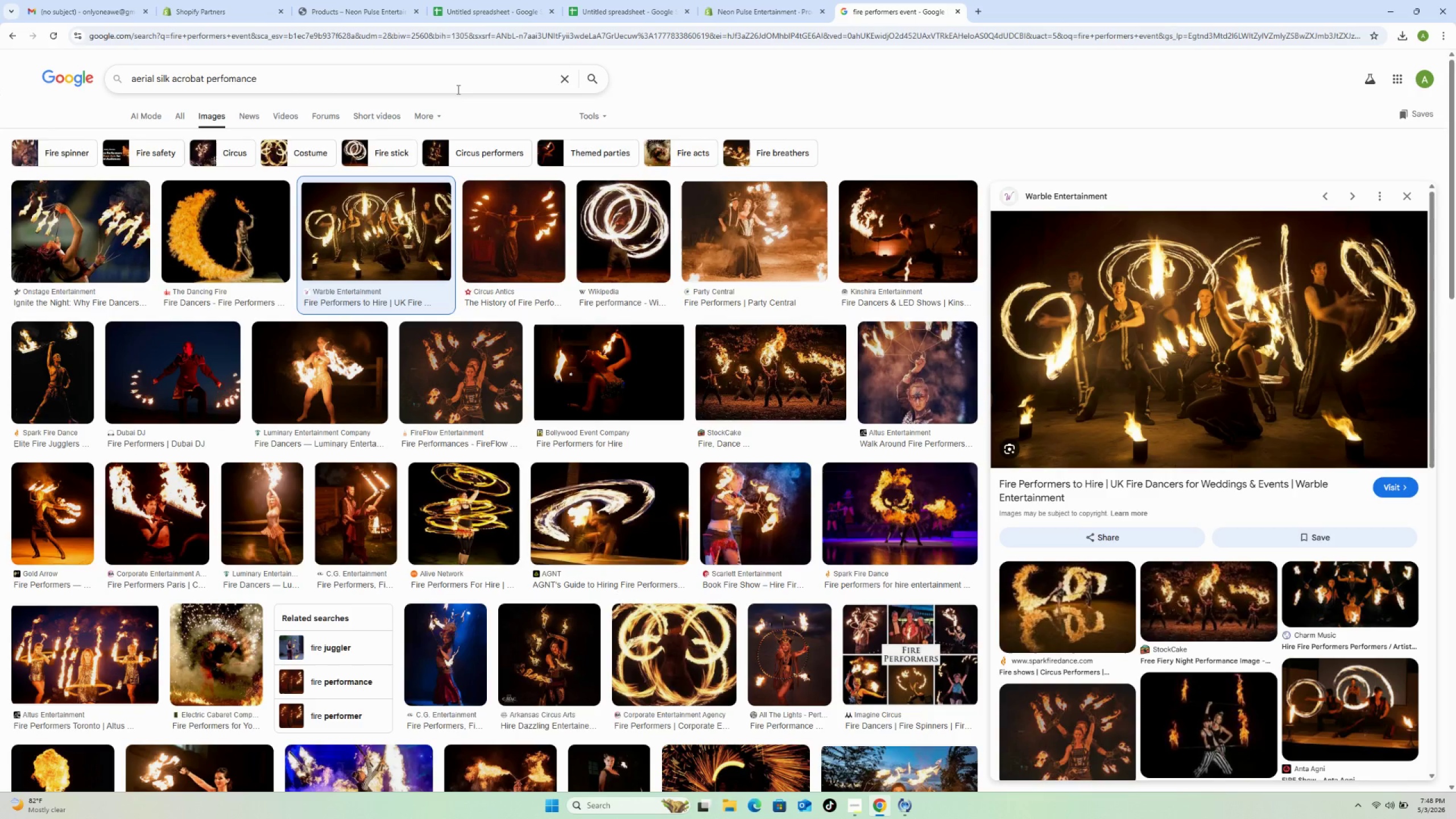 
key(Enter)
 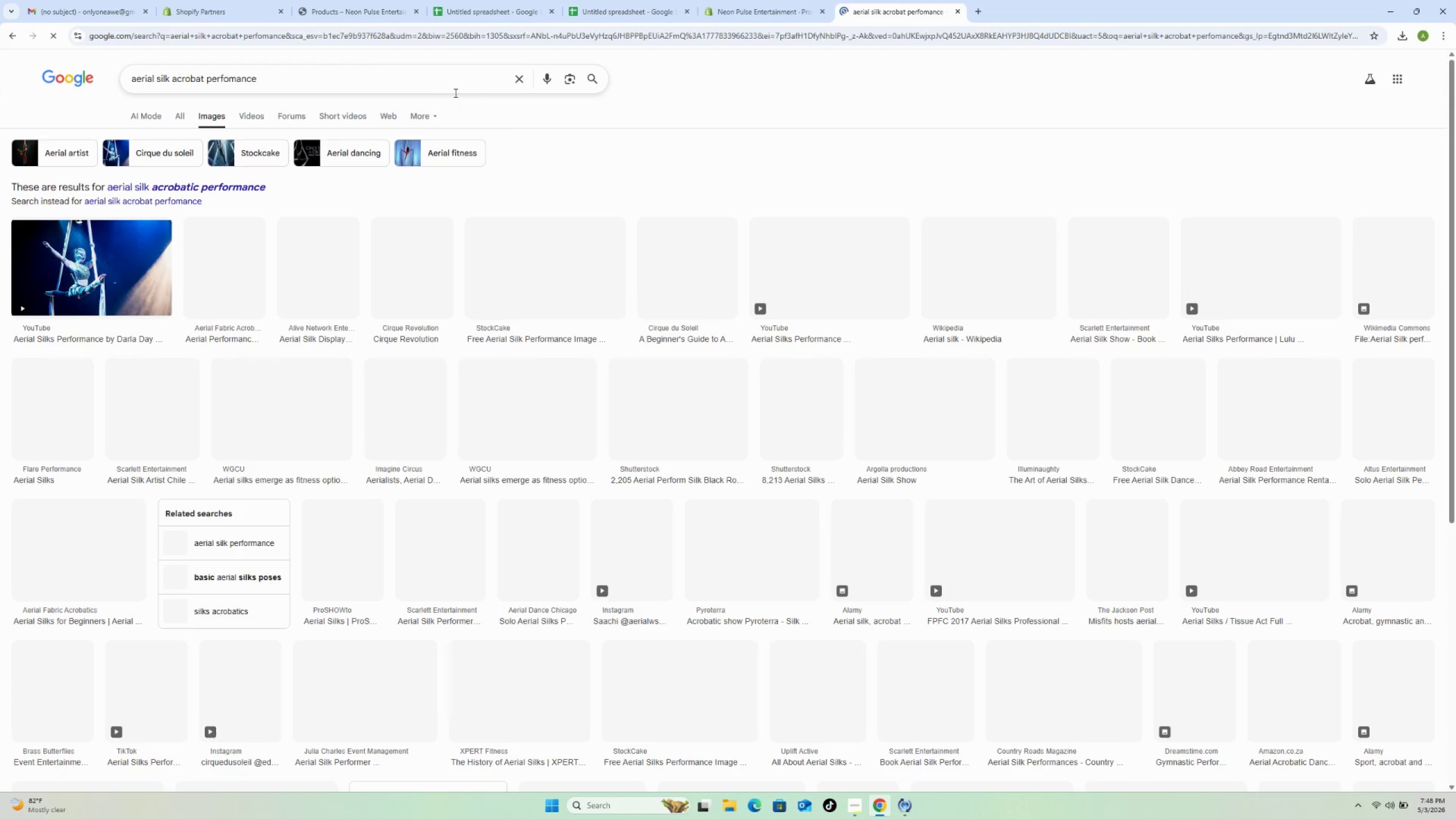 
wait(12.41)
 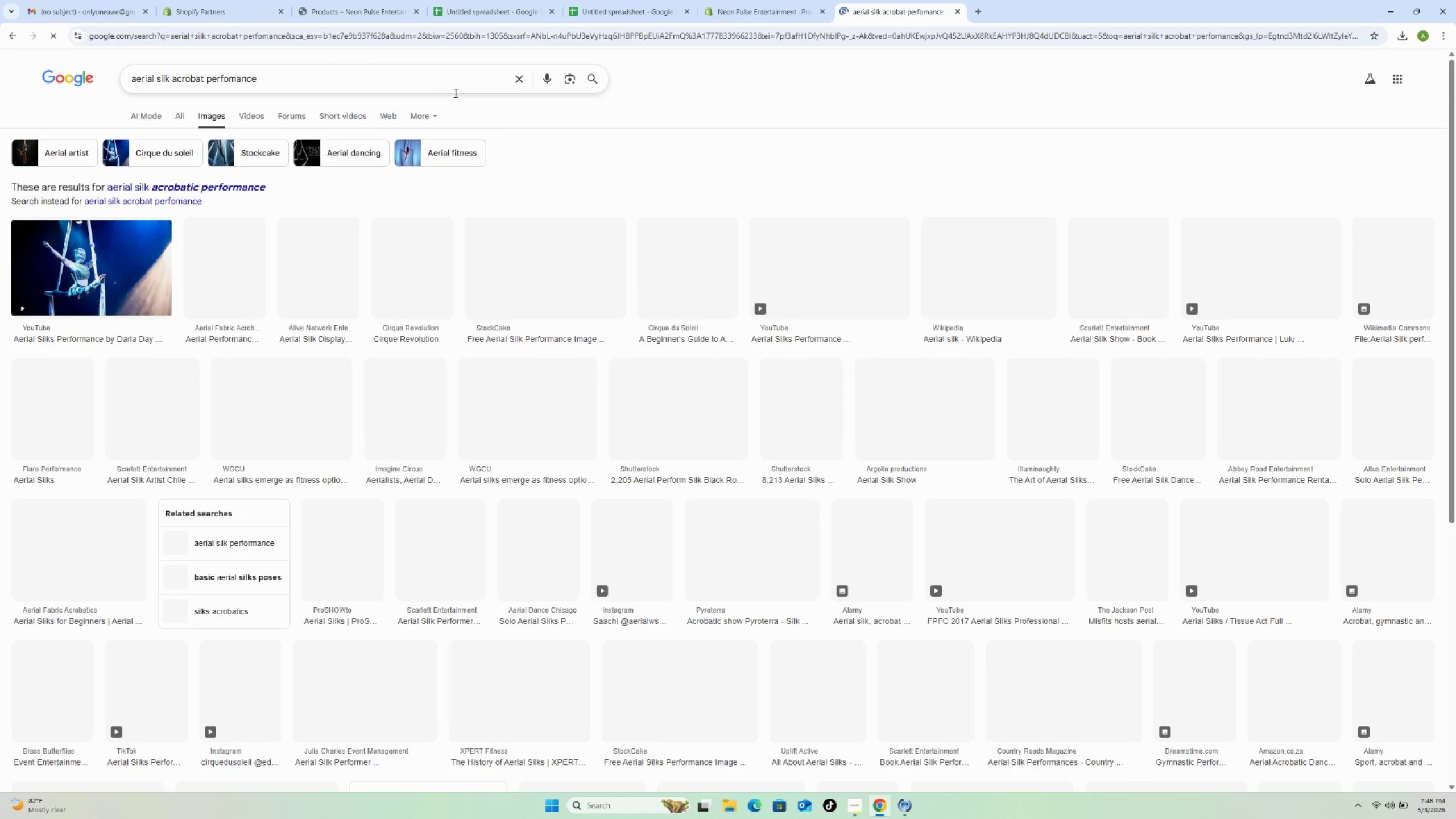 
mouse_move([209, 282])
 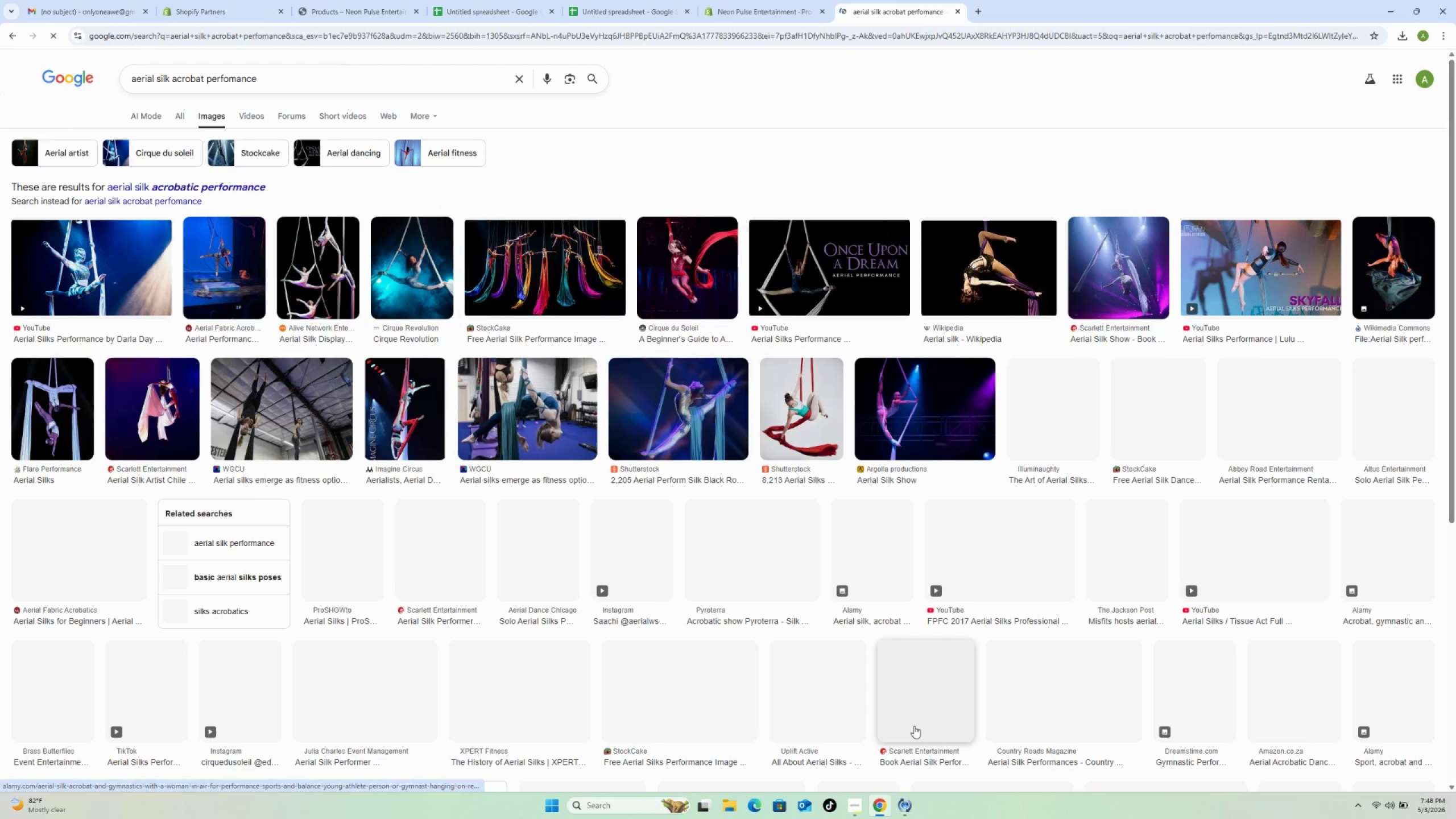 
mouse_move([846, 797])
 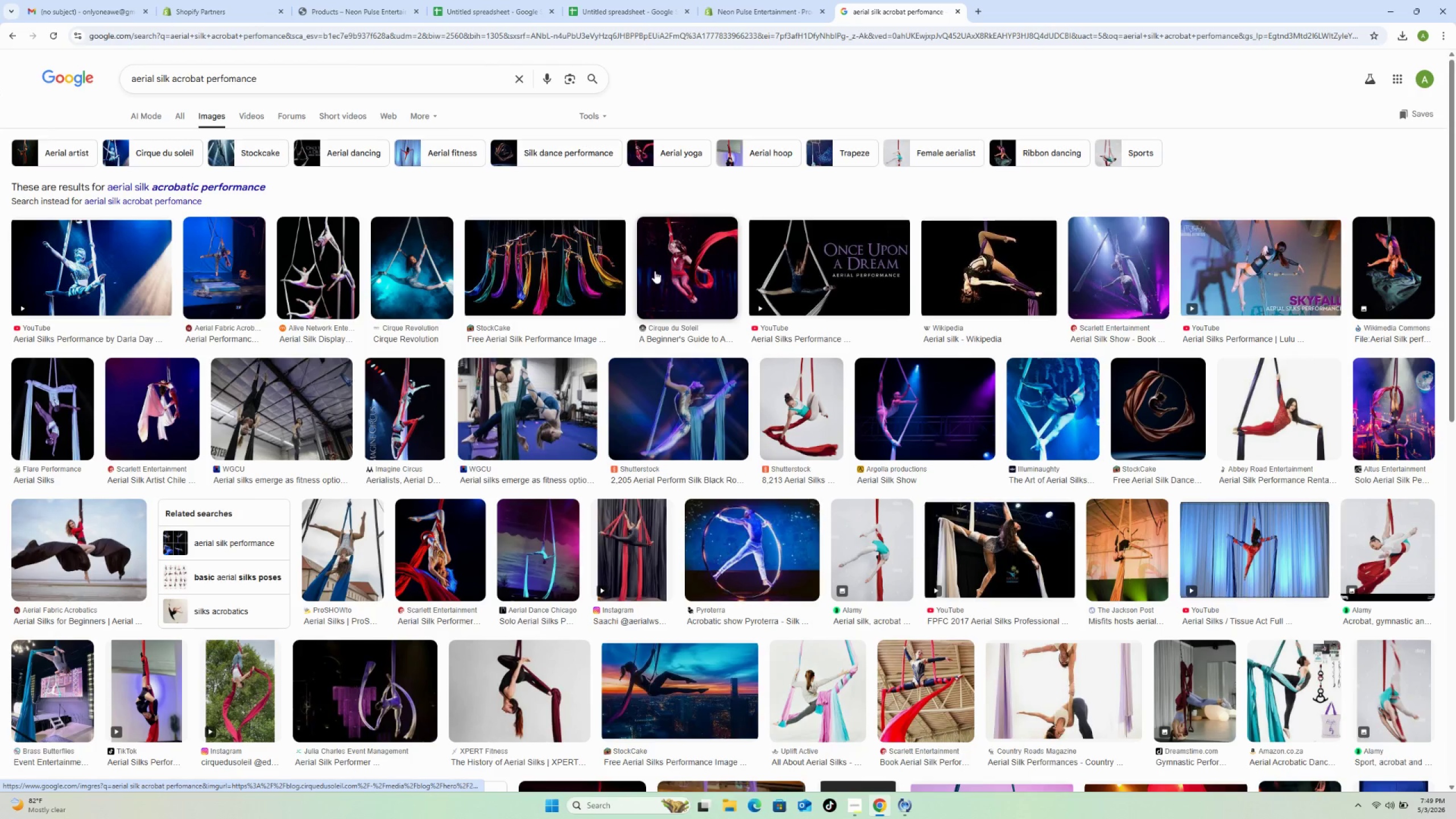 
wait(7.47)
 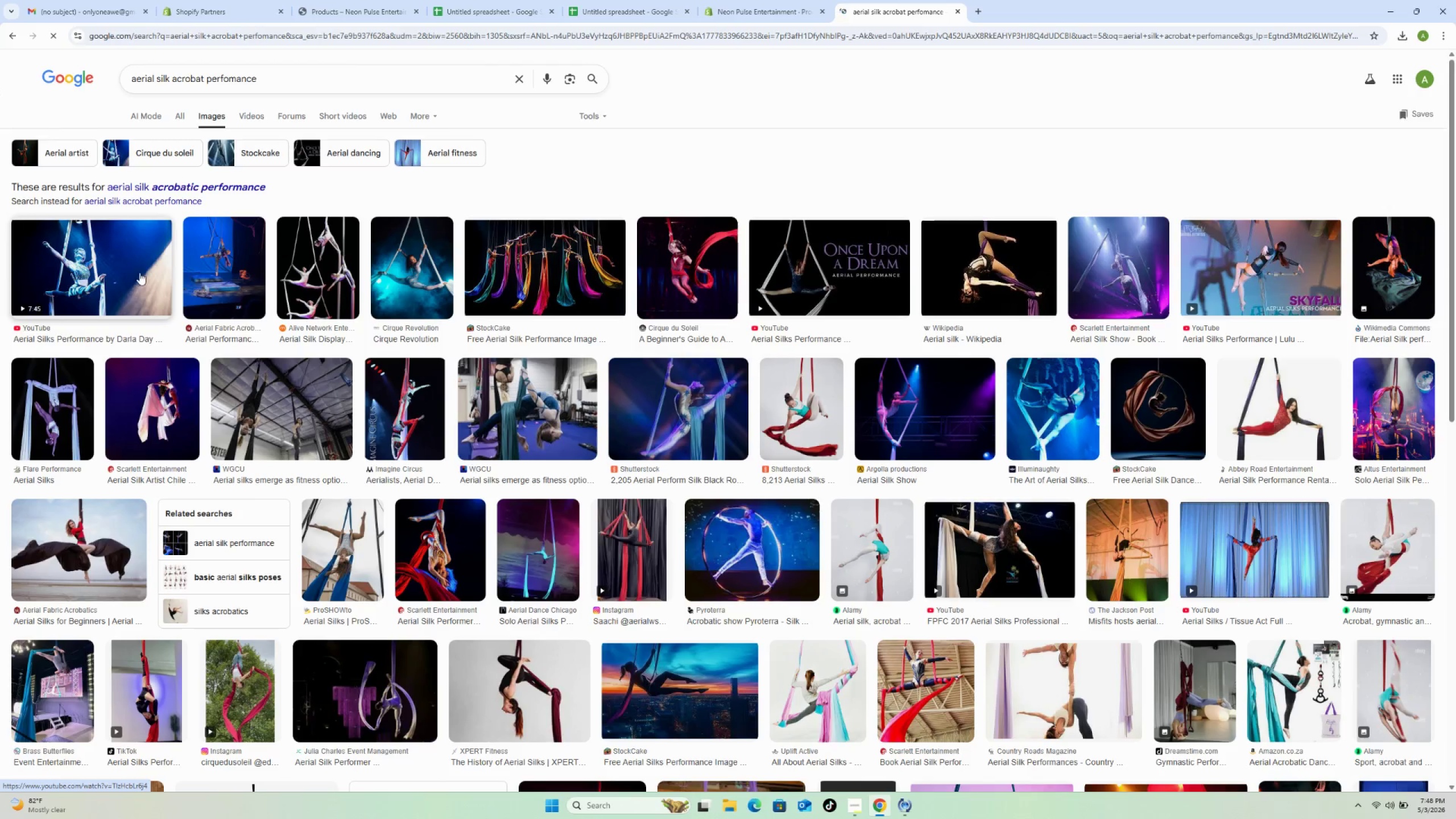 
left_click([593, 270])
 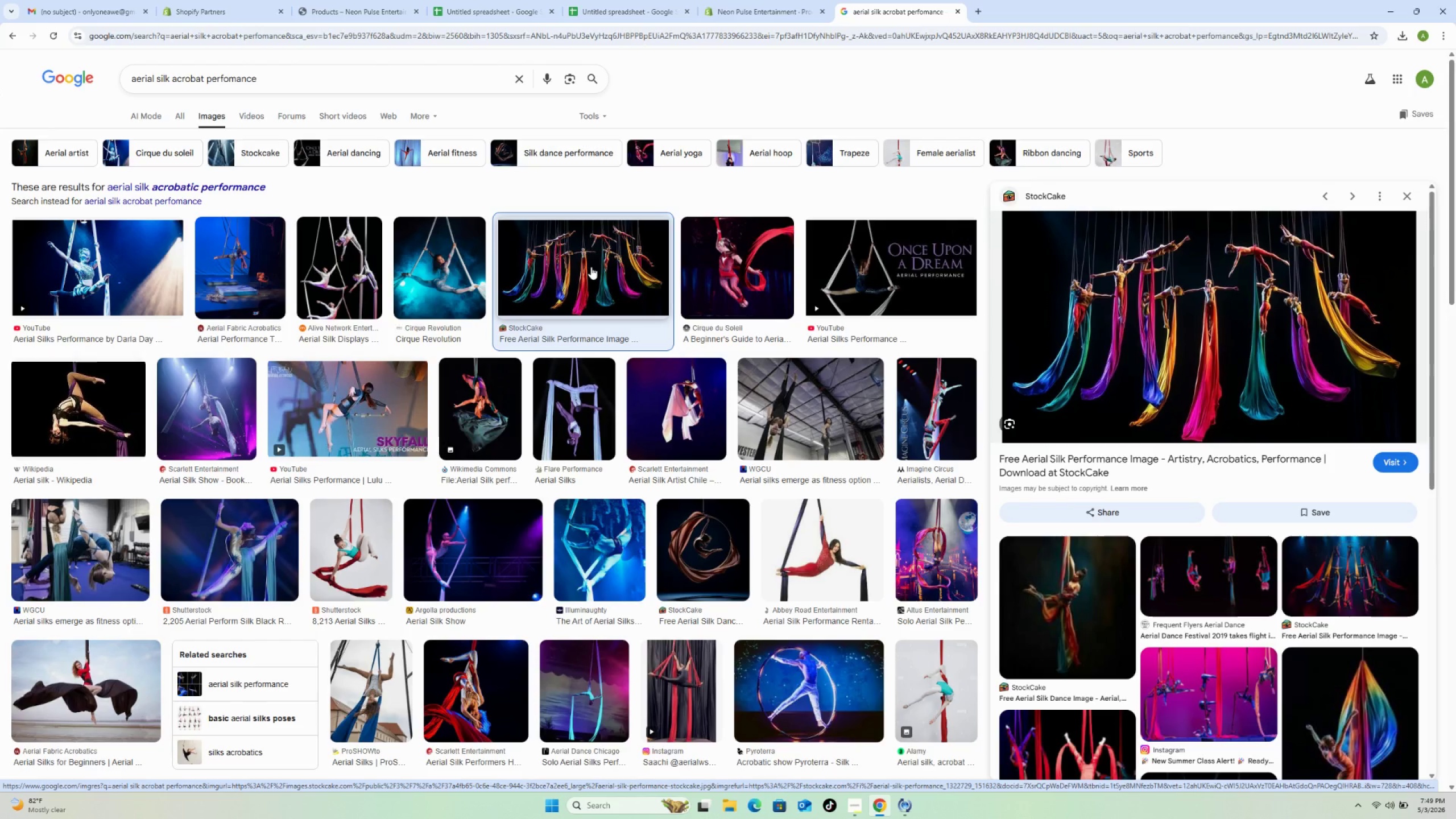 
wait(5.53)
 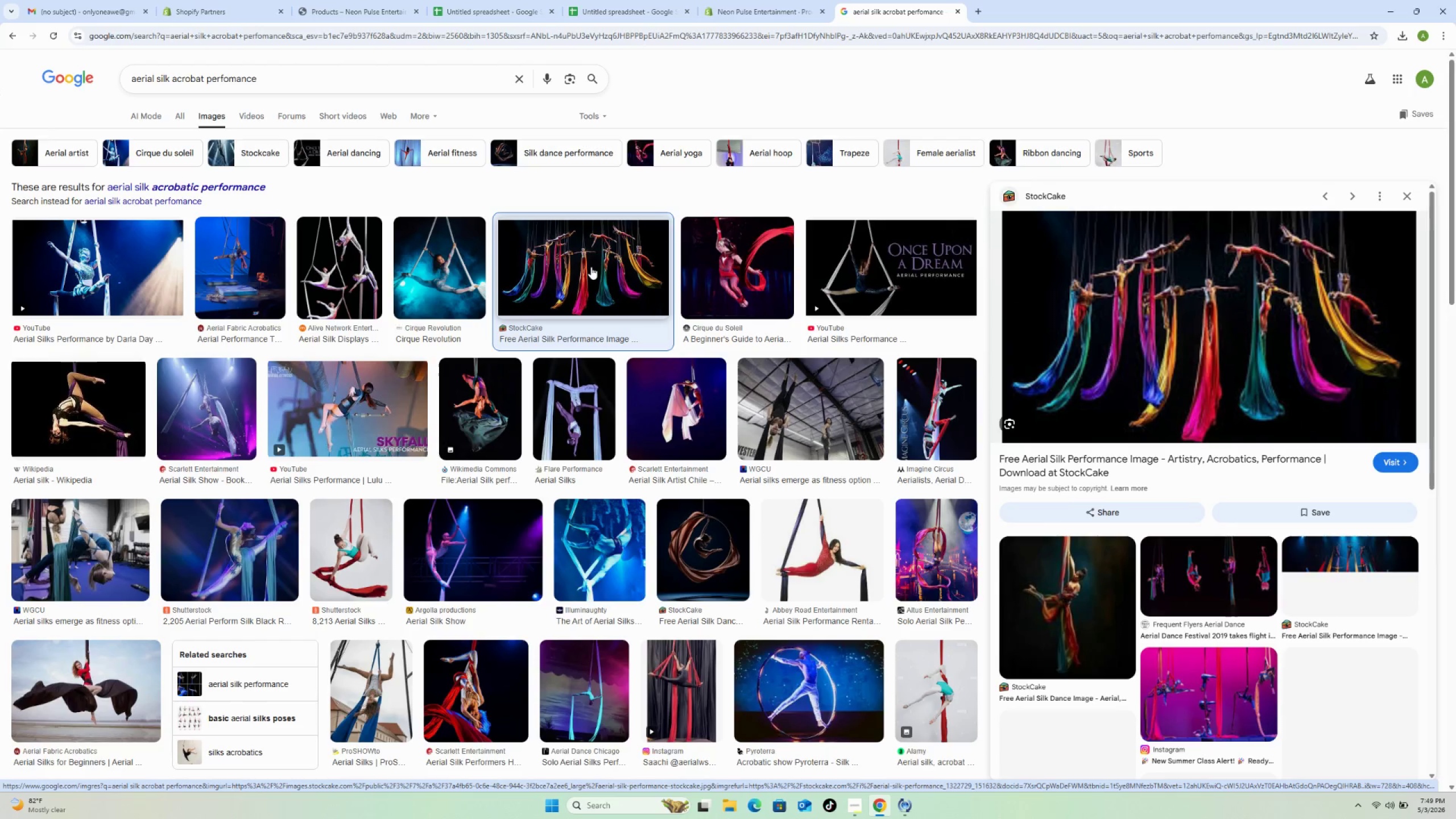 
right_click([1225, 318])
 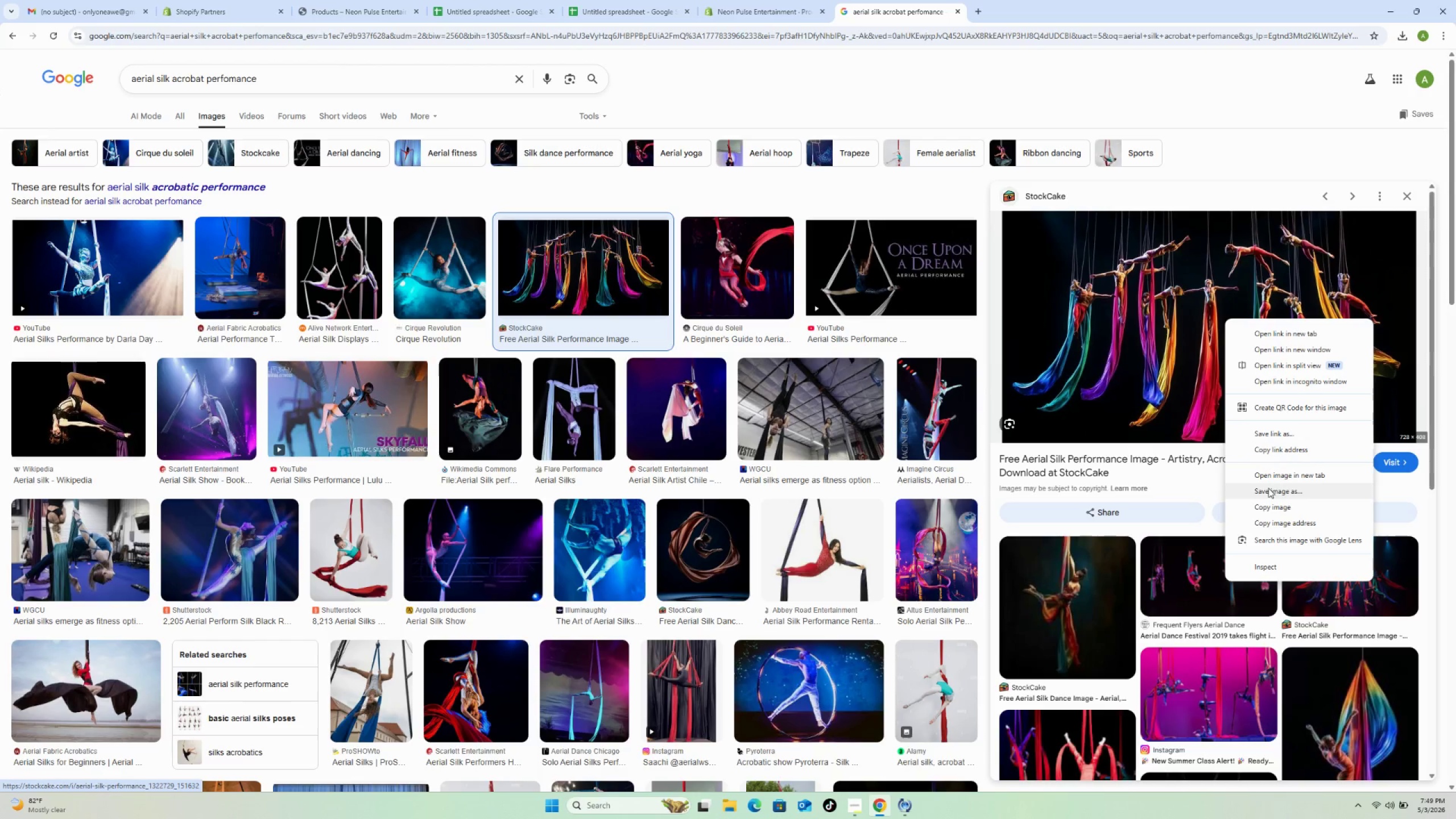 
left_click([1268, 489])
 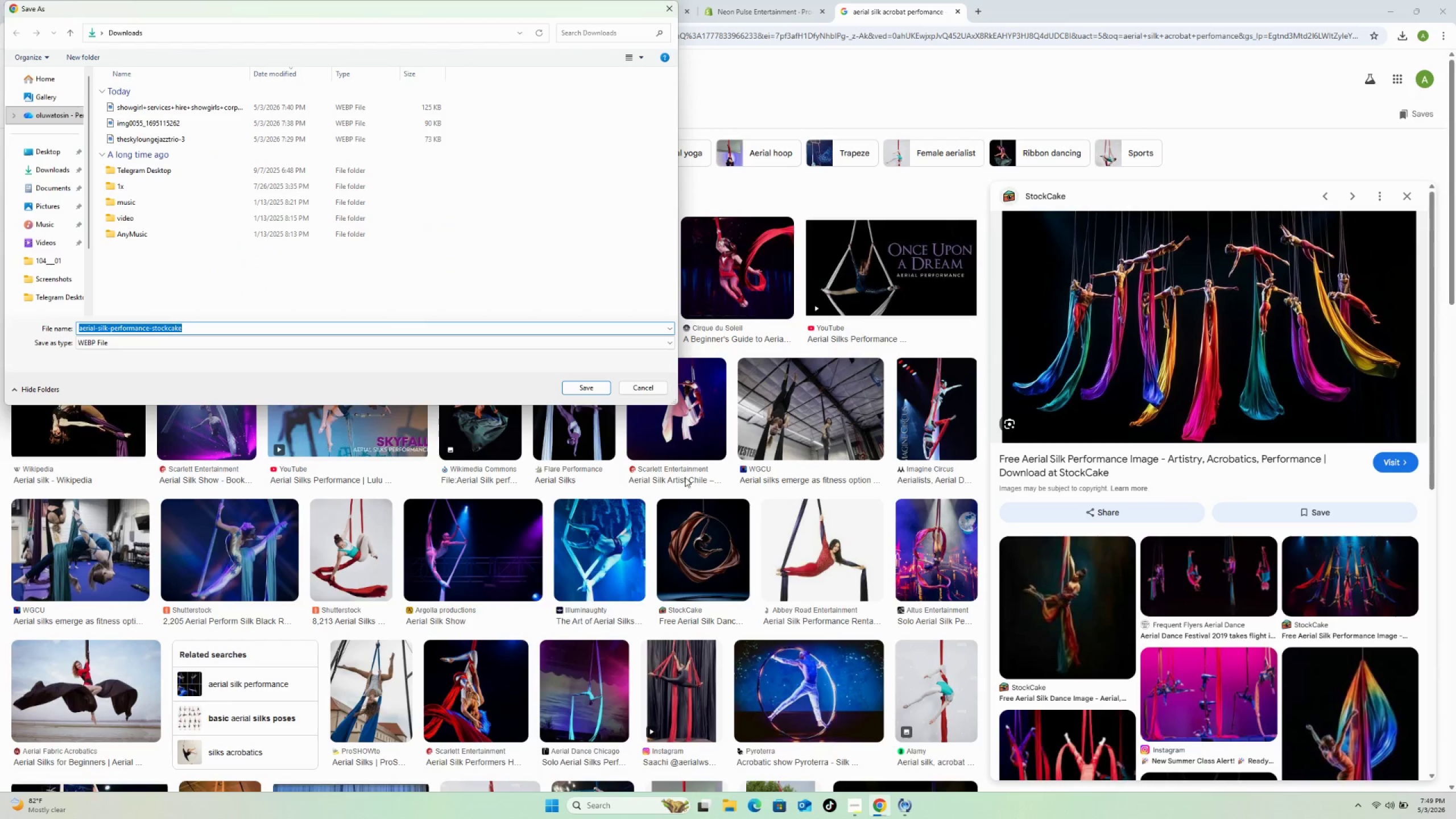 
left_click([578, 386])
 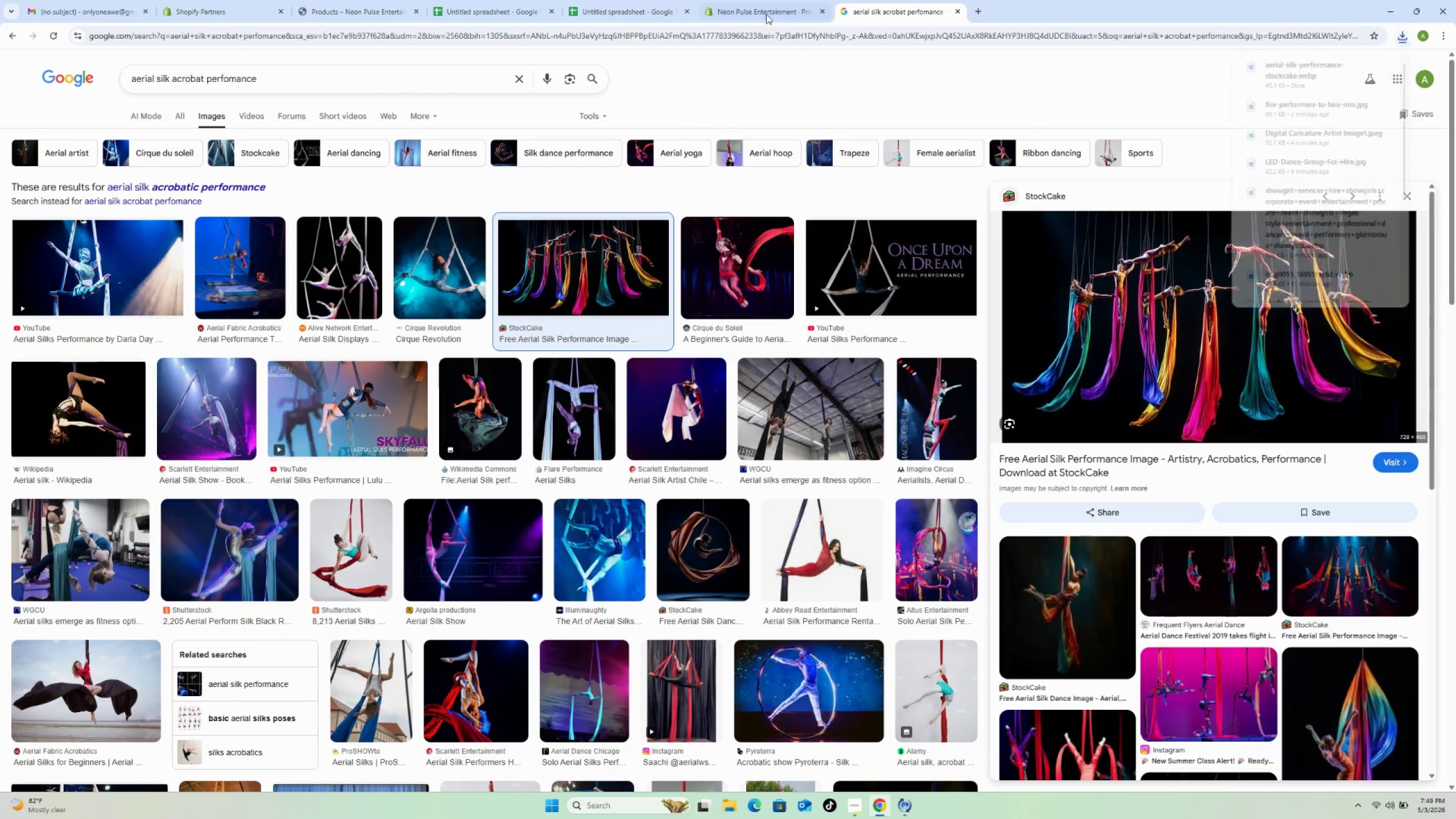 
left_click([766, 12])
 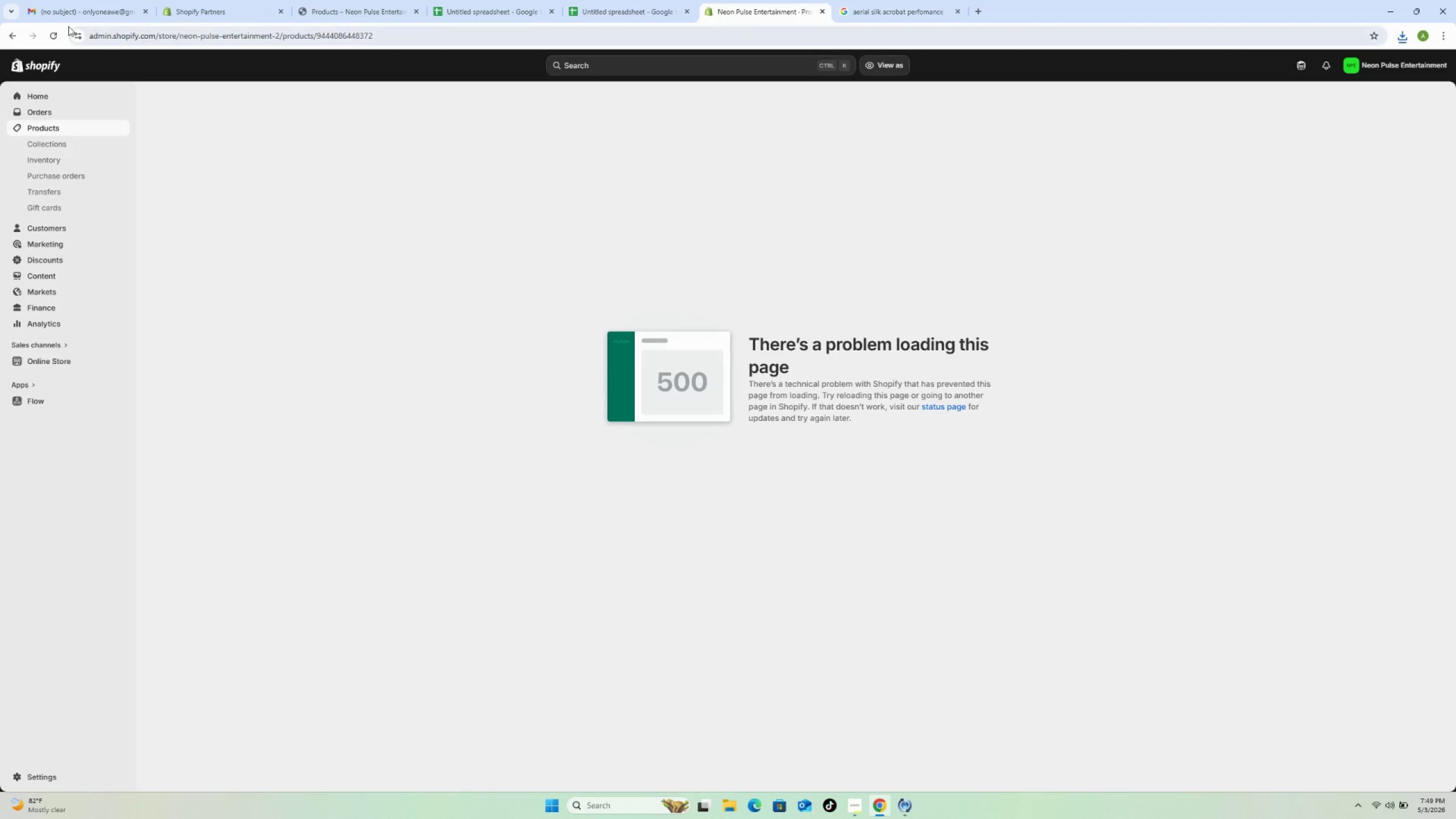 
left_click([57, 34])
 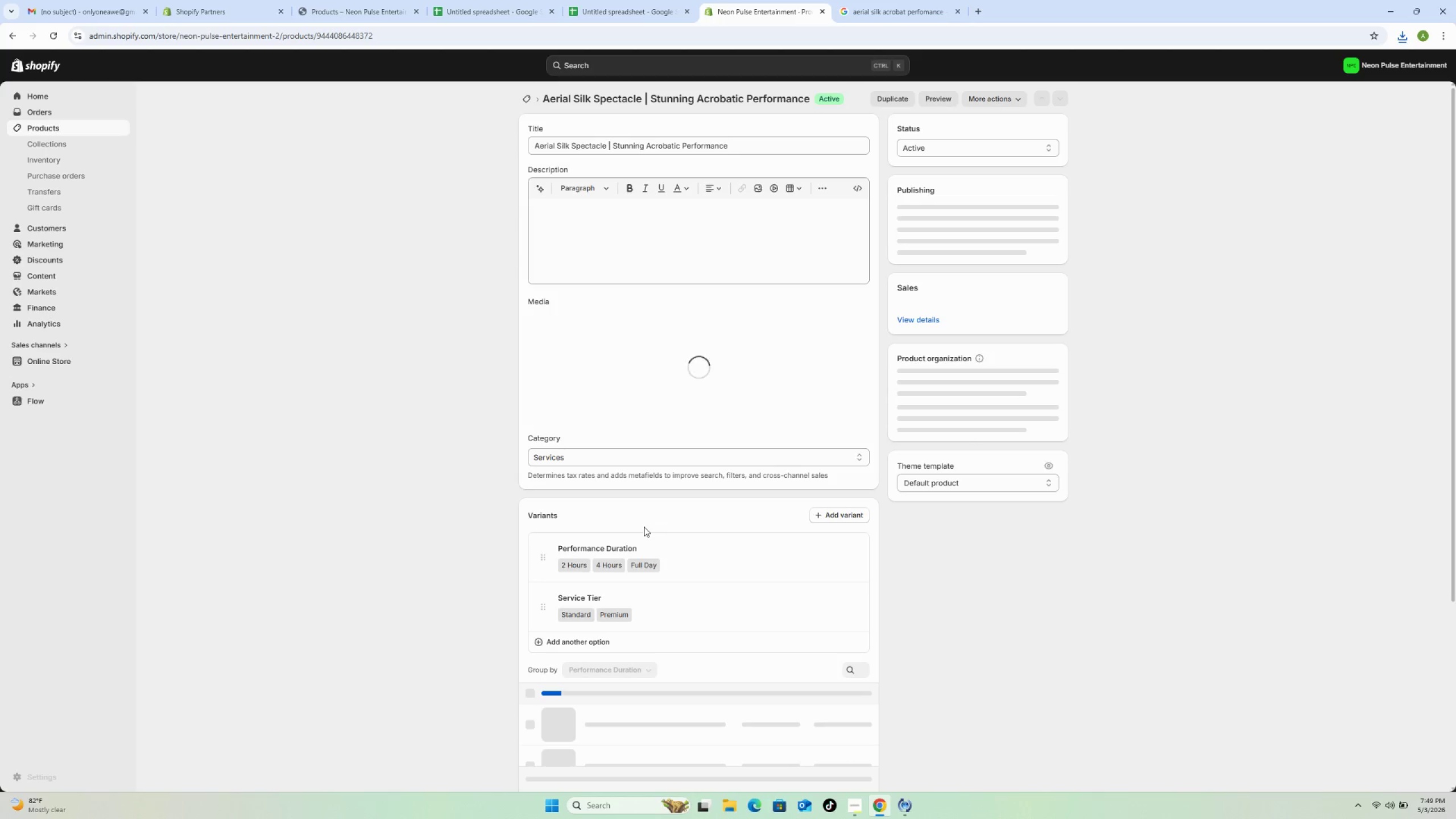 
wait(26.73)
 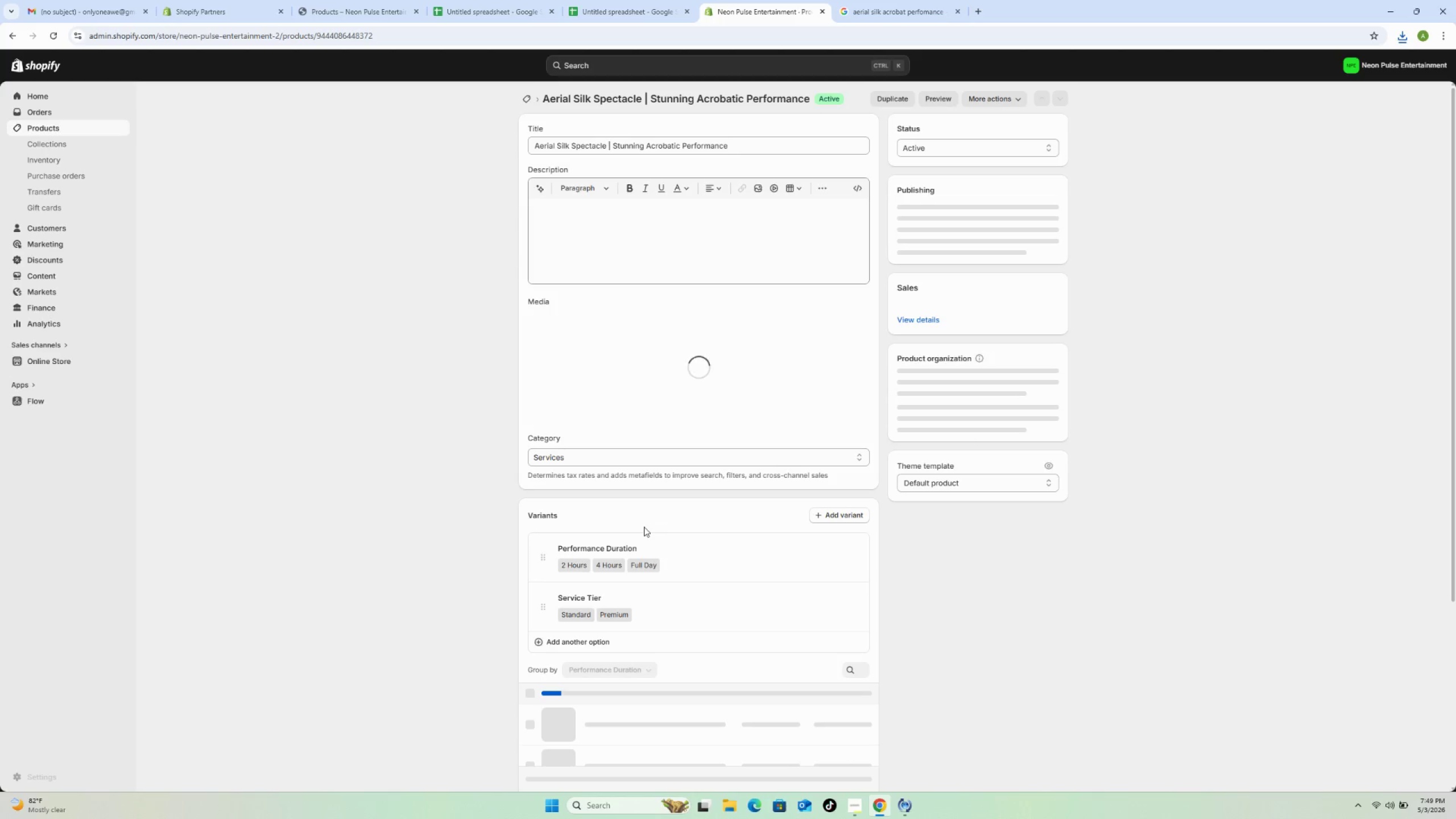 
left_click([667, 424])
 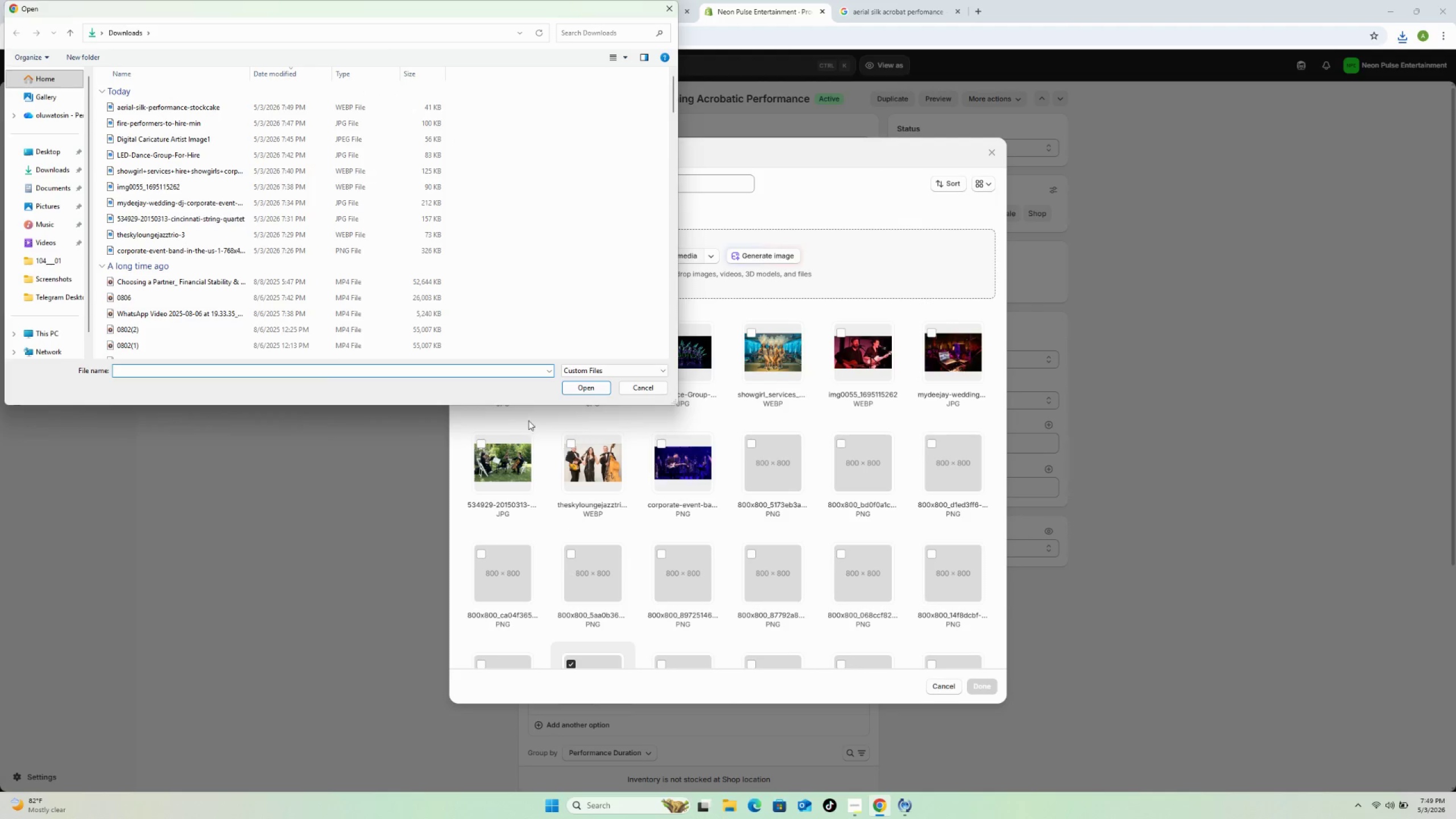 
wait(6.59)
 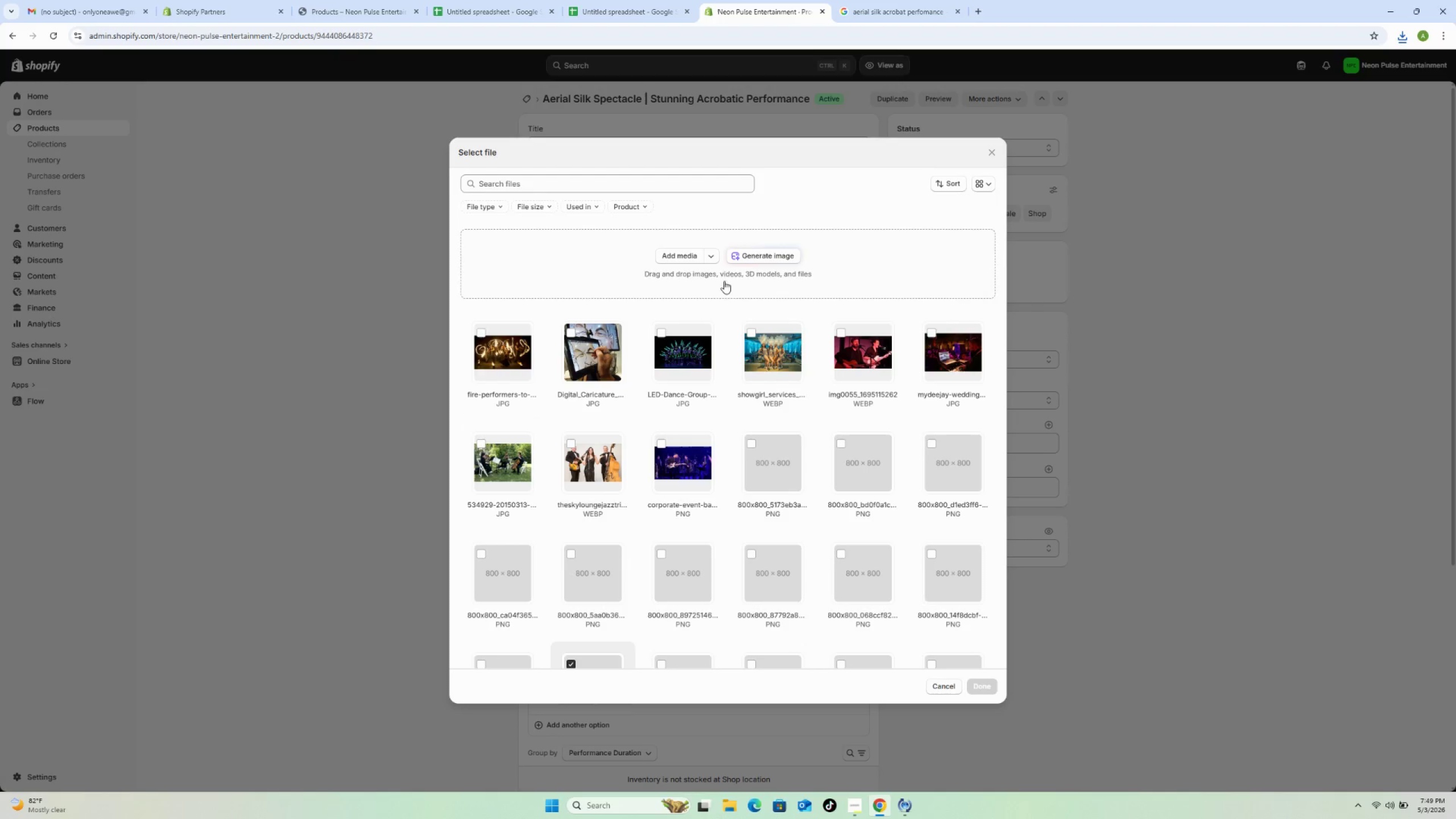 
left_click([233, 102])
 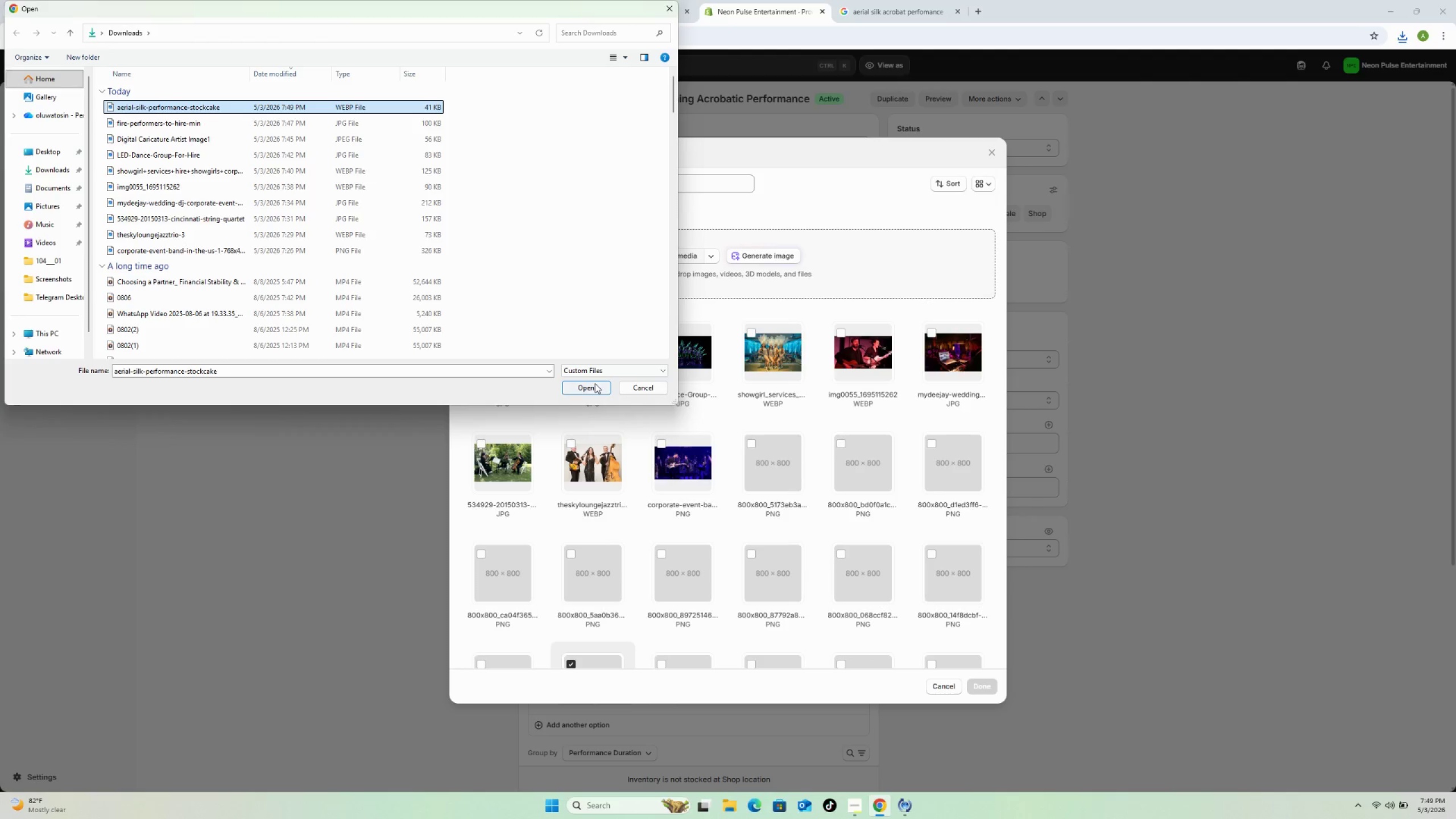 
left_click([595, 383])
 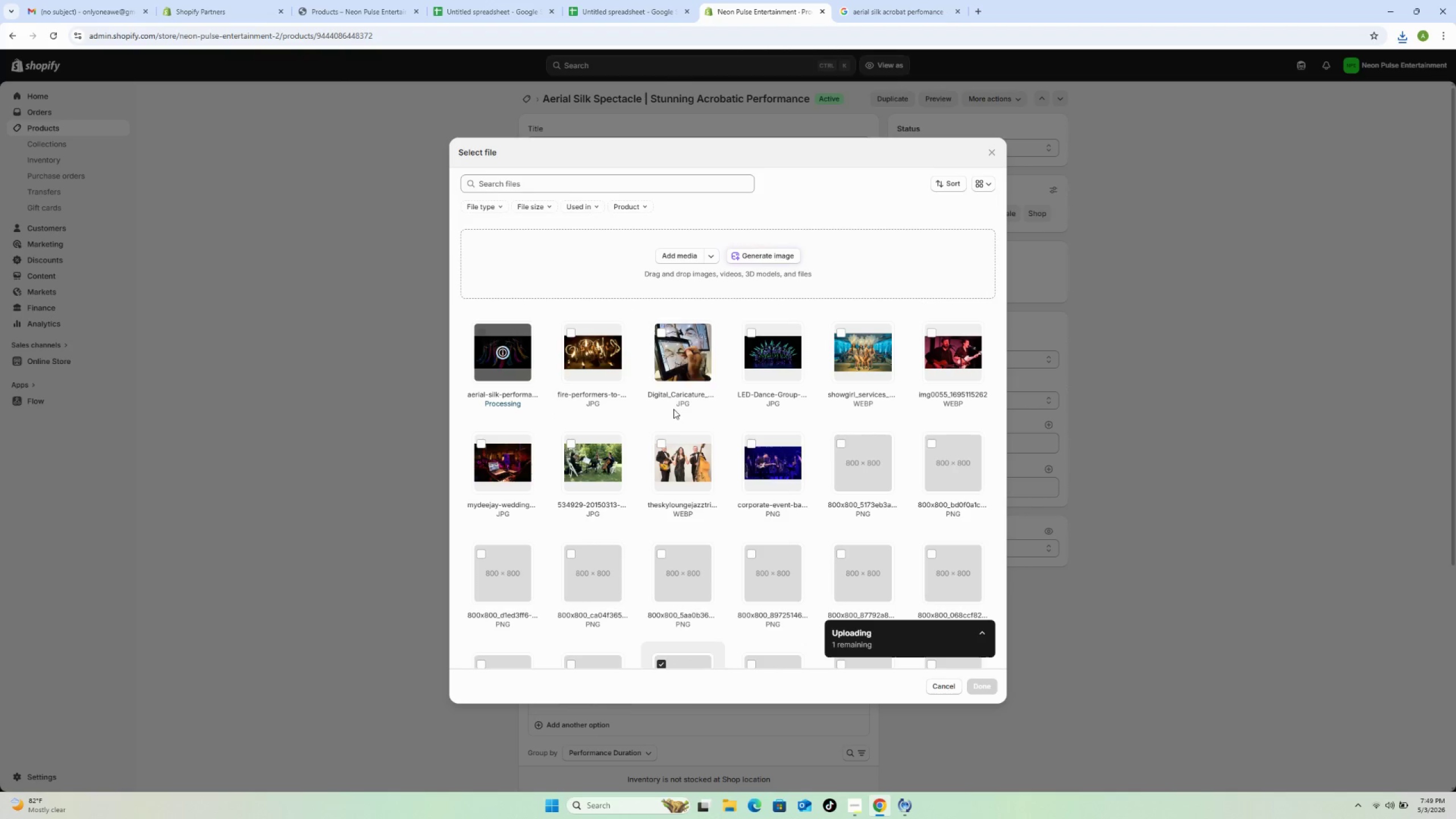 
wait(6.47)
 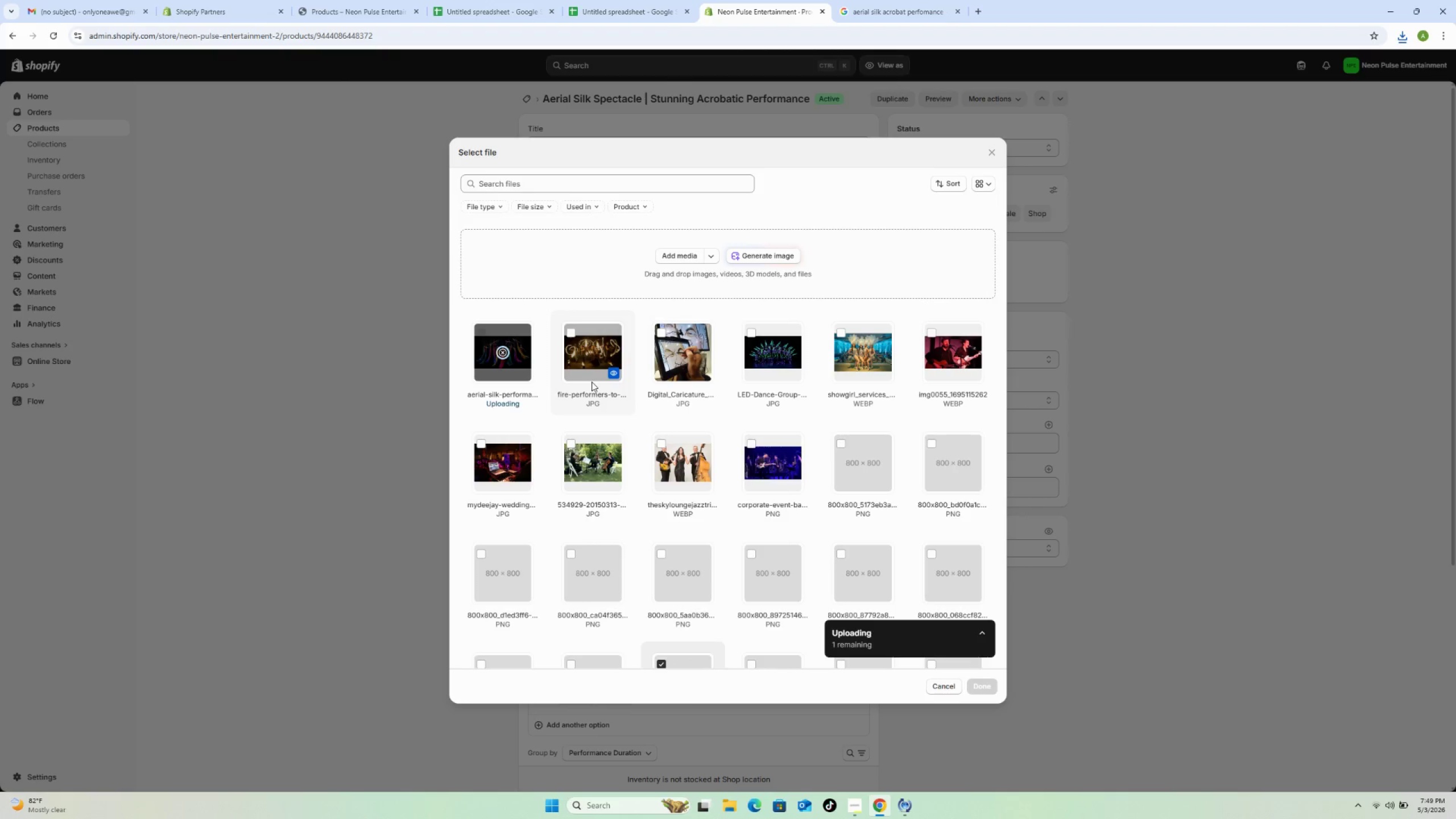 
scroll: coordinate [694, 478], scroll_direction: down, amount: 1.0
 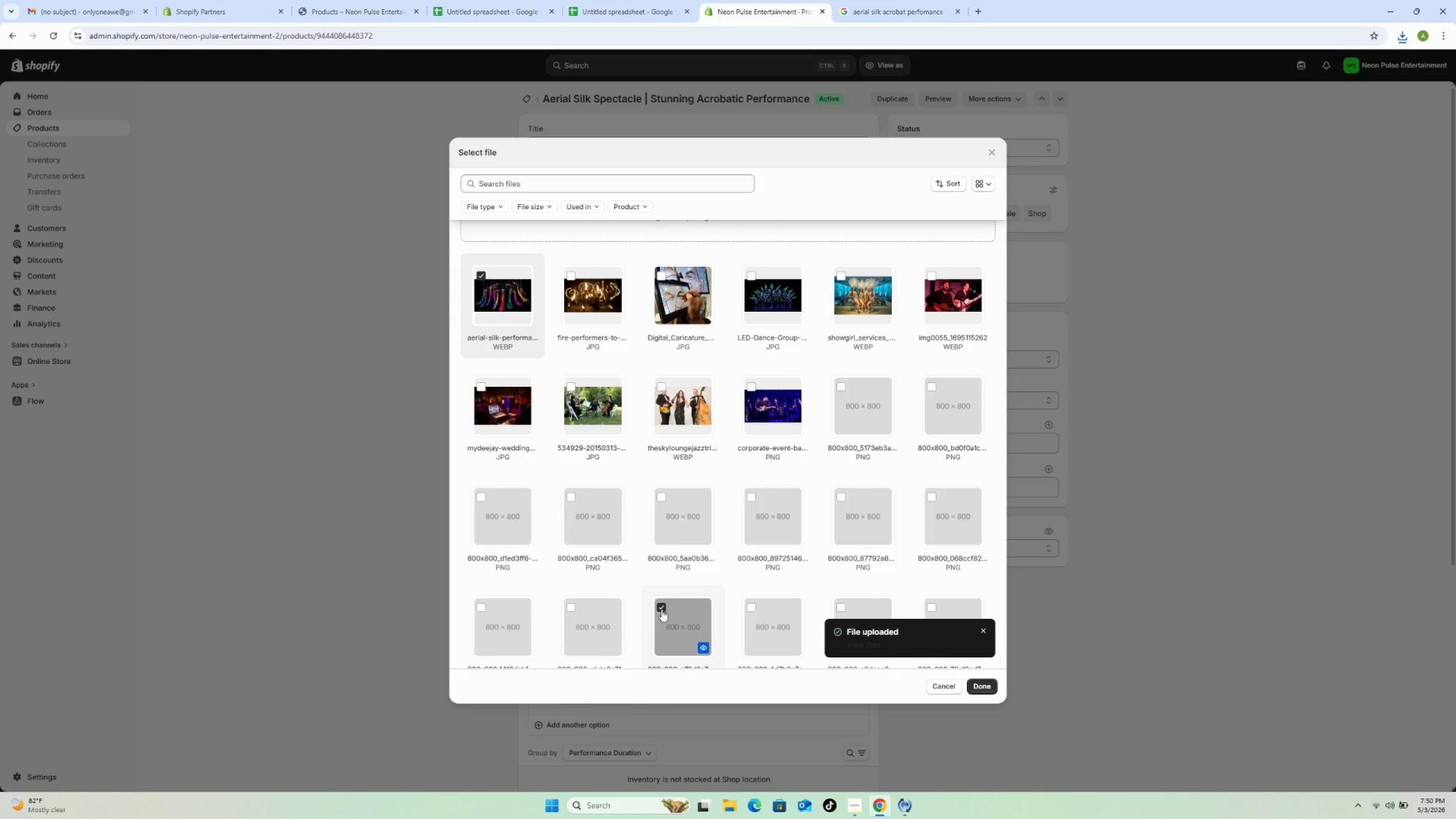 
left_click([659, 610])
 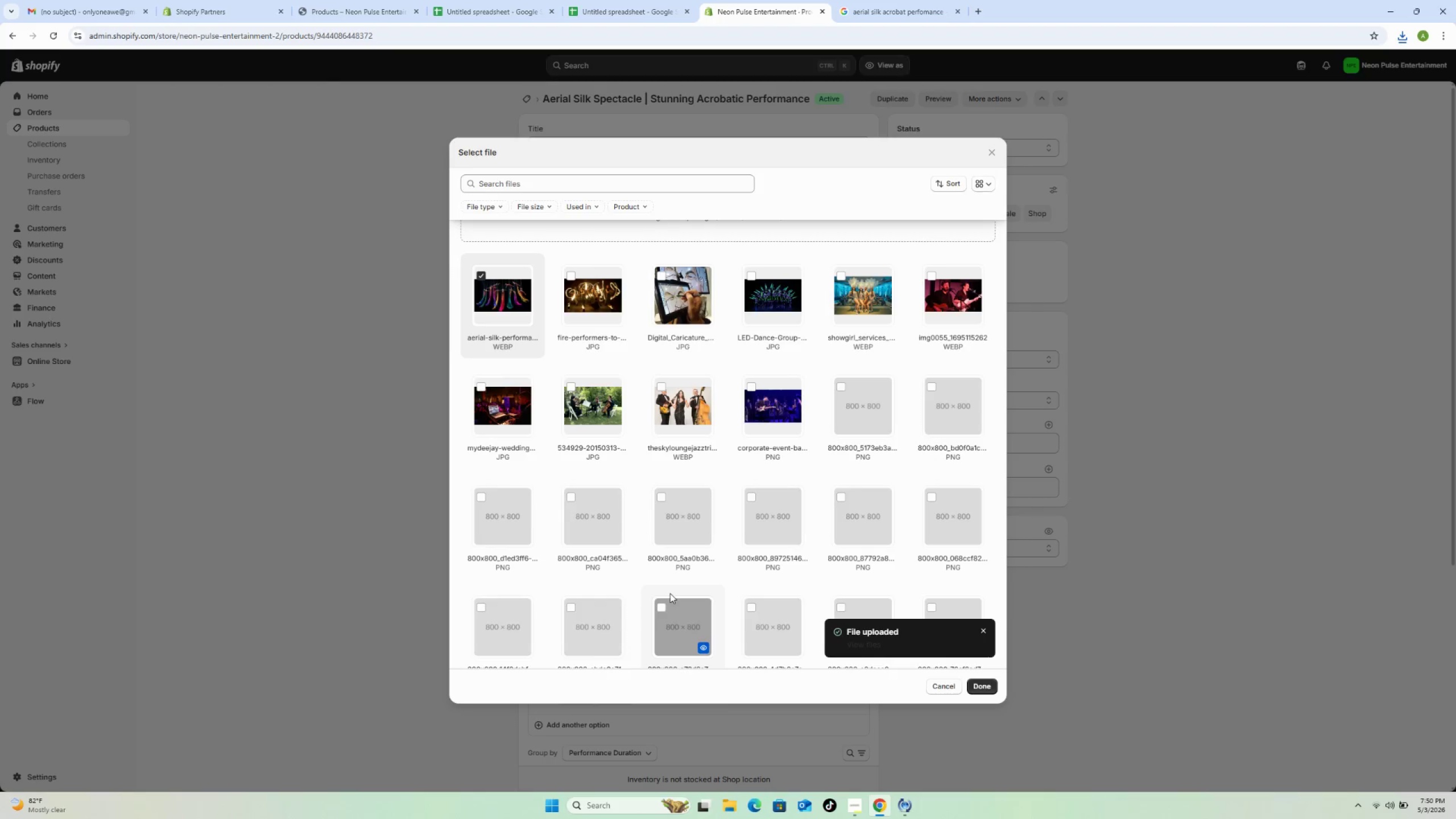 
scroll: coordinate [670, 590], scroll_direction: up, amount: 3.0
 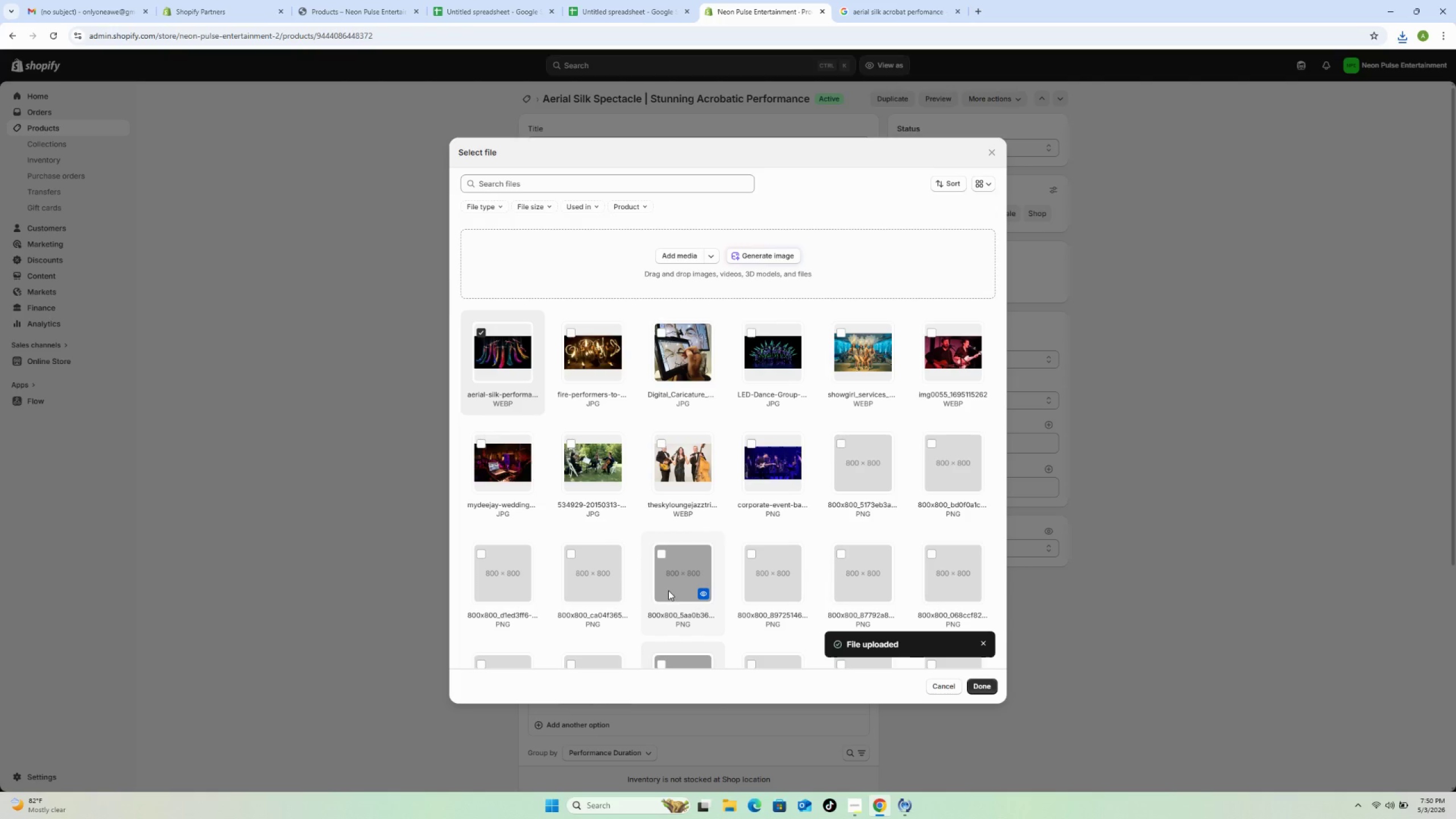 
wait(5.11)
 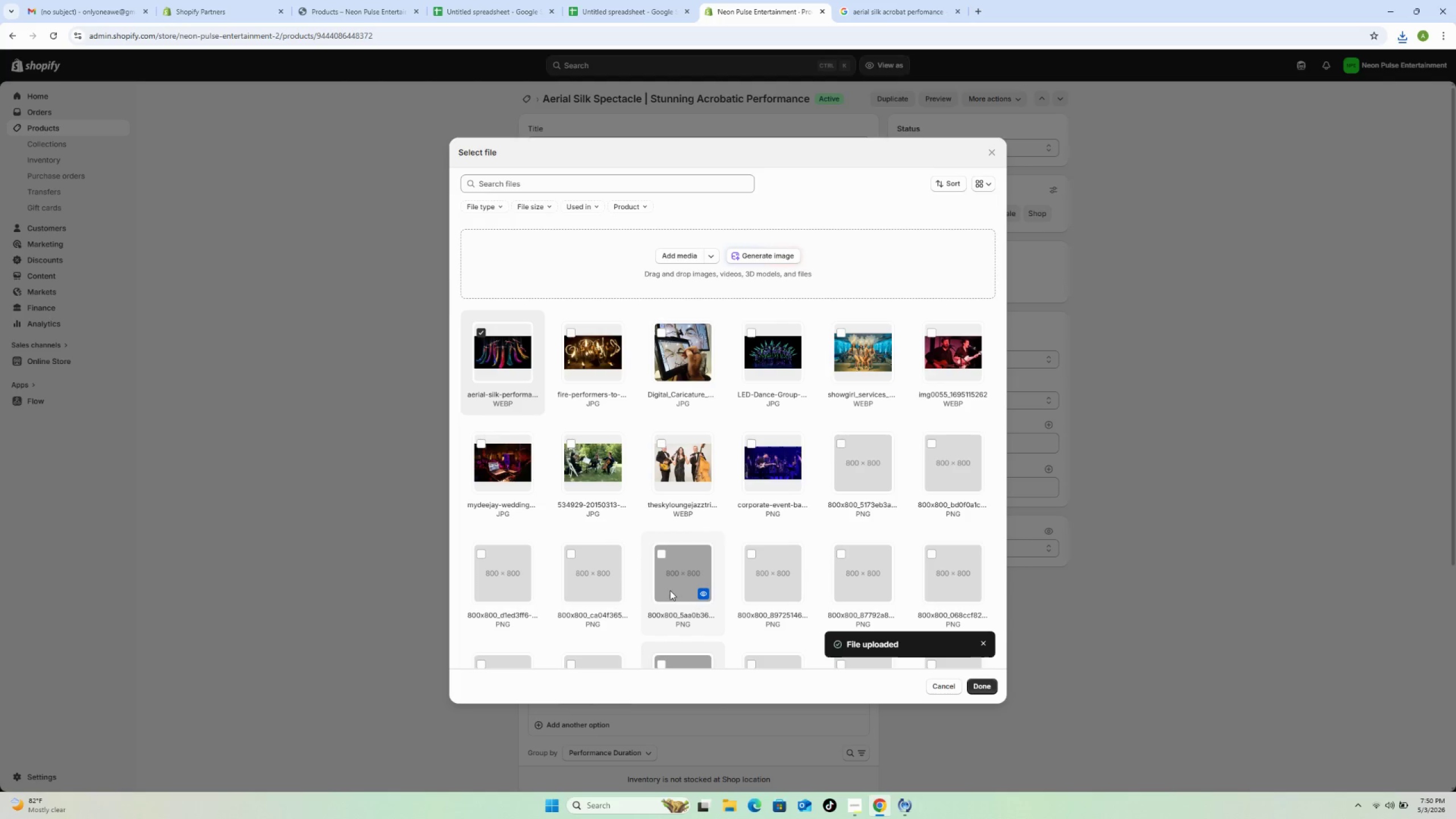 
left_click([979, 685])
 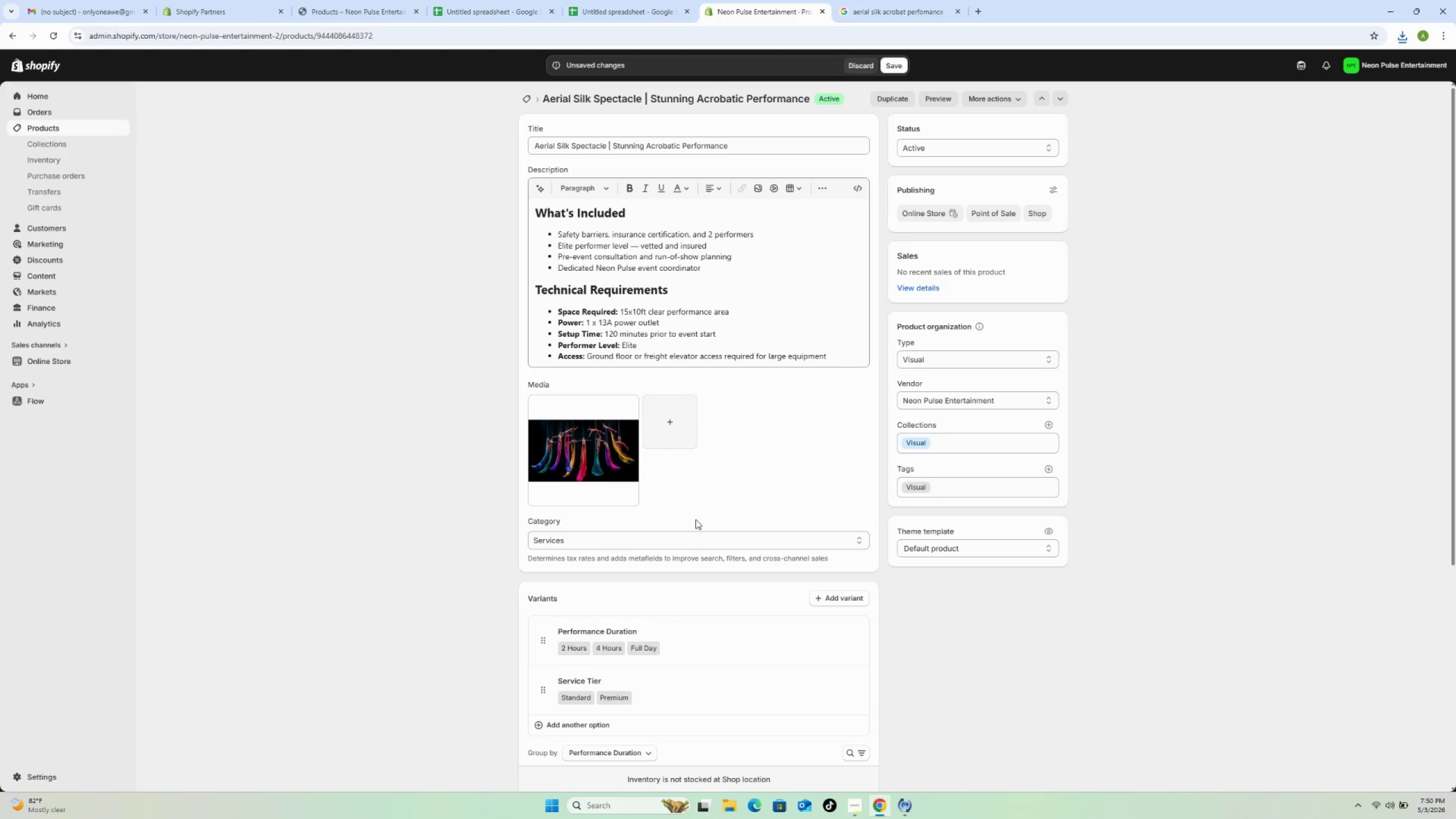 
scroll: coordinate [704, 499], scroll_direction: down, amount: 6.0
 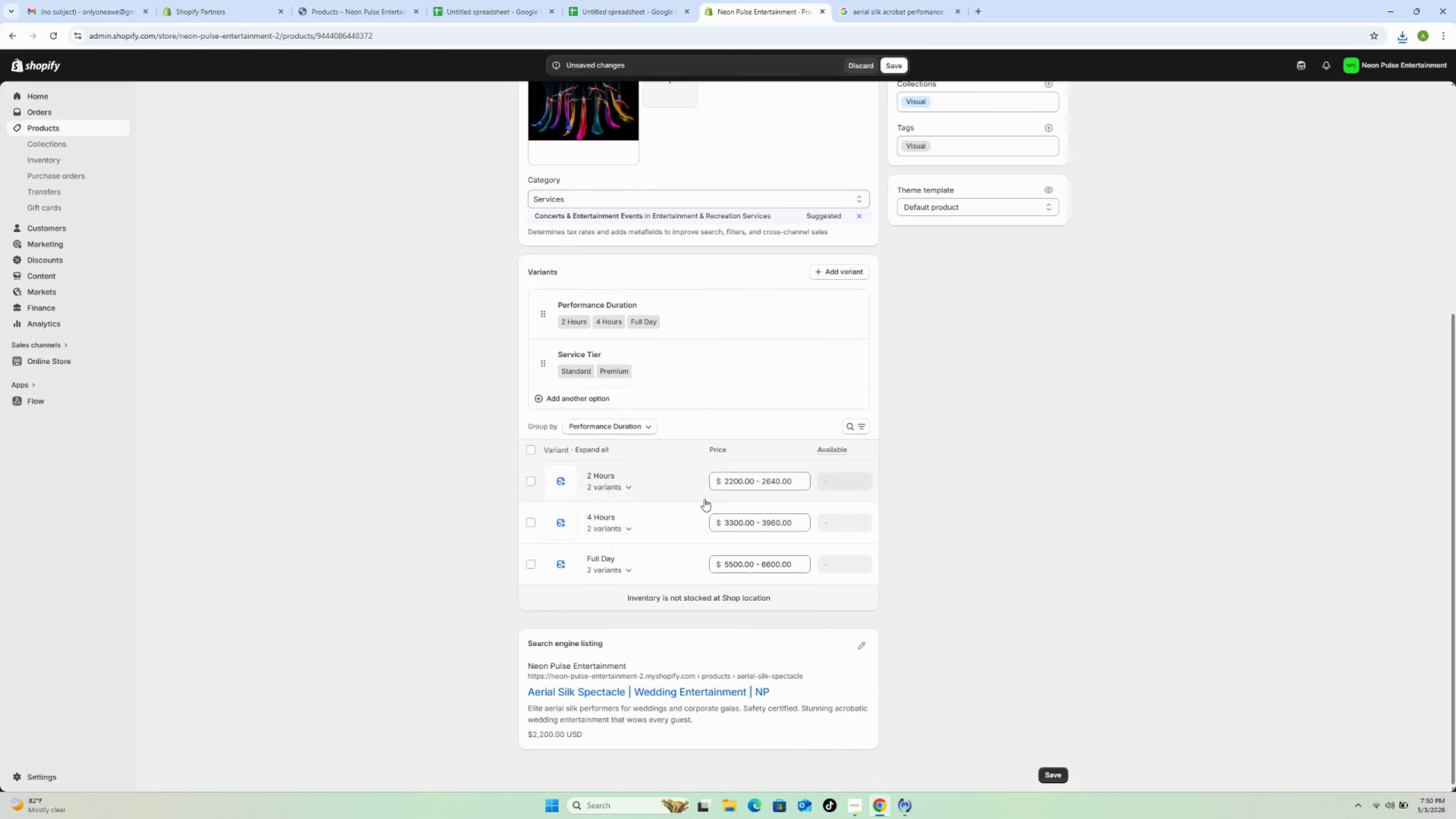 
scroll: coordinate [704, 499], scroll_direction: up, amount: 13.0
 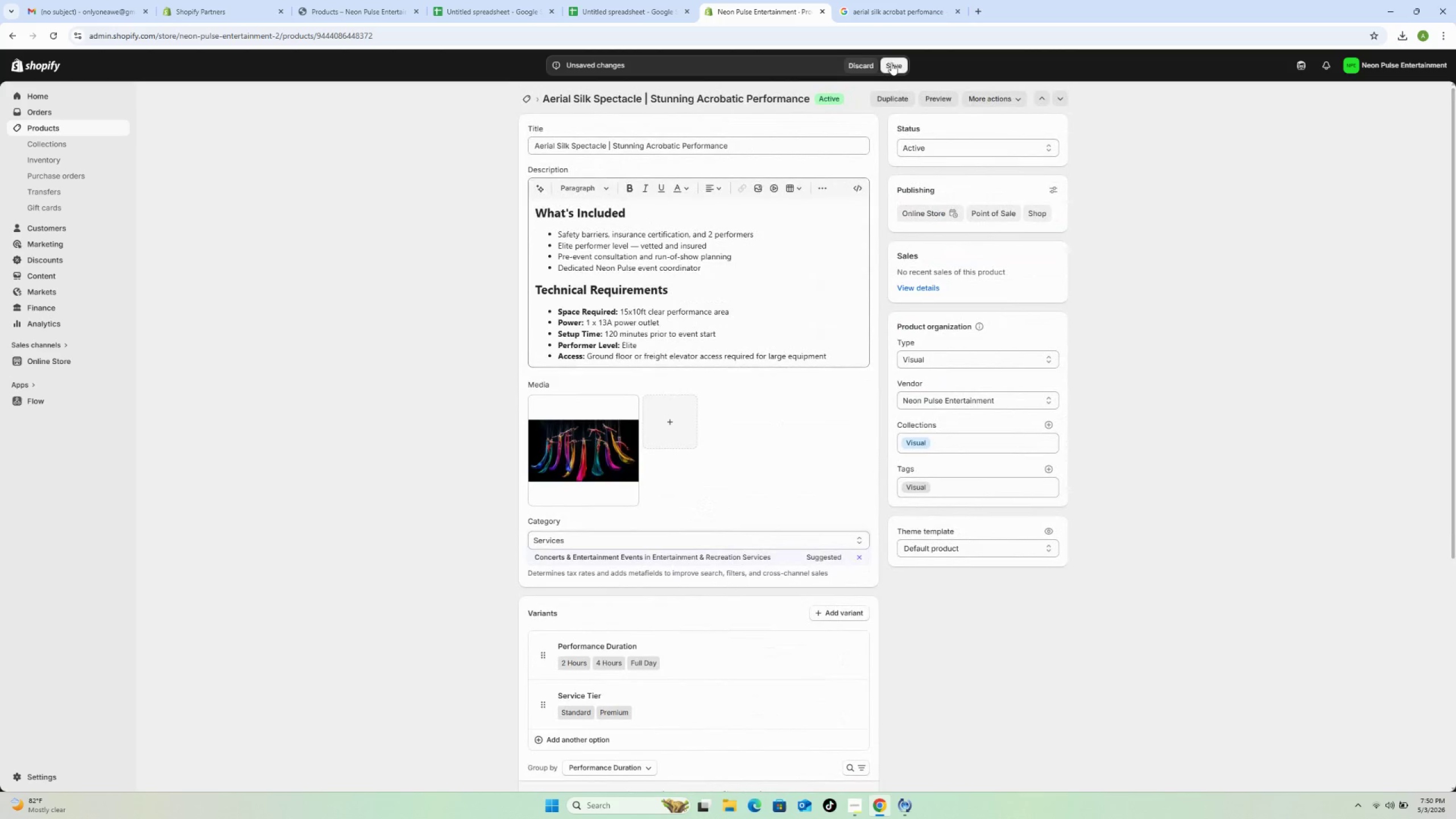 
left_click([891, 63])
 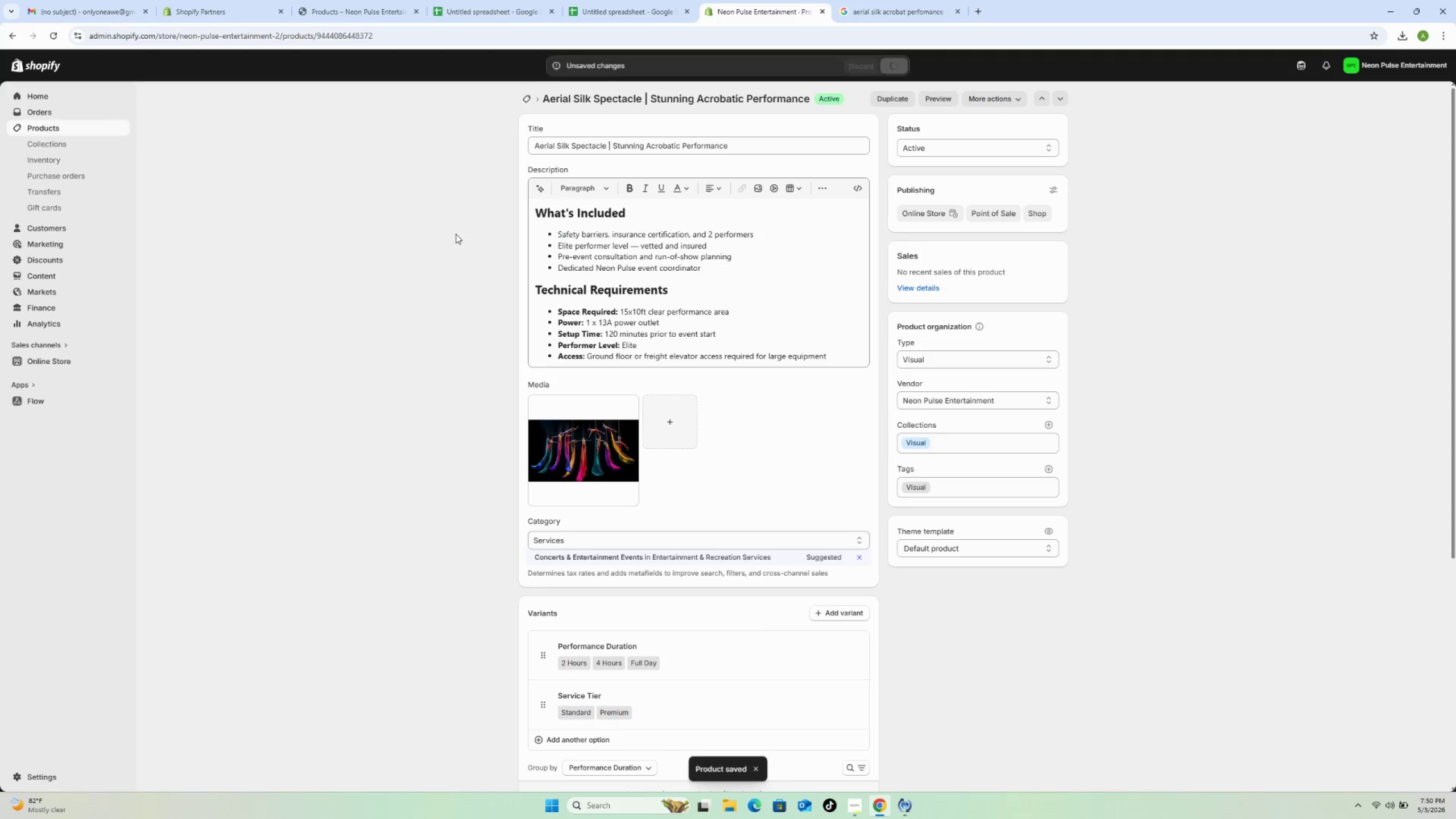 
wait(6.01)
 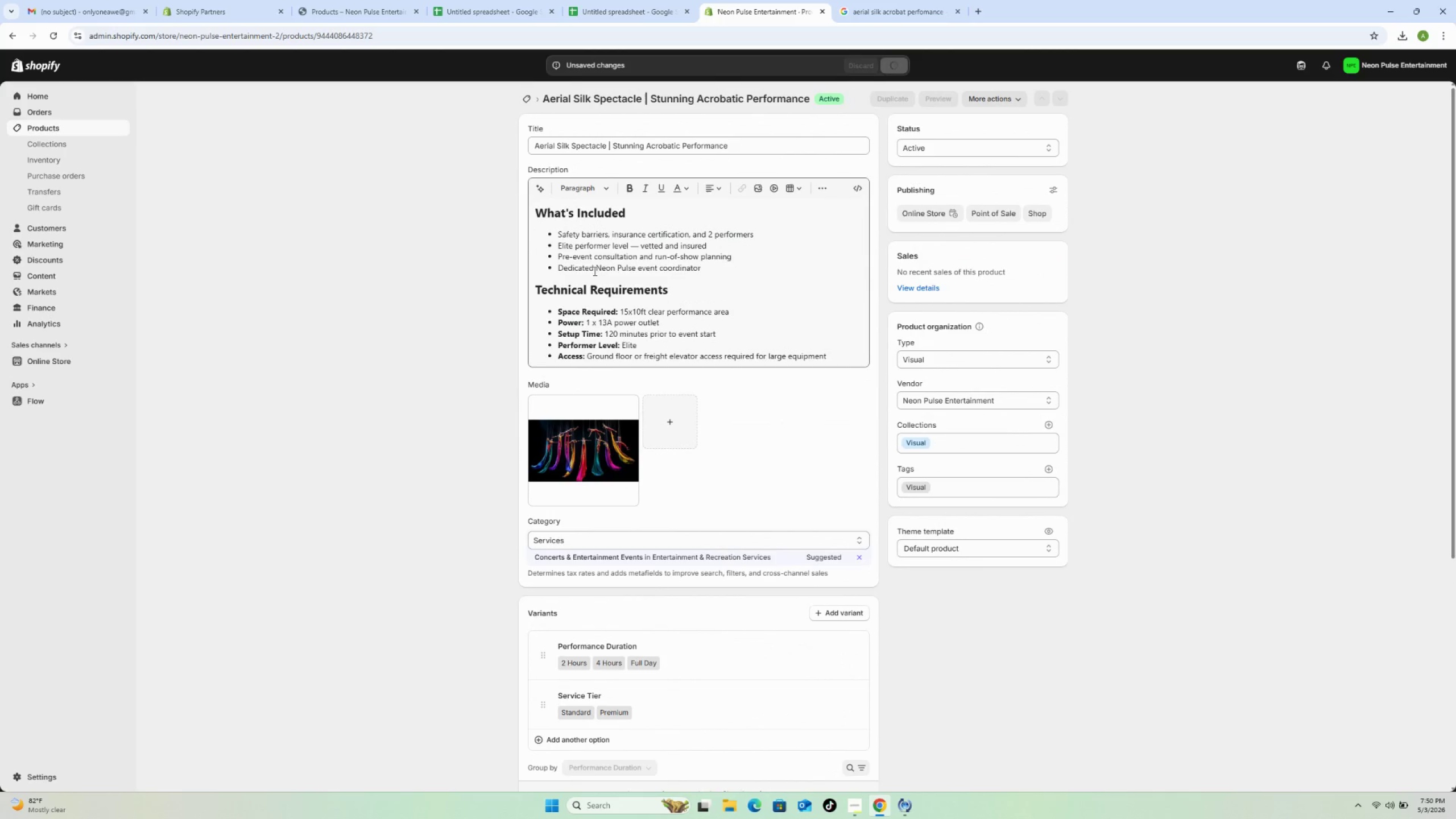 
left_click([526, 97])
 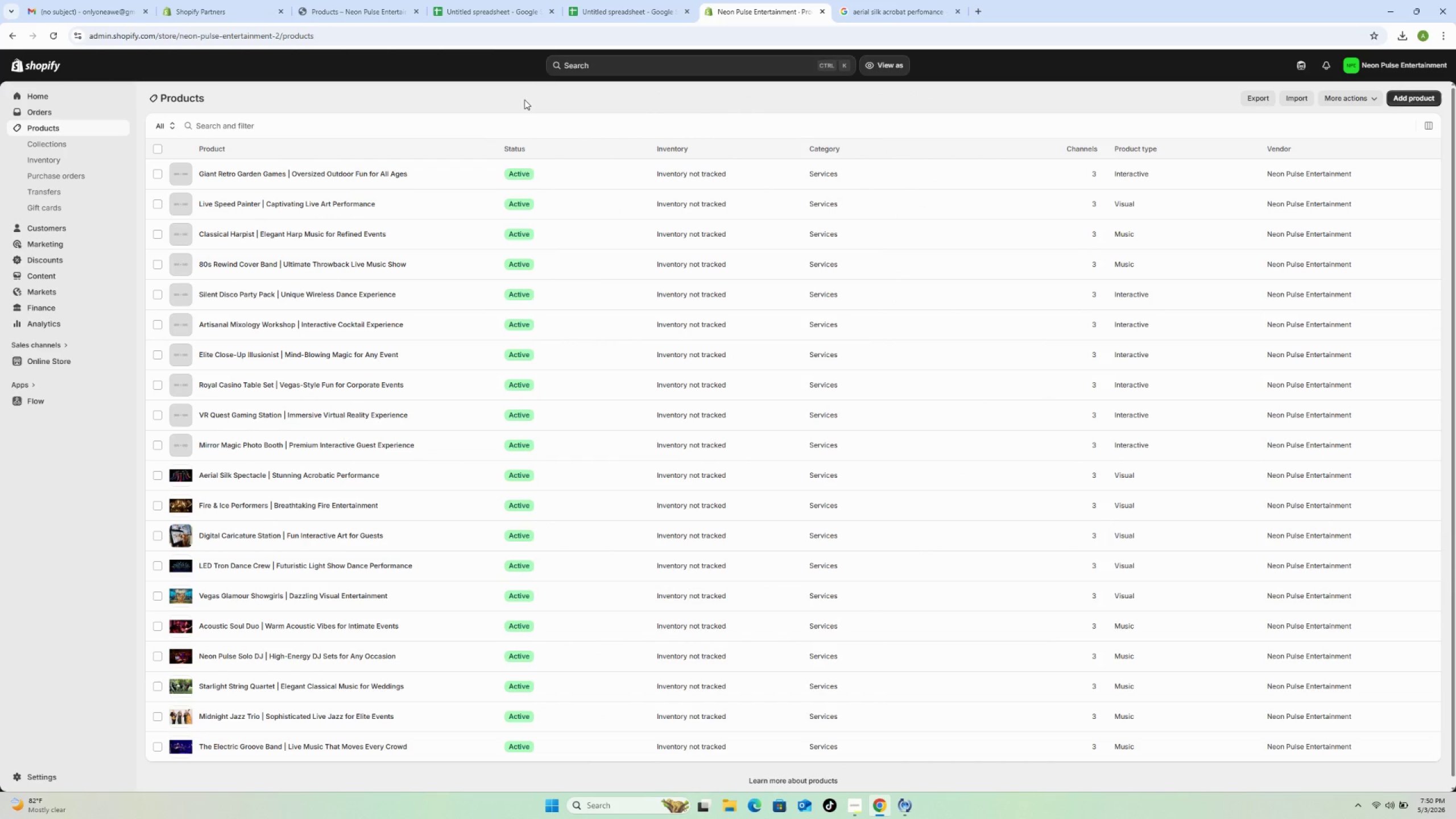 
wait(10.83)
 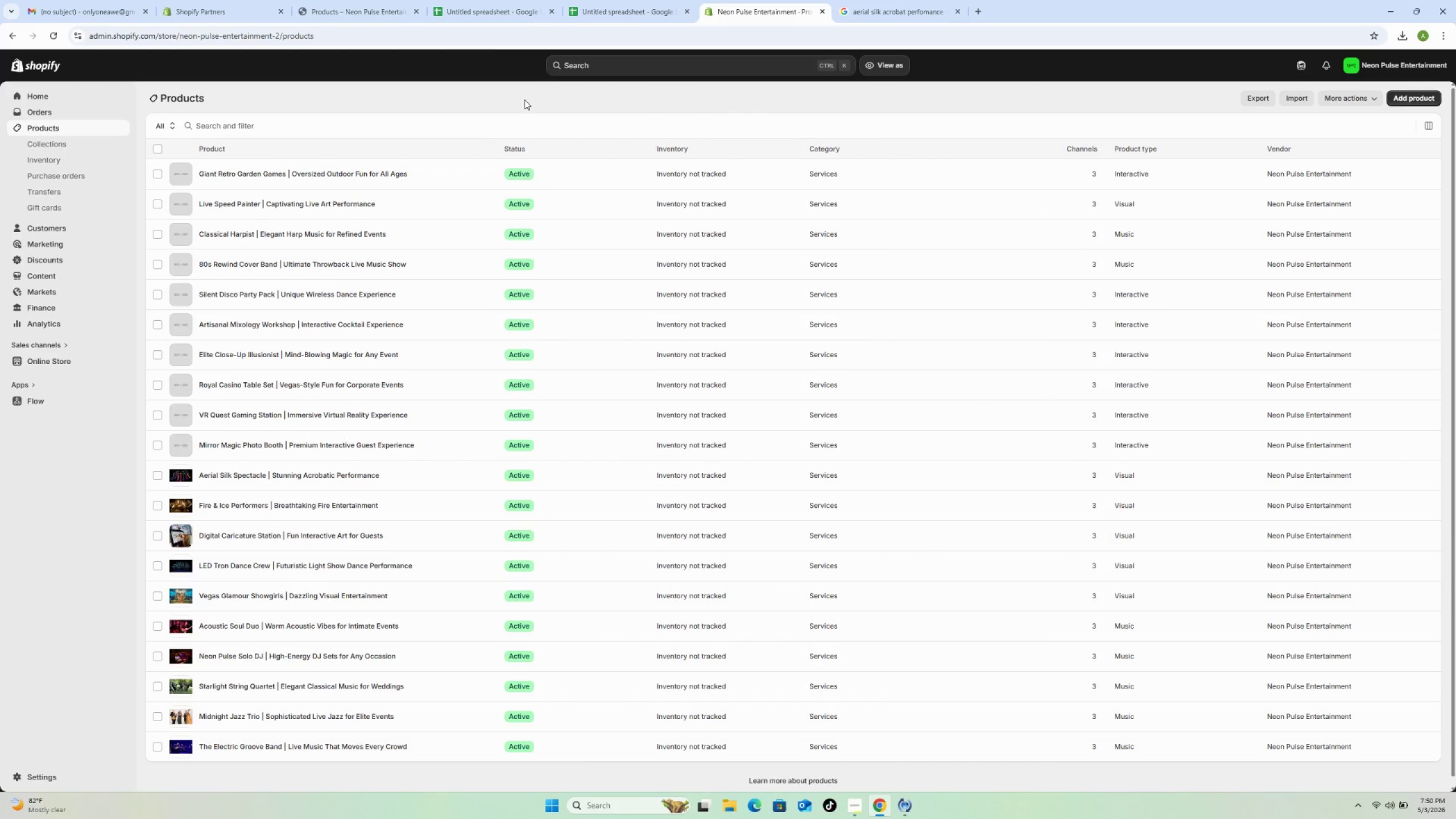 
left_click([434, 436])
 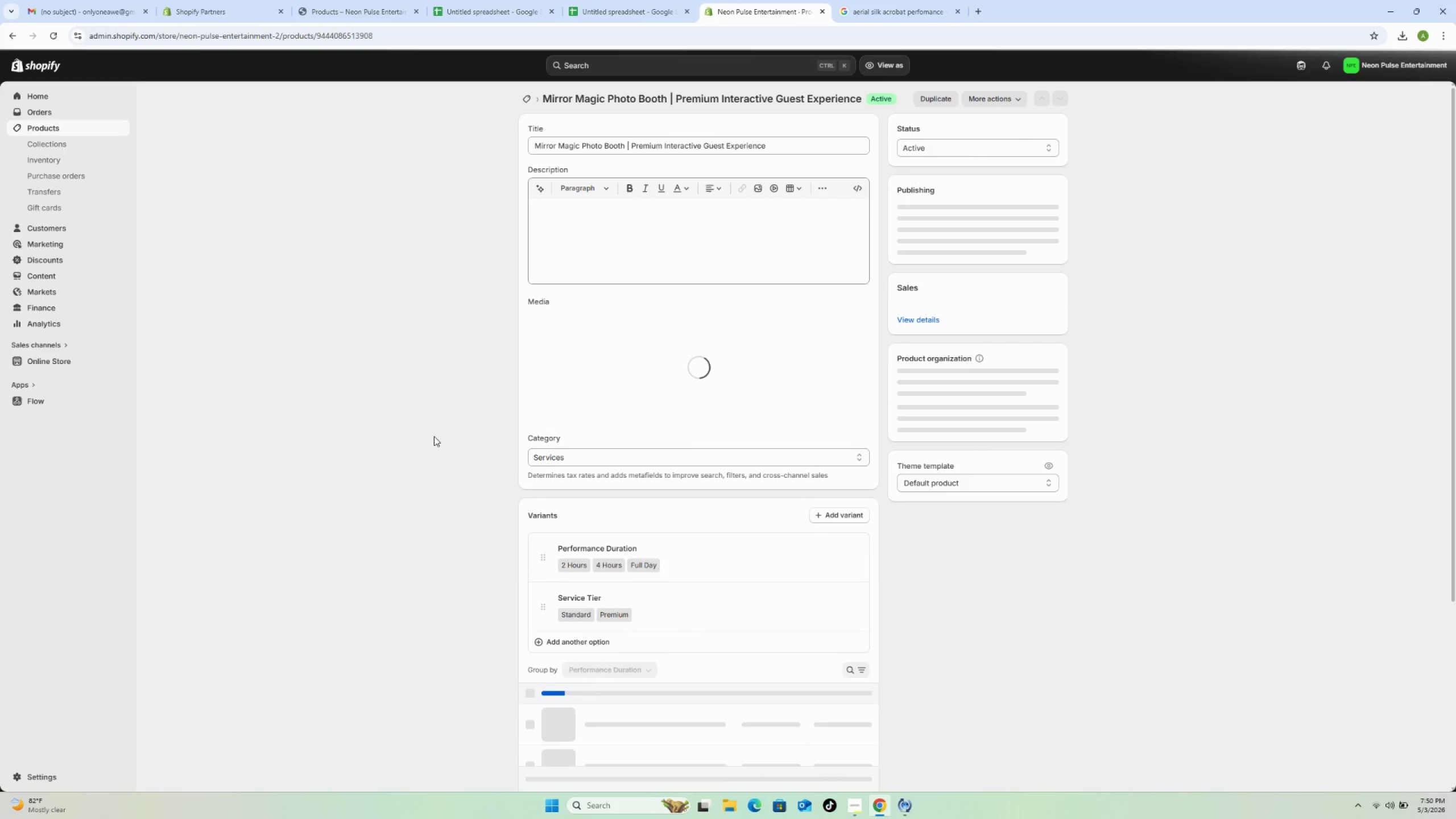 
wait(8.74)
 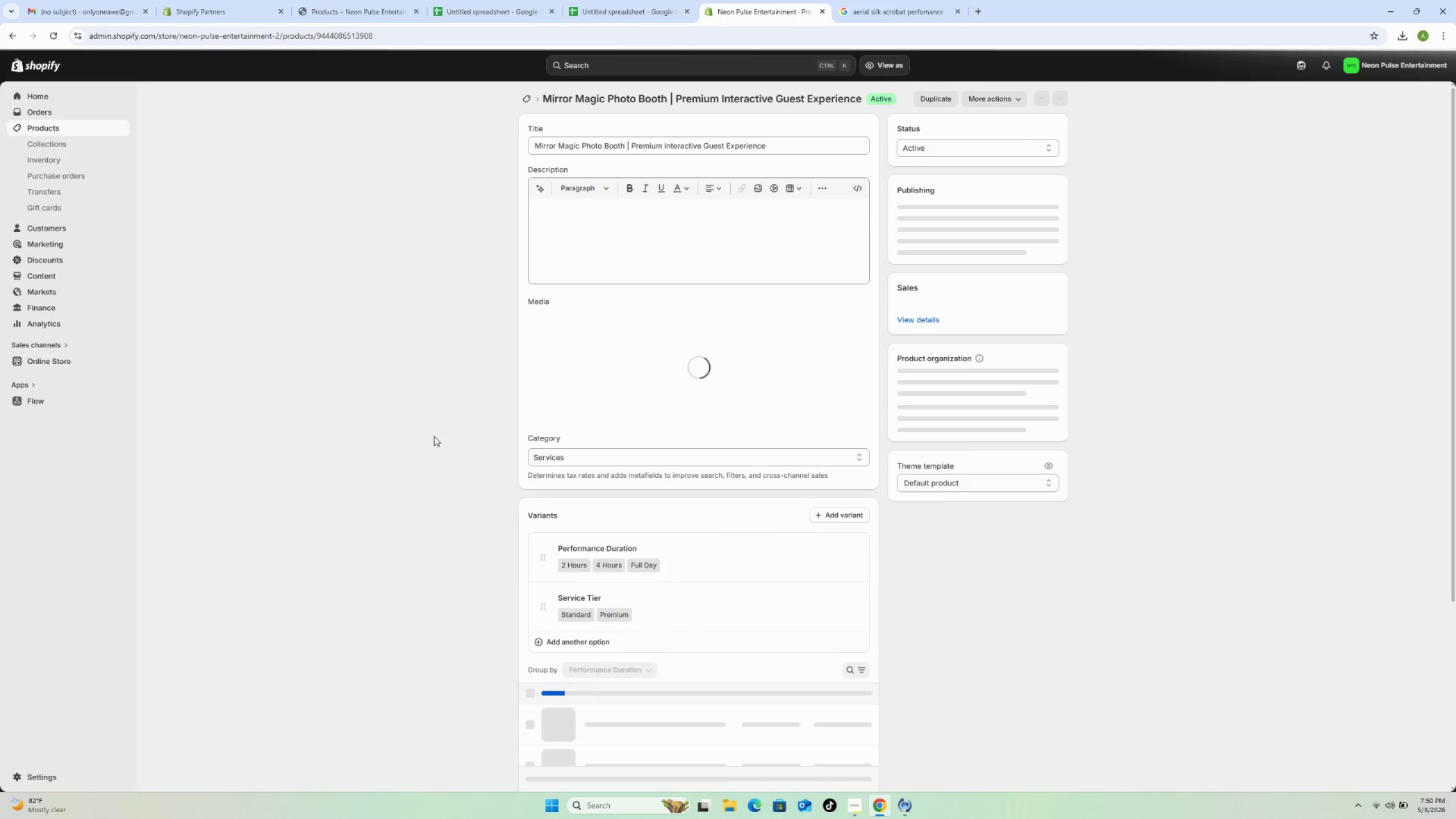 
left_click([897, 4])
 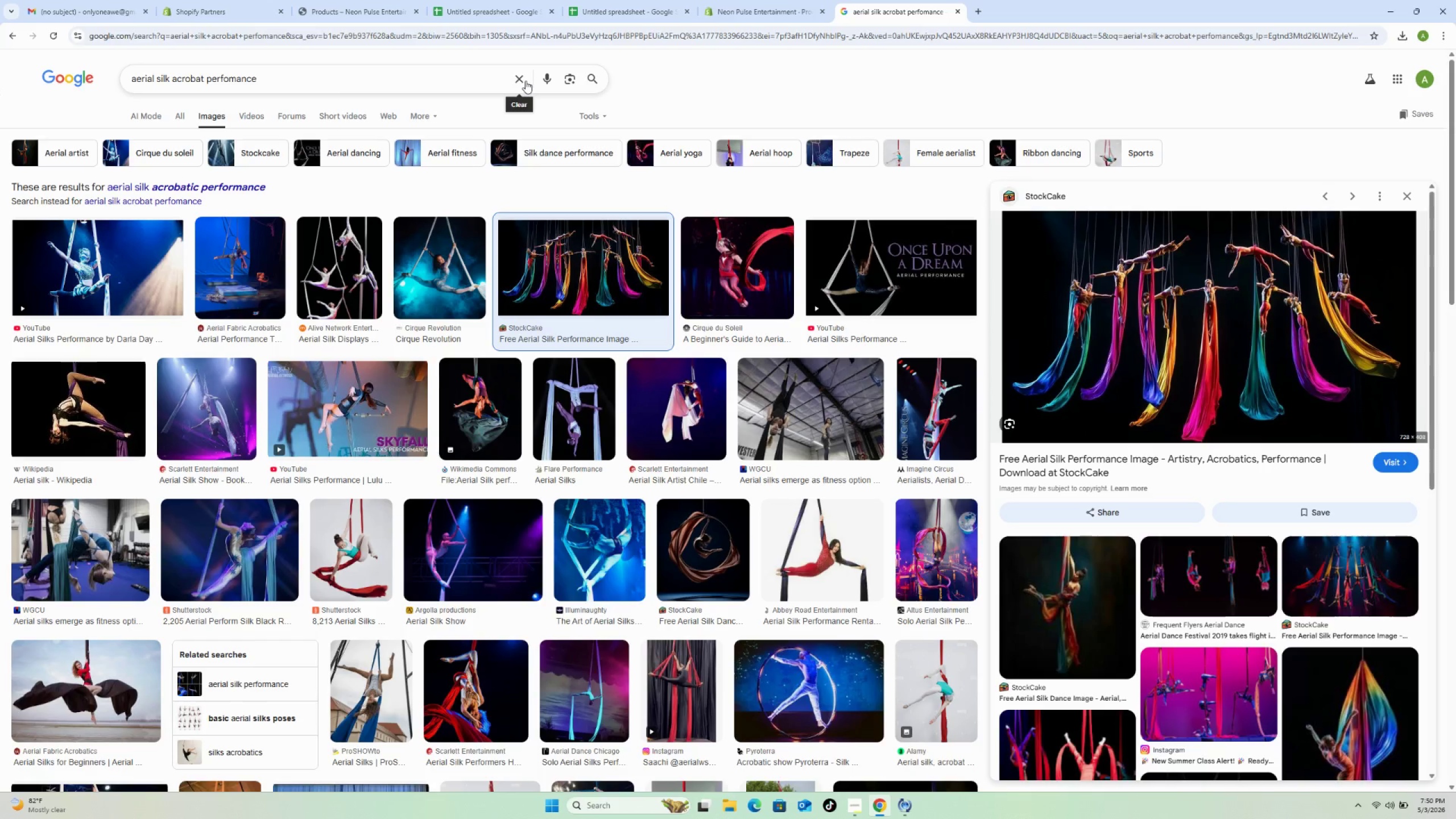 
left_click([526, 81])
 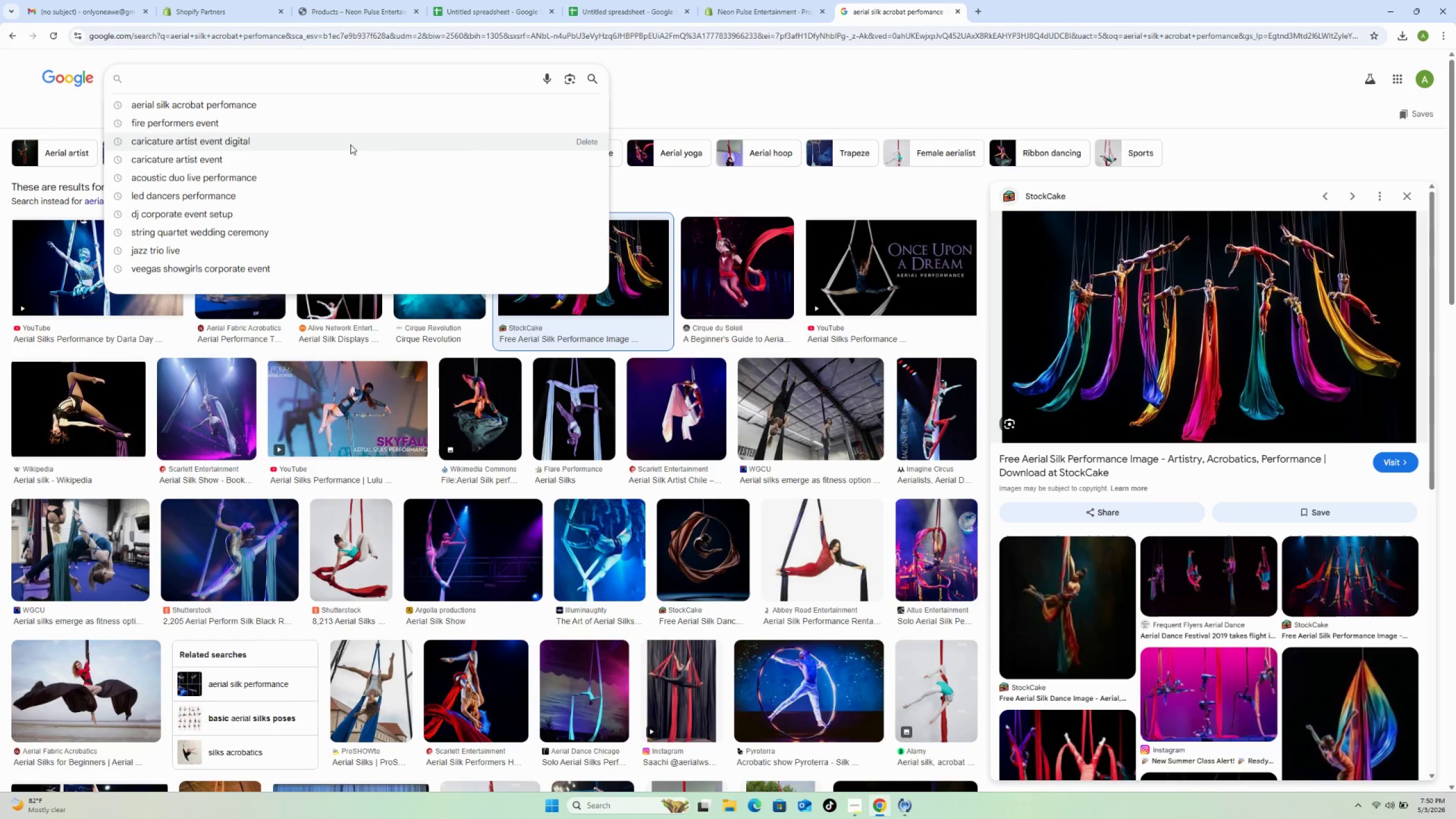 
type(mirror)
 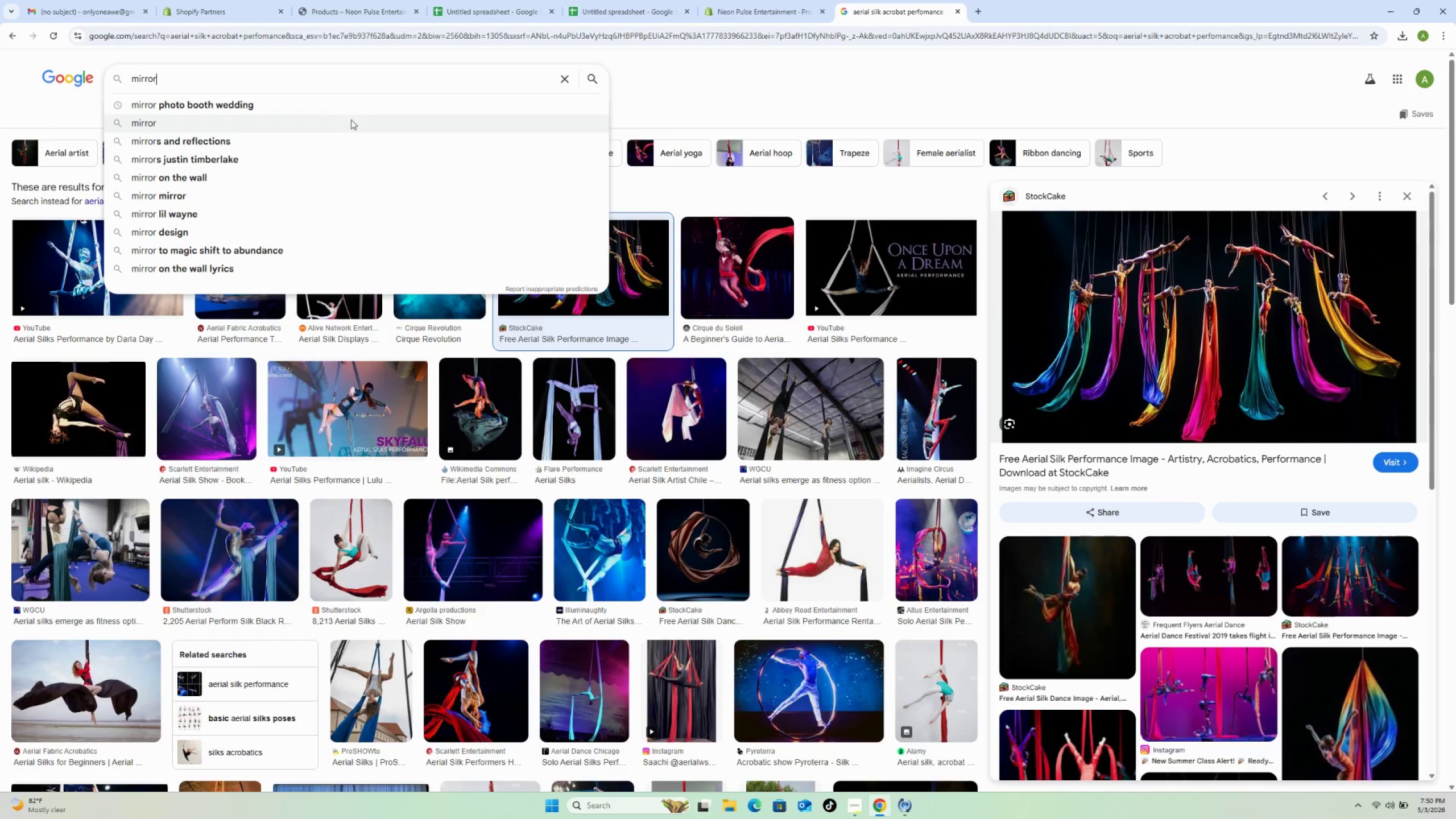 
left_click([346, 109])
 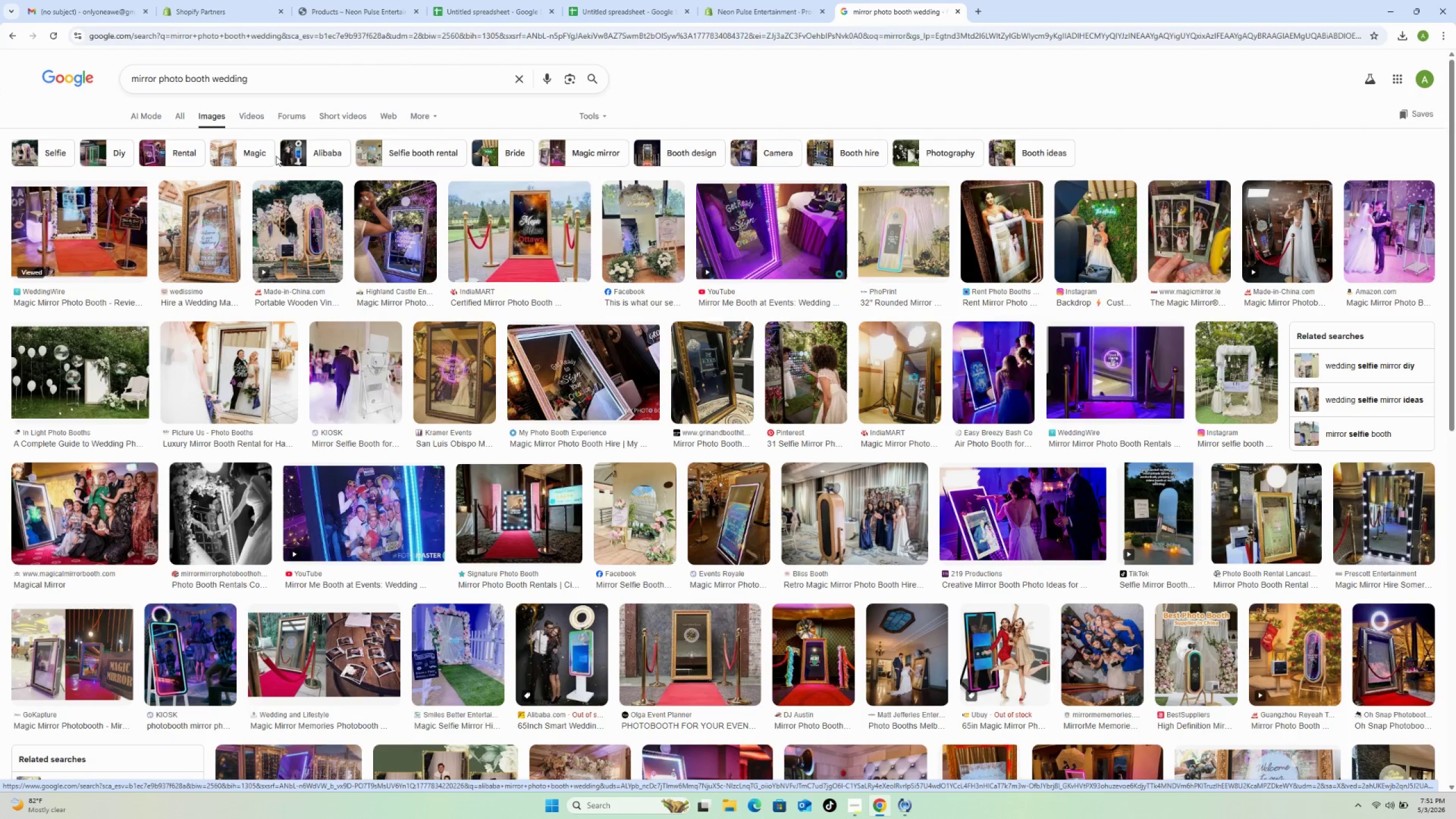 
wait(40.39)
 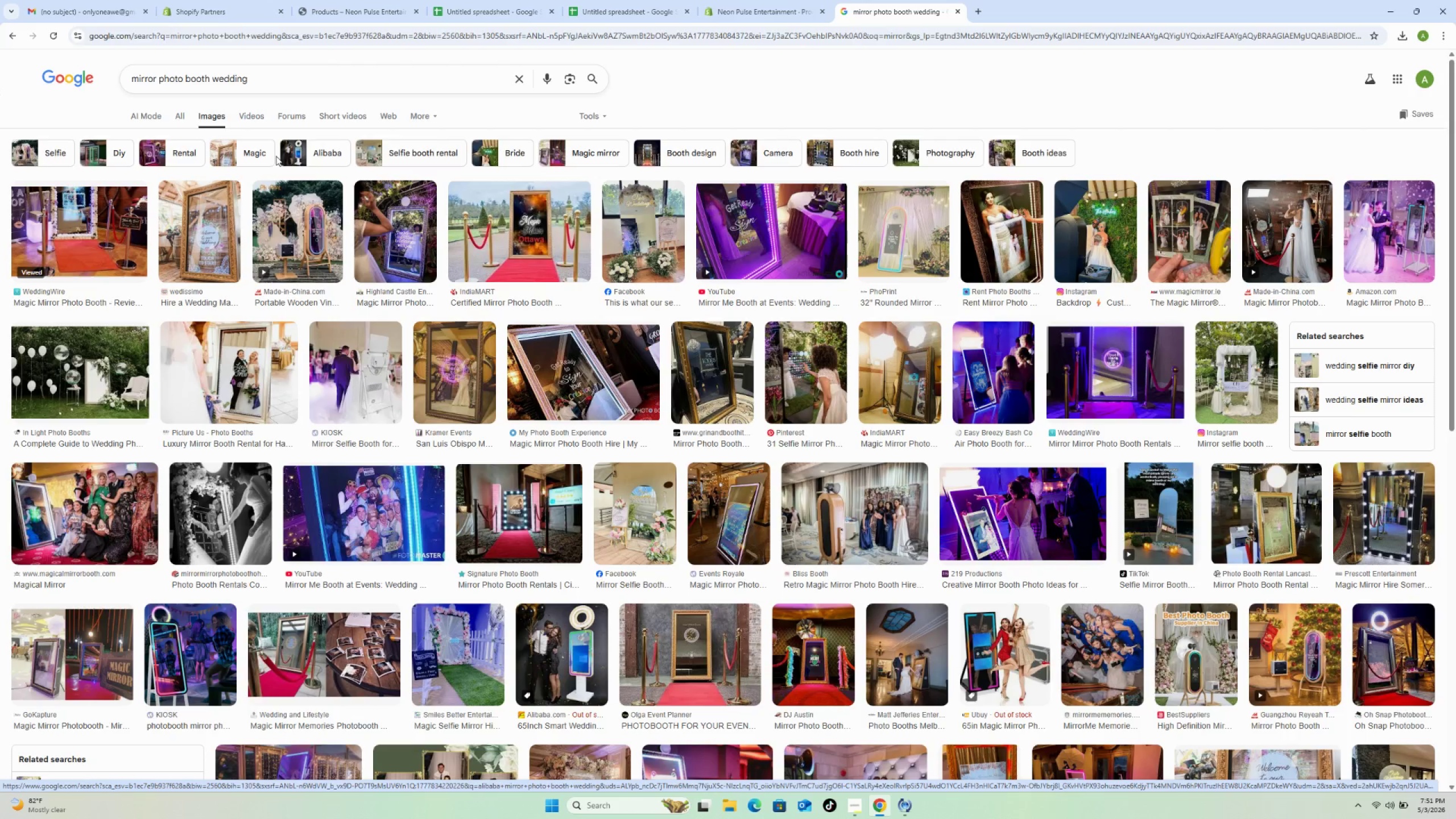 
left_click([511, 214])
 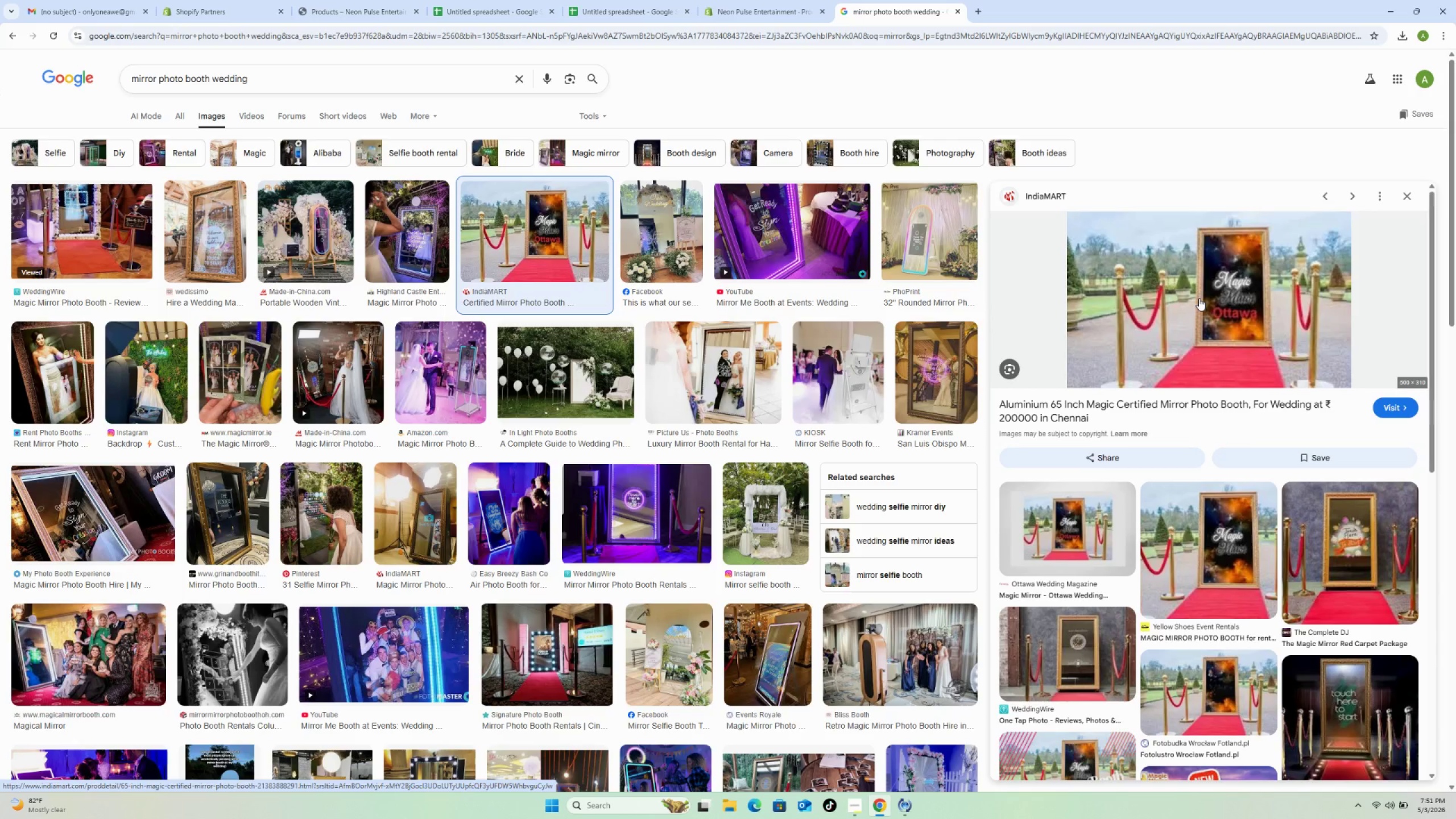 
wait(16.48)
 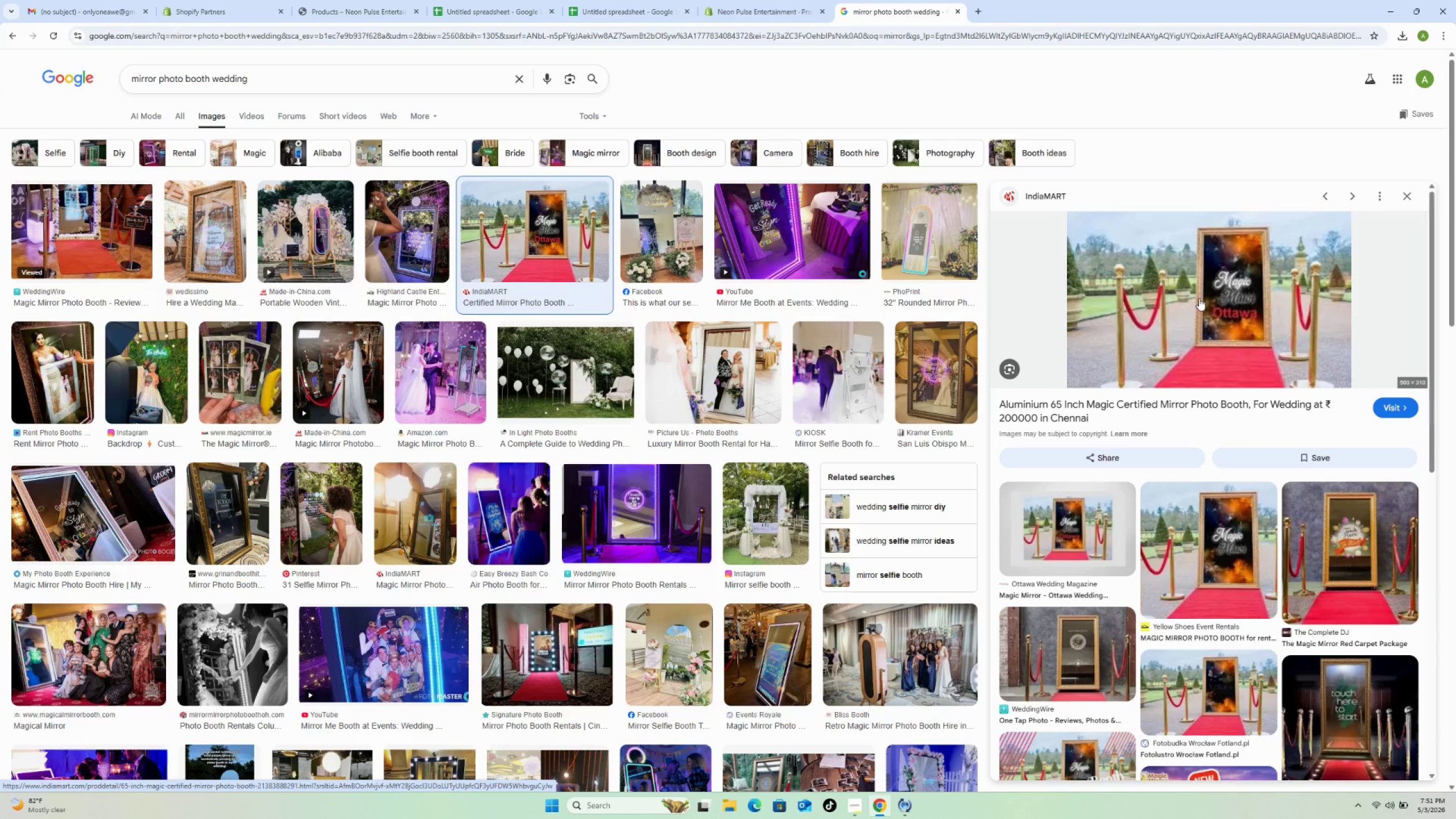 
right_click([1198, 298])
 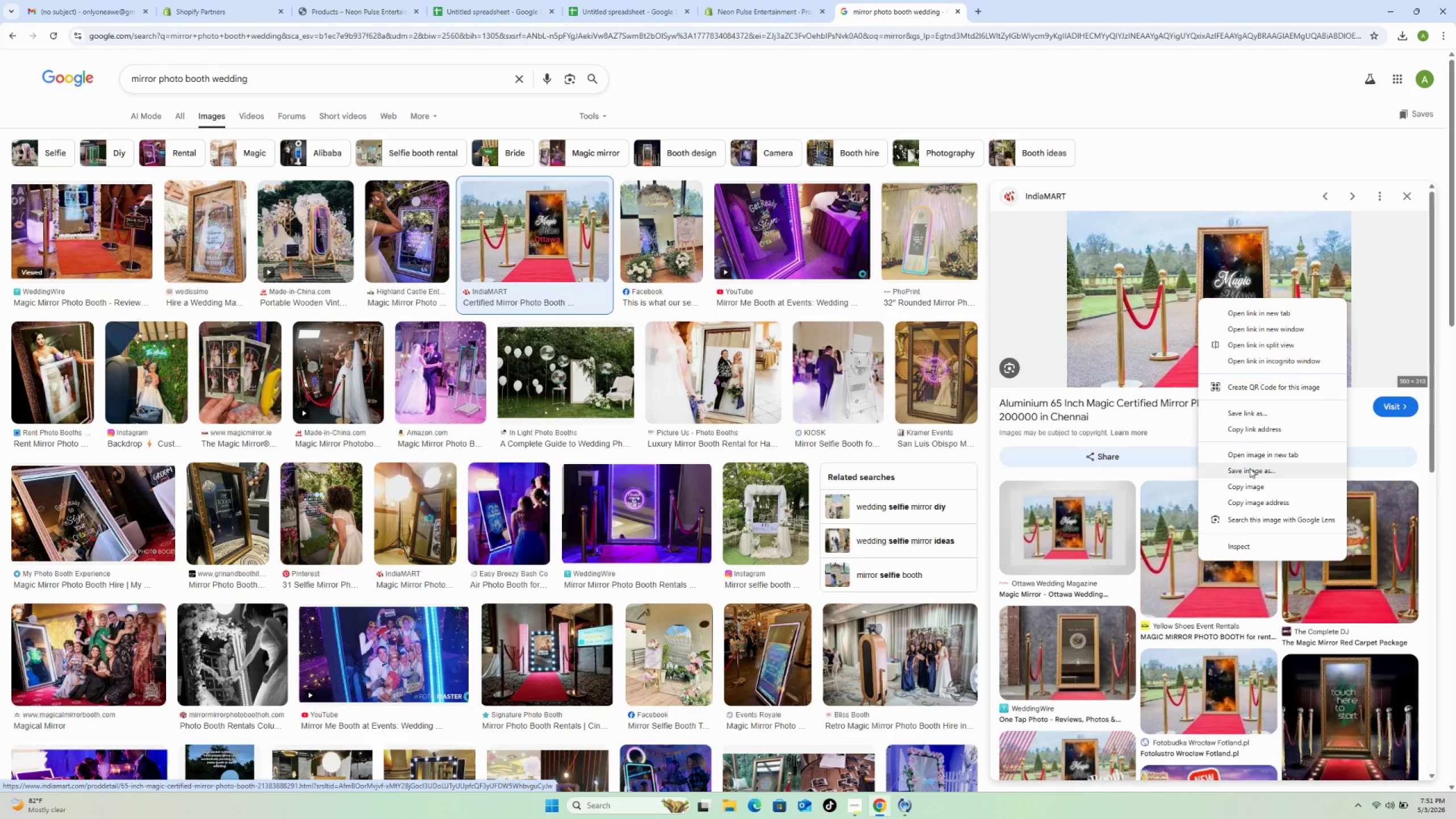 
left_click([1250, 468])
 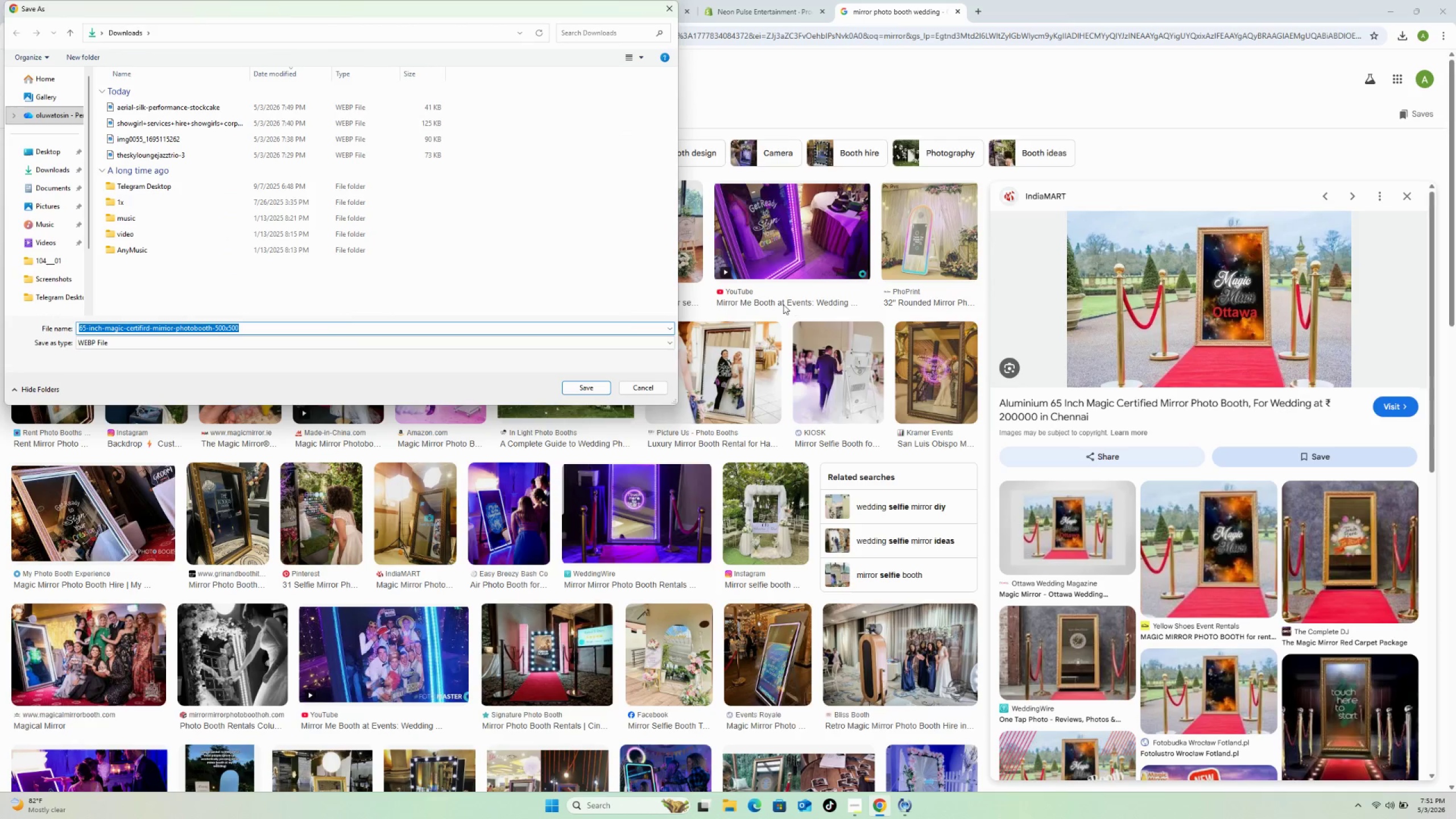 
left_click([589, 389])
 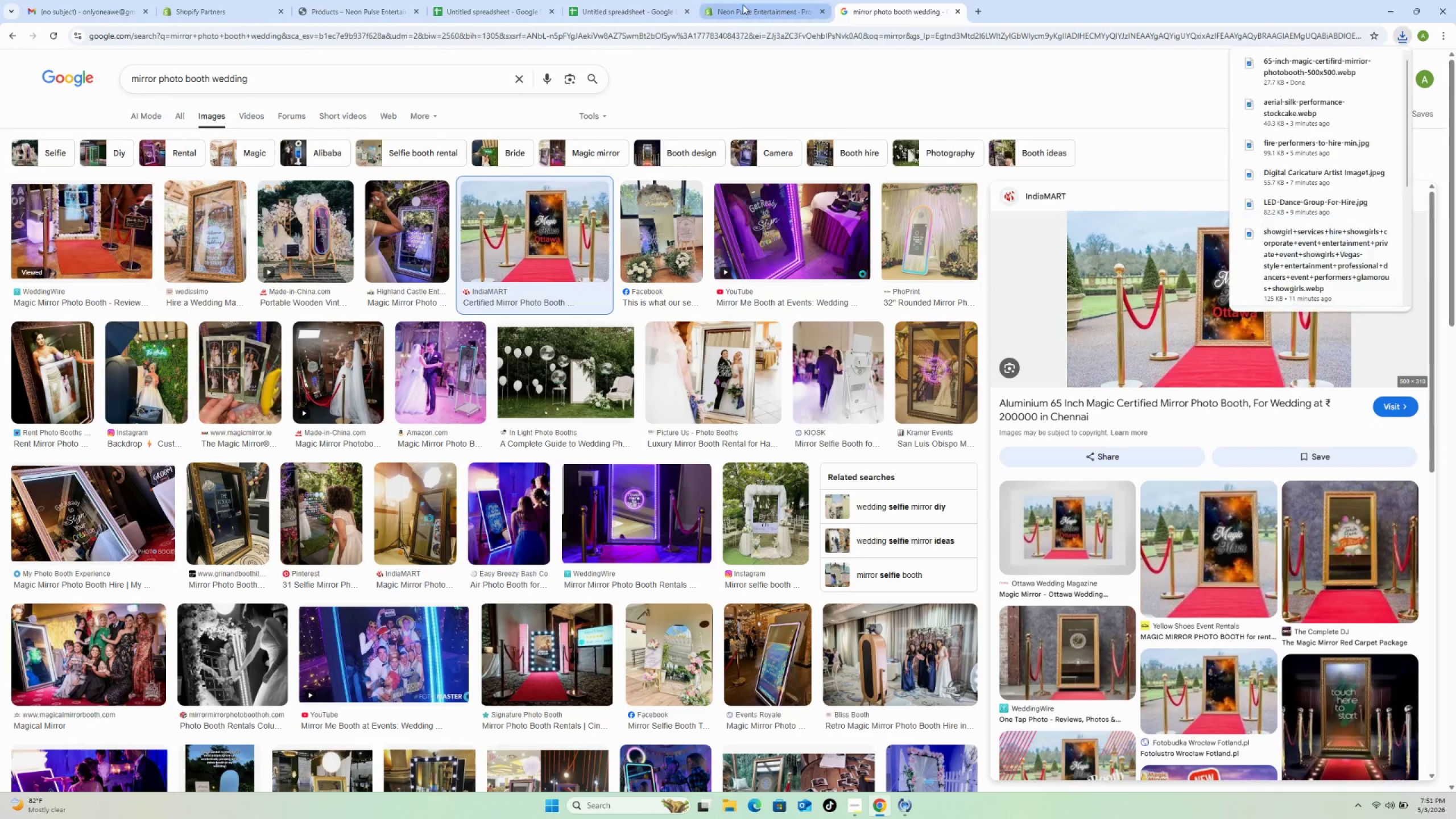 
left_click([743, 5])
 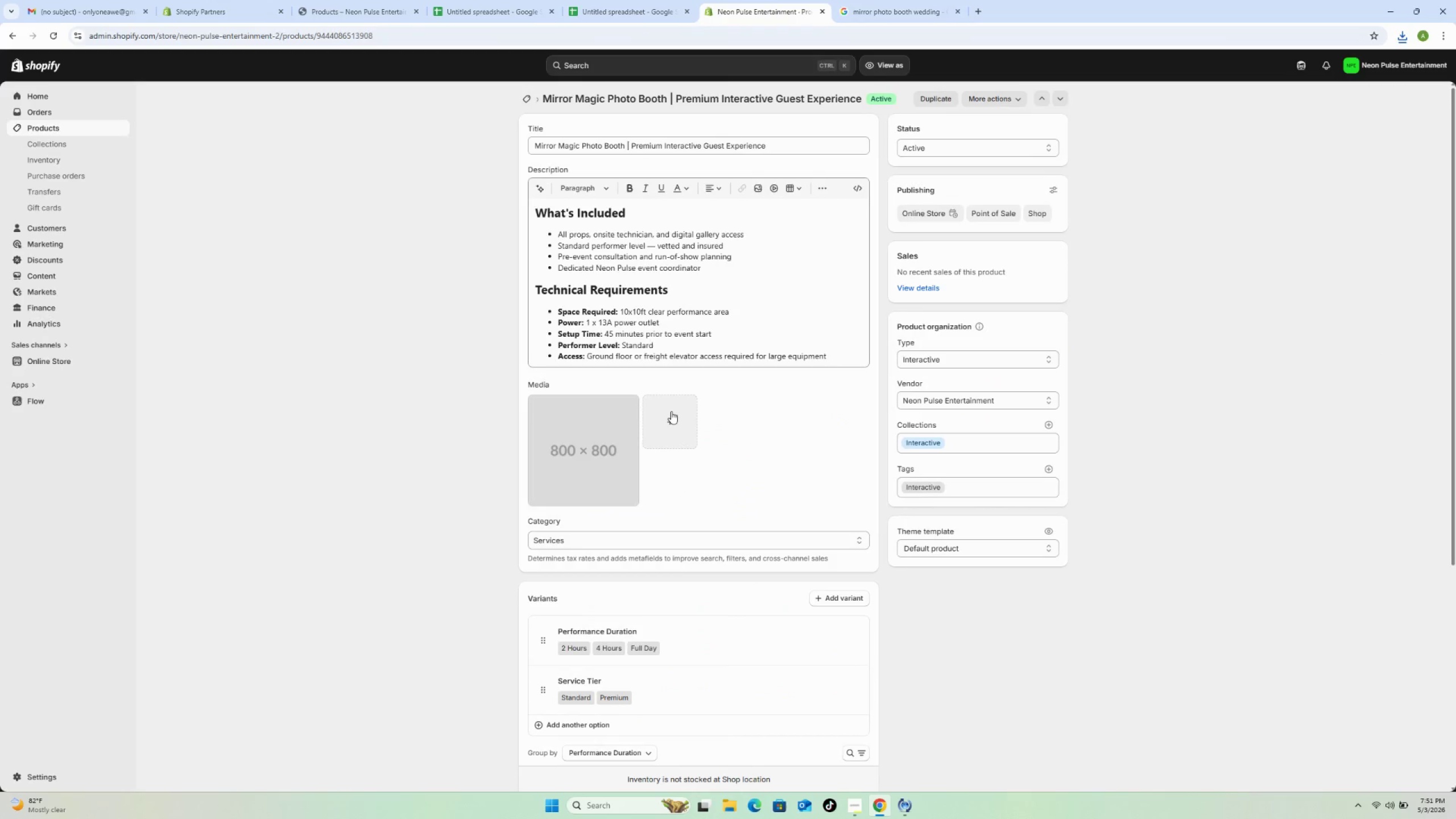 
left_click([669, 415])
 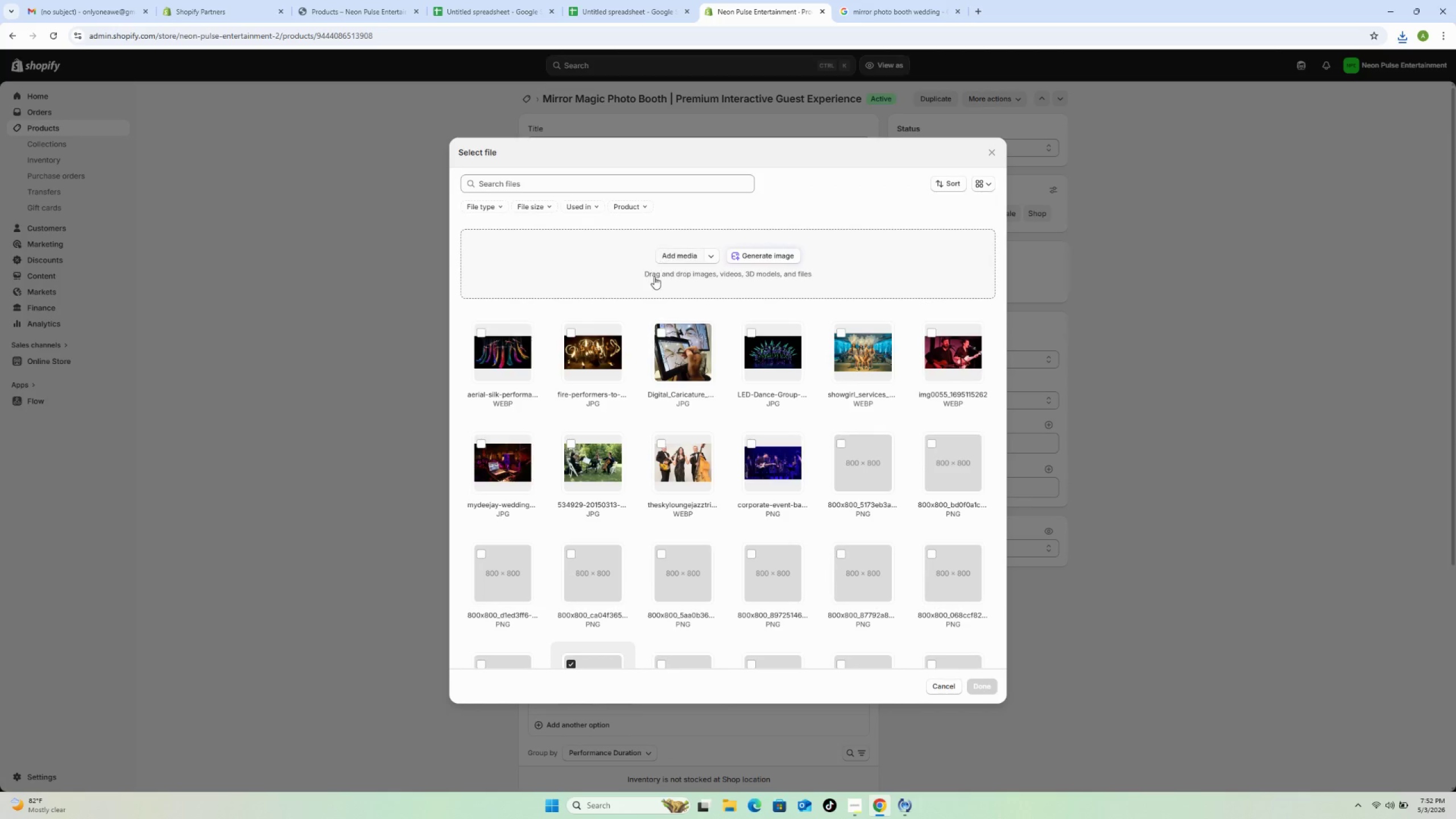 
left_click([673, 257])
 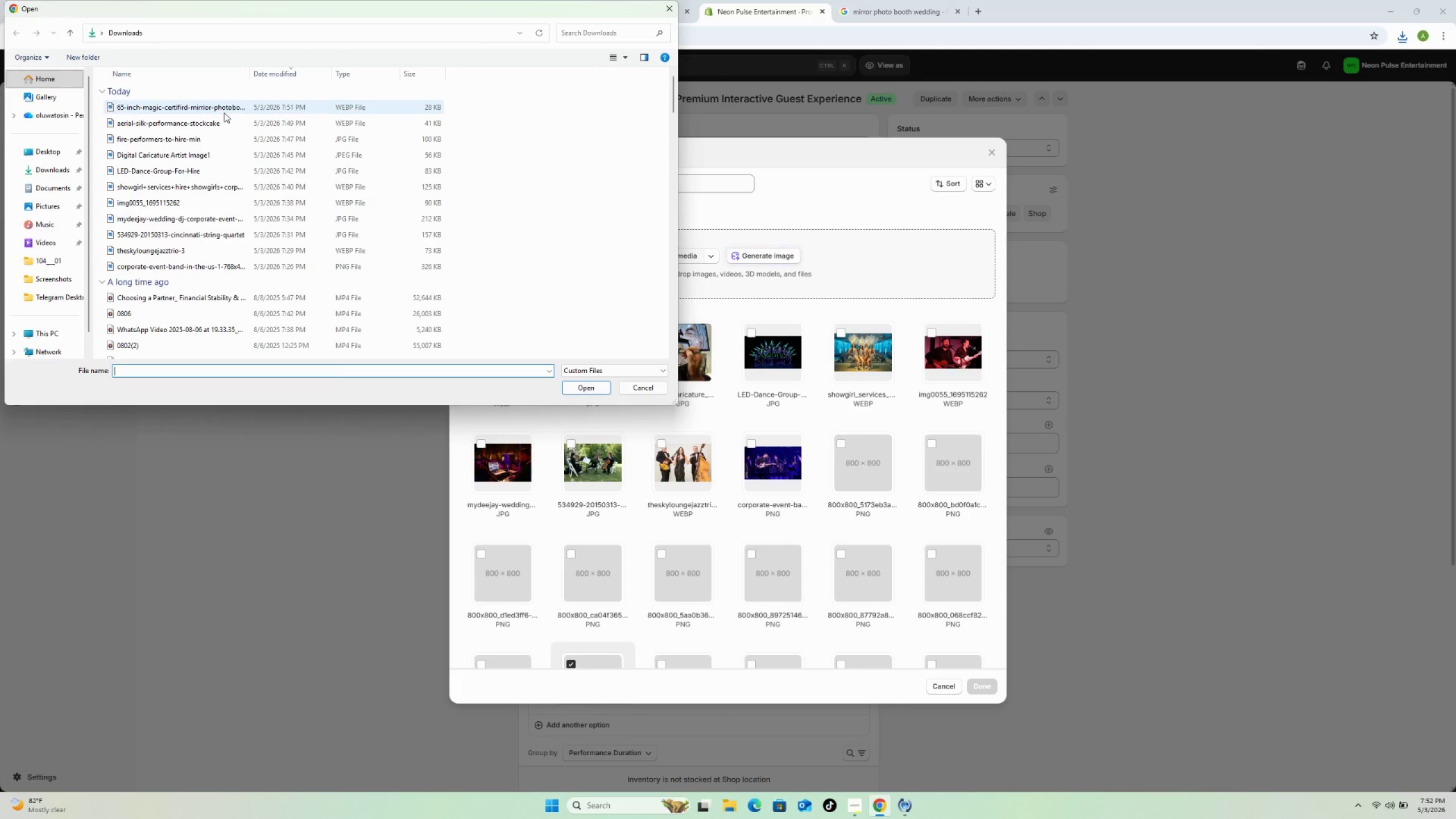 
left_click([219, 110])
 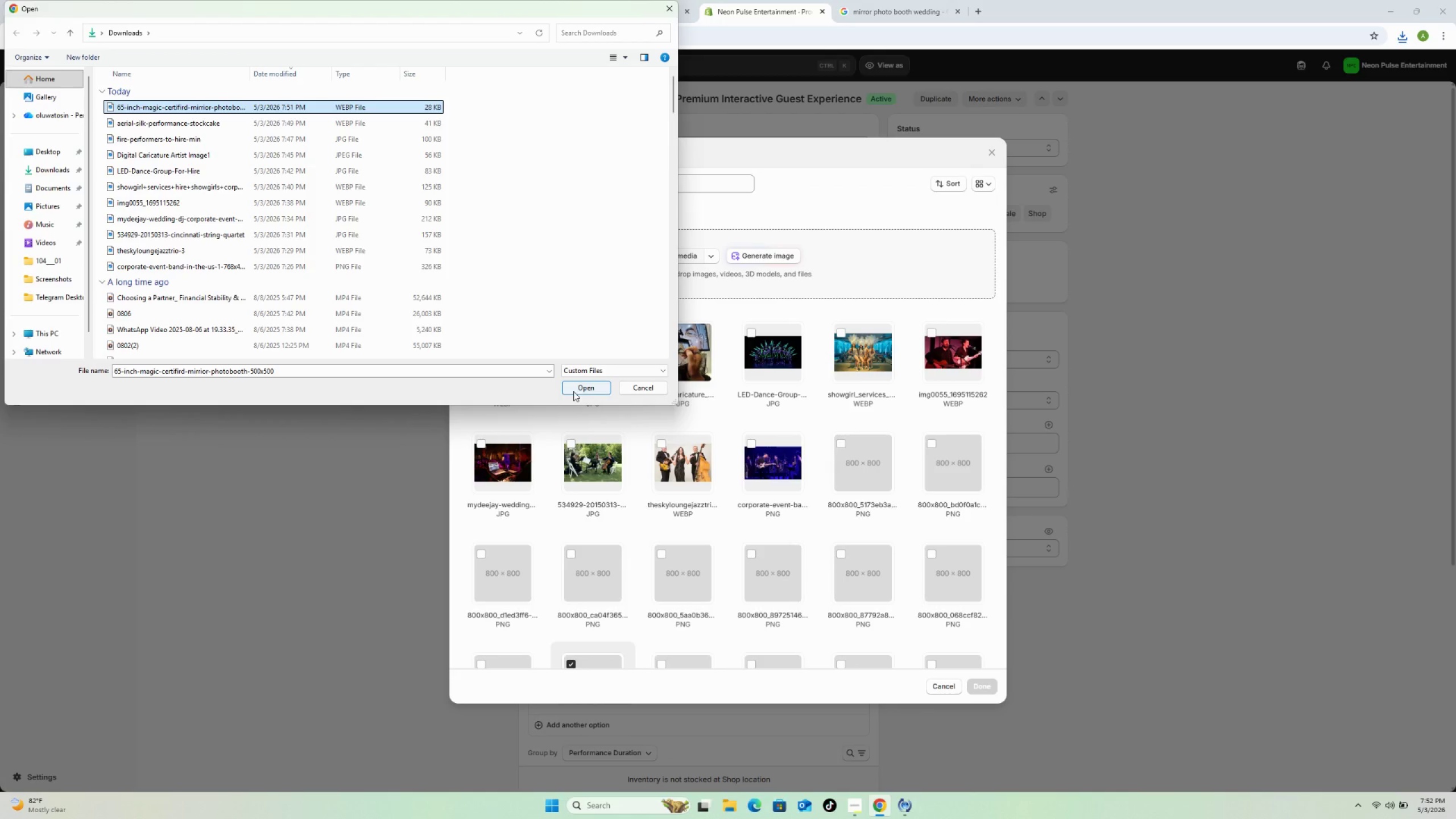 
left_click([580, 387])
 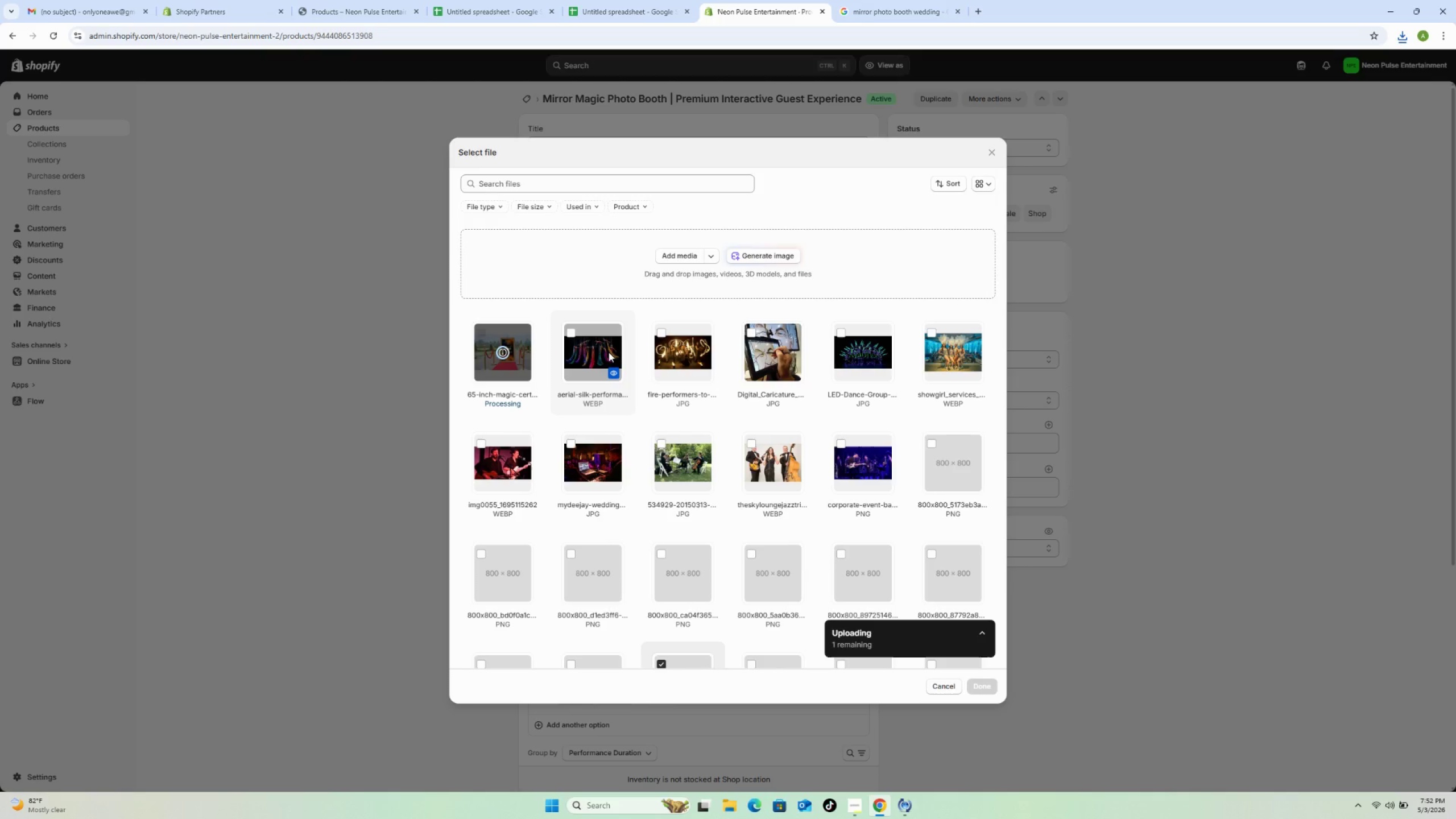 
wait(5.05)
 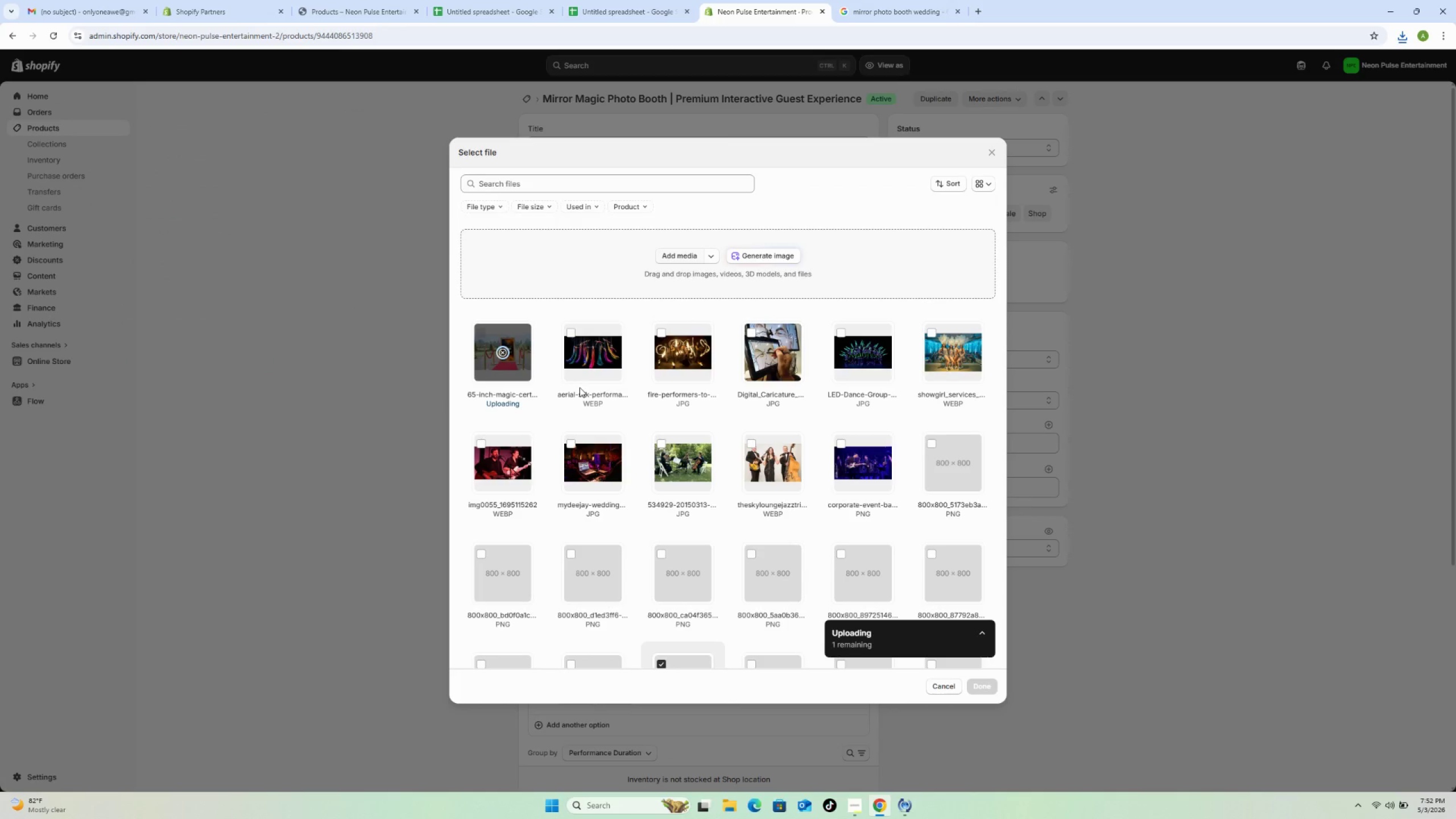 
scroll: coordinate [571, 462], scroll_direction: down, amount: 2.0
 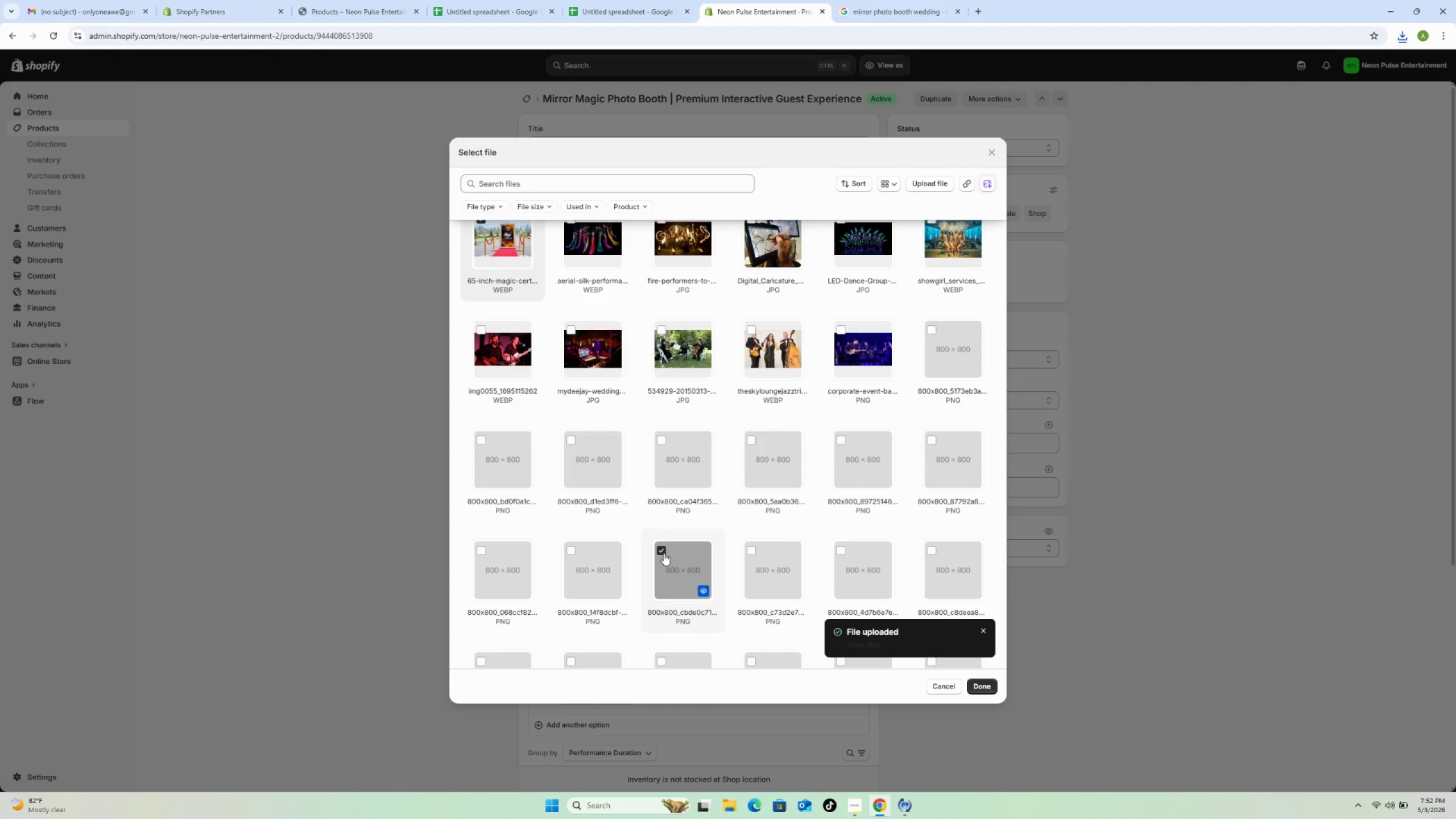 
left_click([662, 551])
 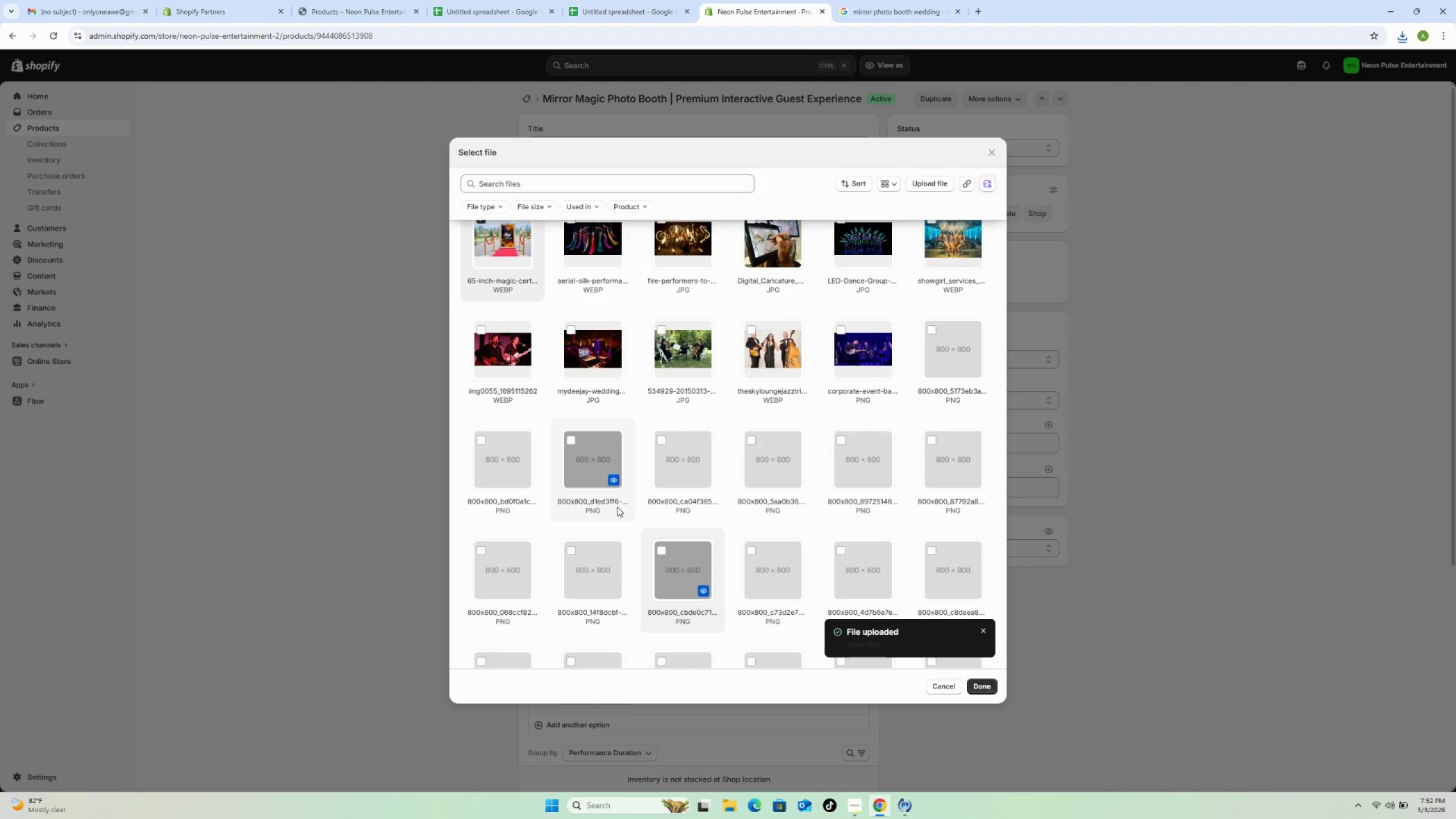 
scroll: coordinate [618, 506], scroll_direction: up, amount: 5.0
 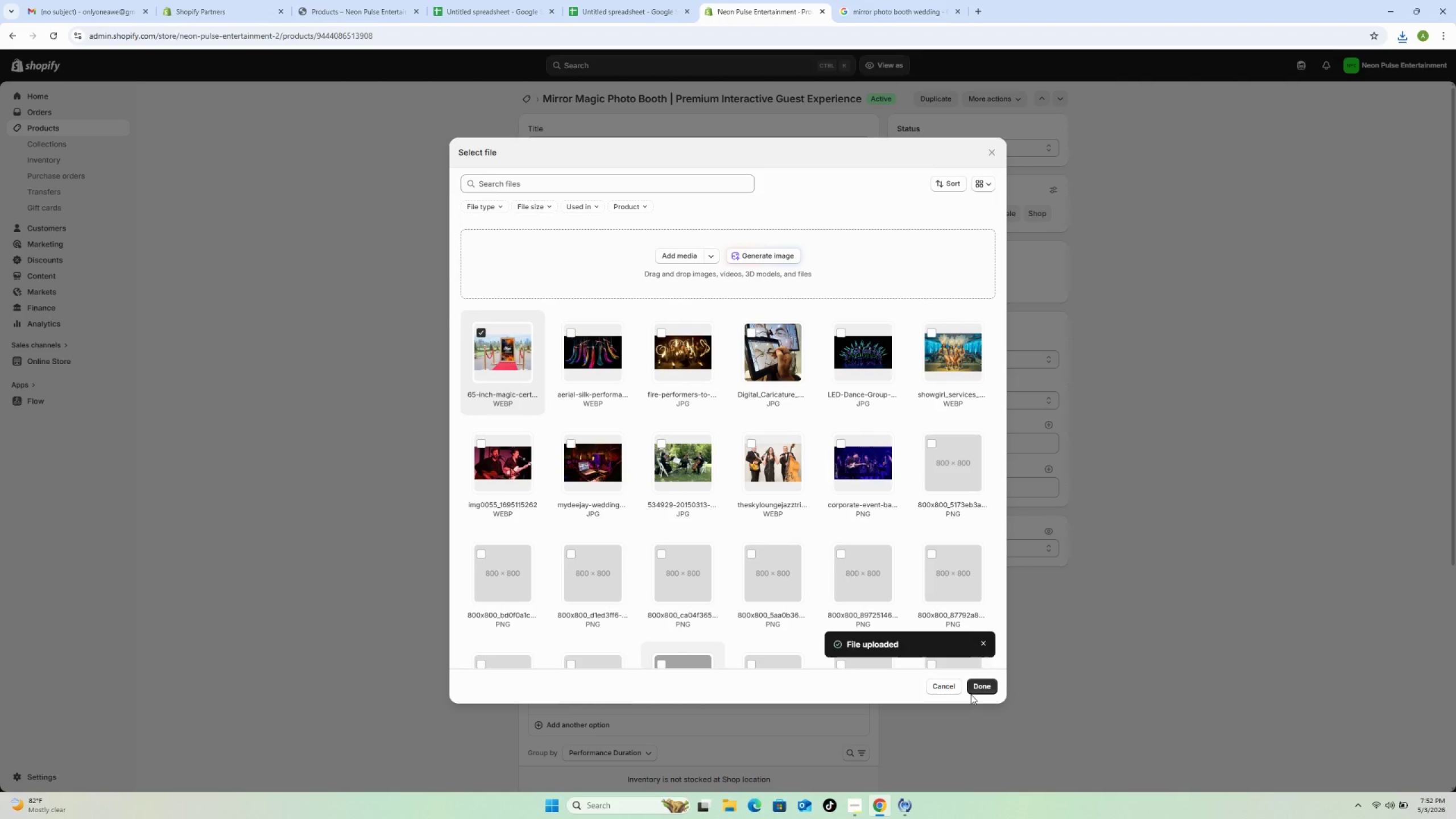 
left_click([977, 689])
 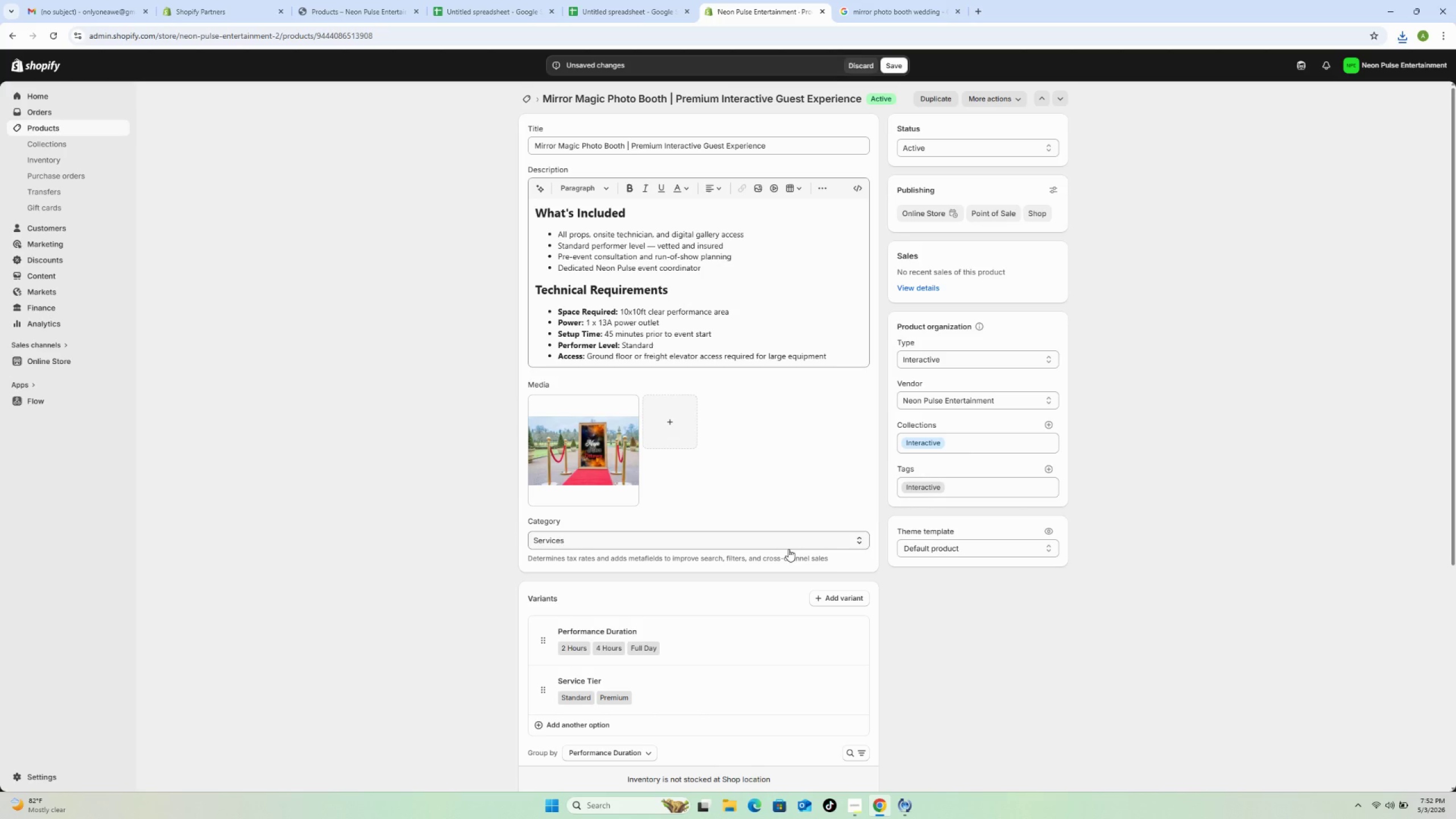 
wait(8.41)
 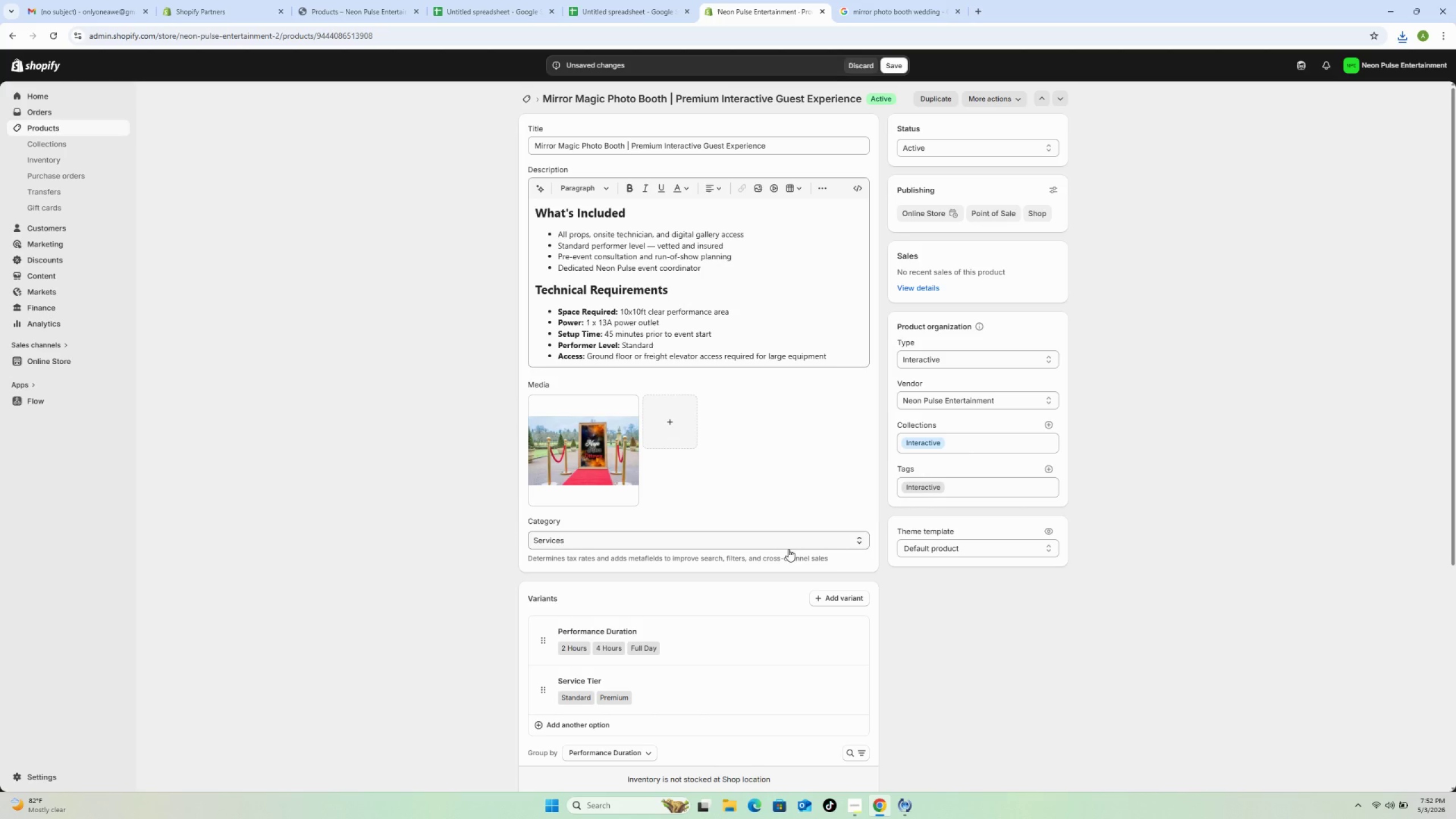 
left_click([892, 63])
 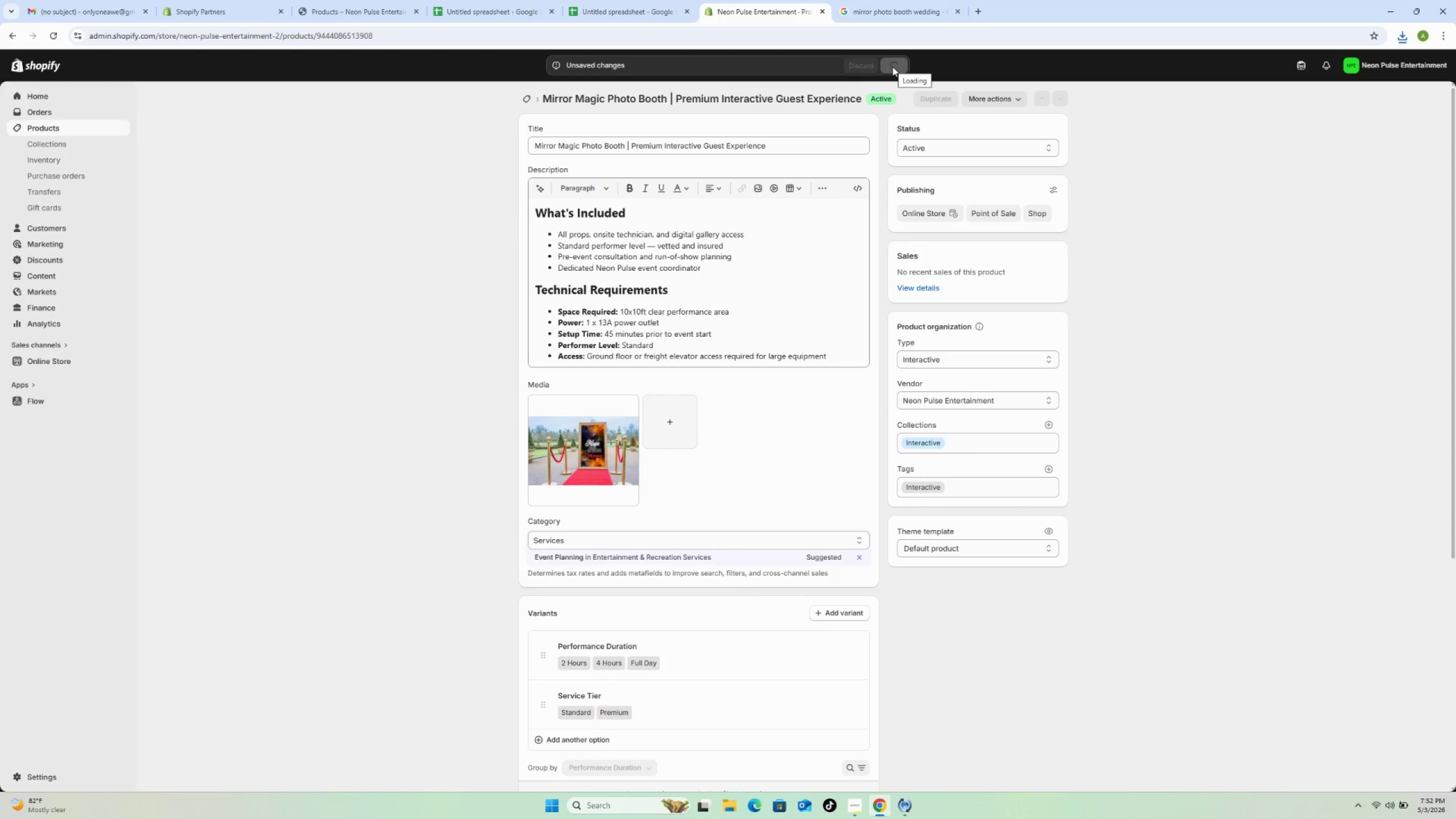 
mouse_move([870, 89])
 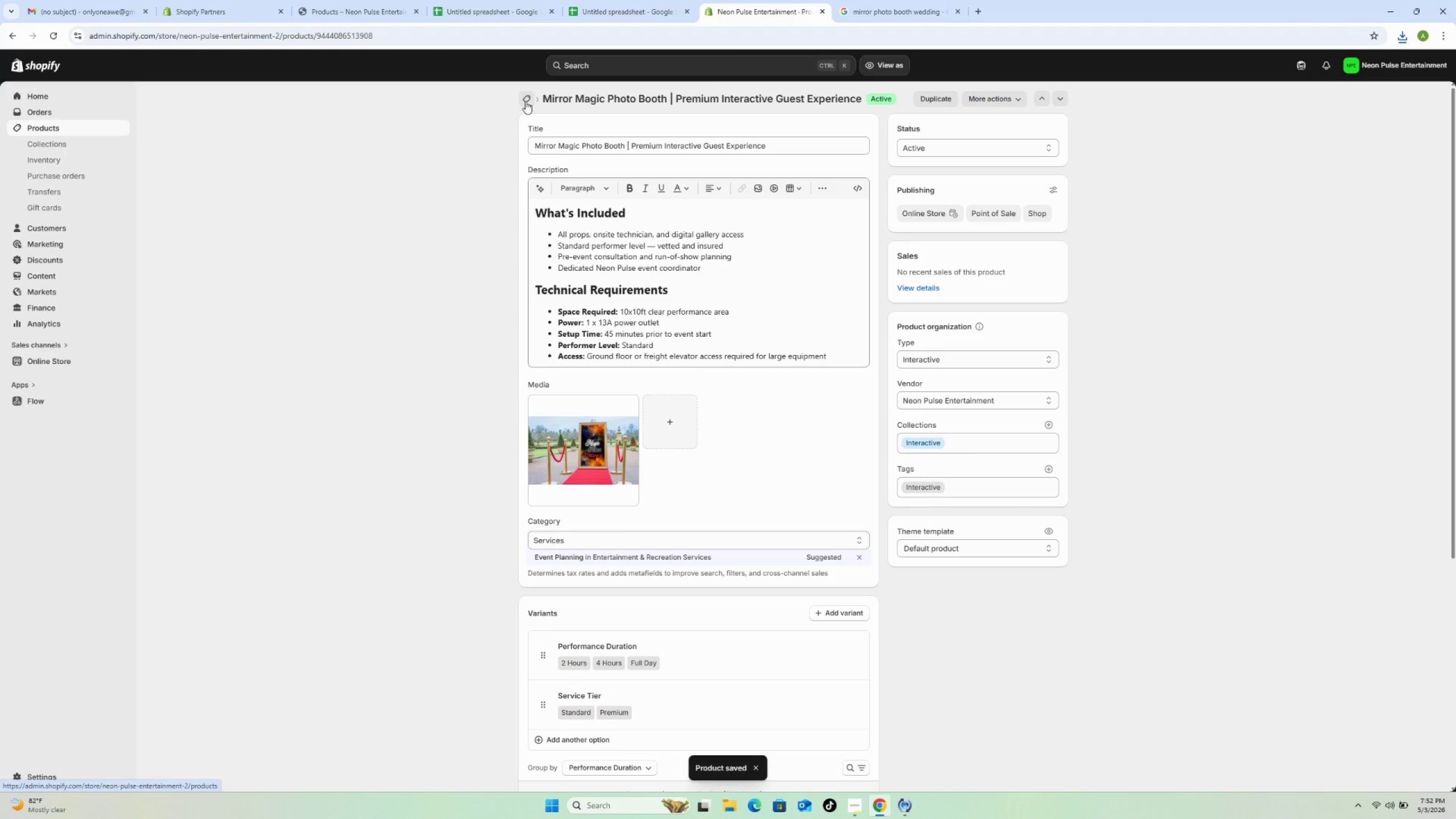 
left_click([526, 101])
 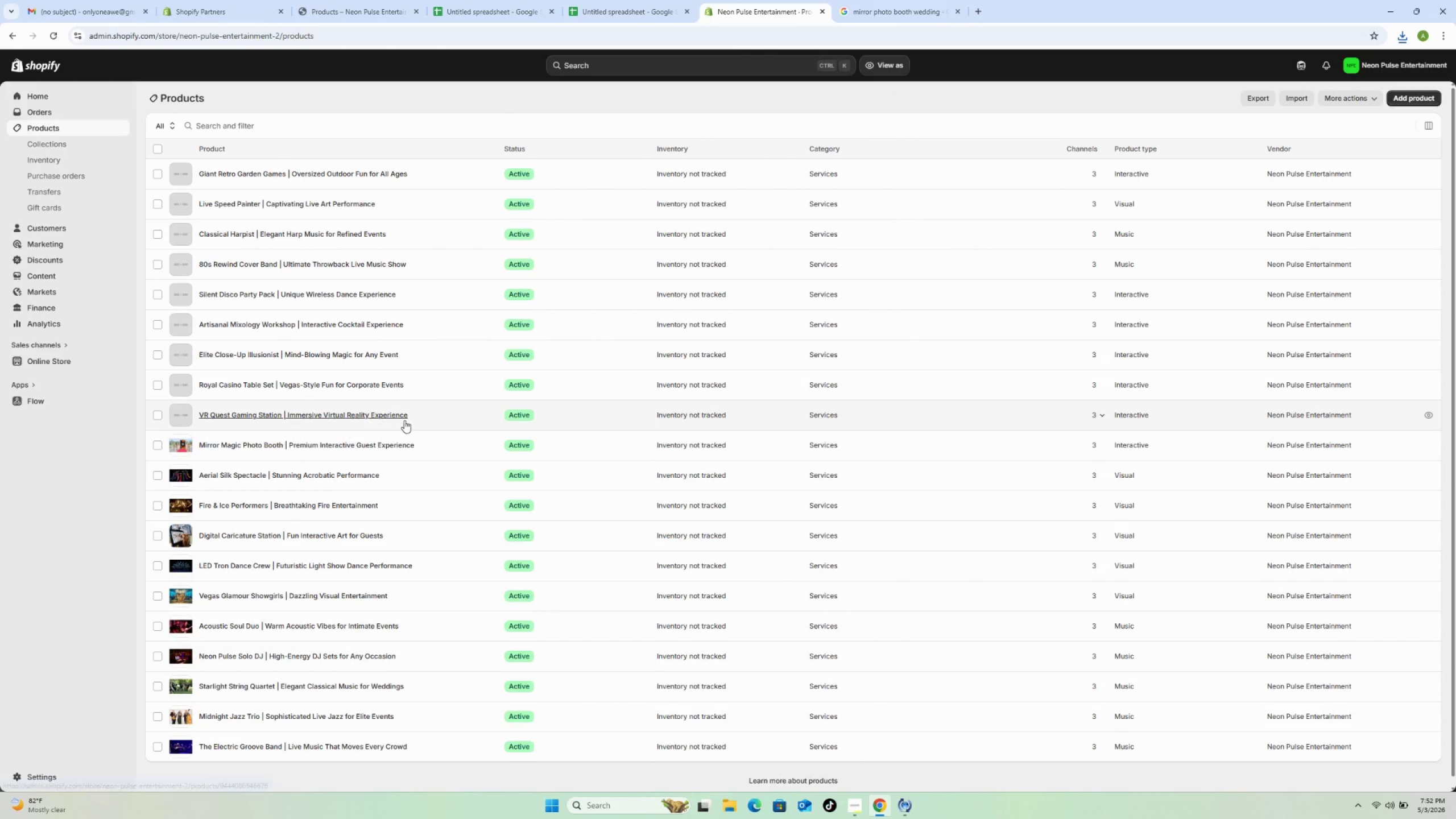 
left_click([434, 412])
 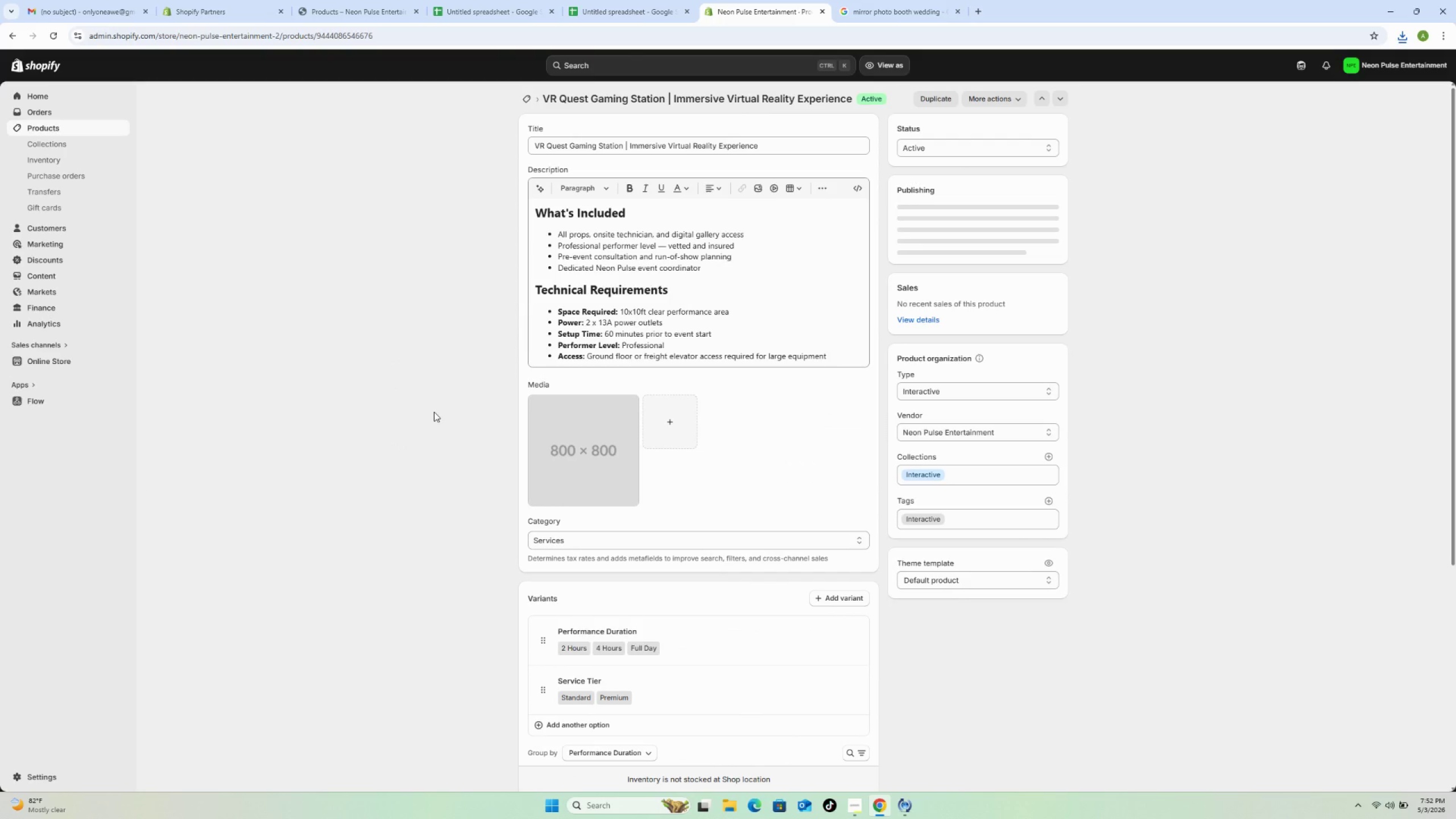 
wait(13.22)
 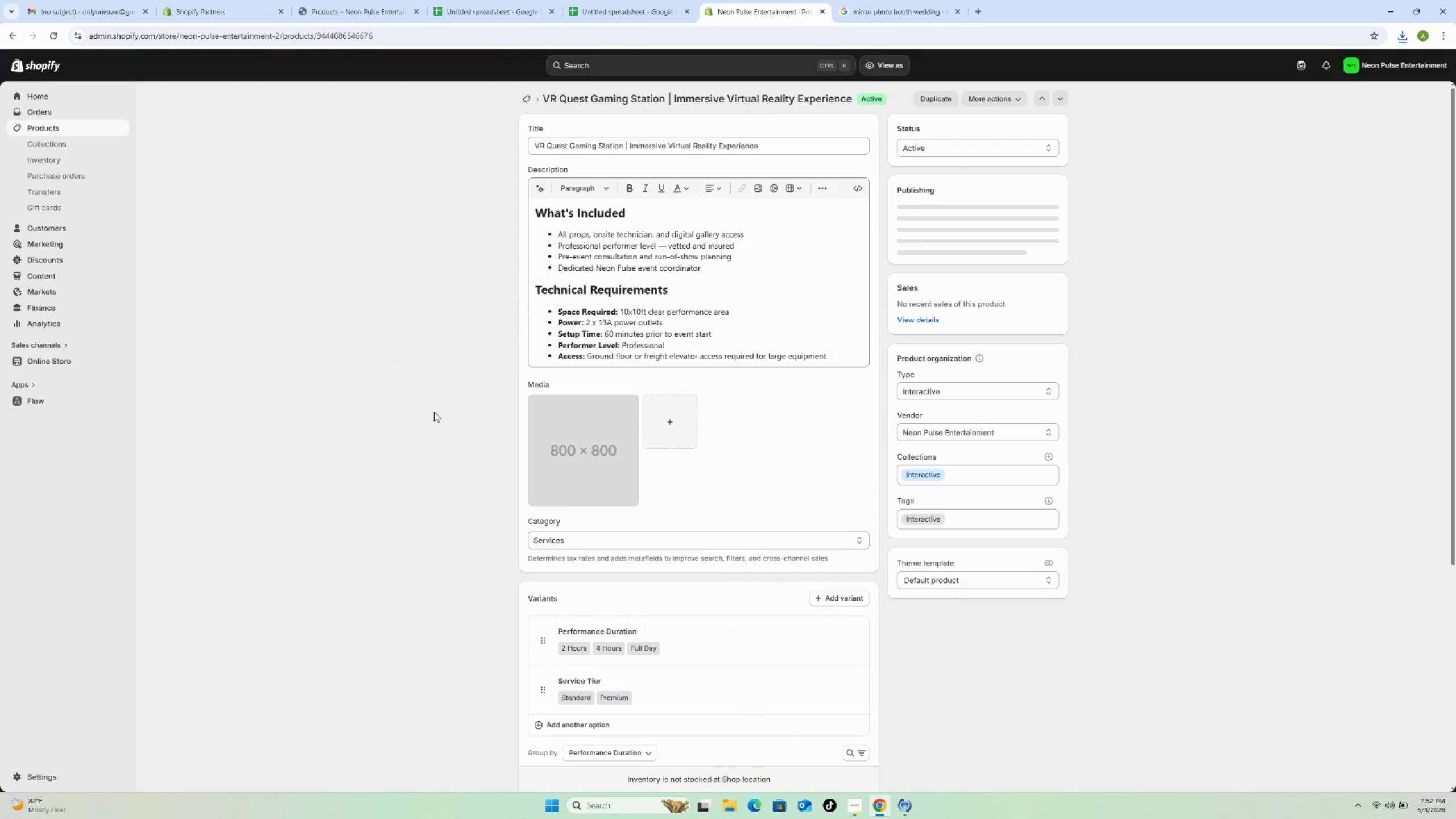 
left_click([875, 7])
 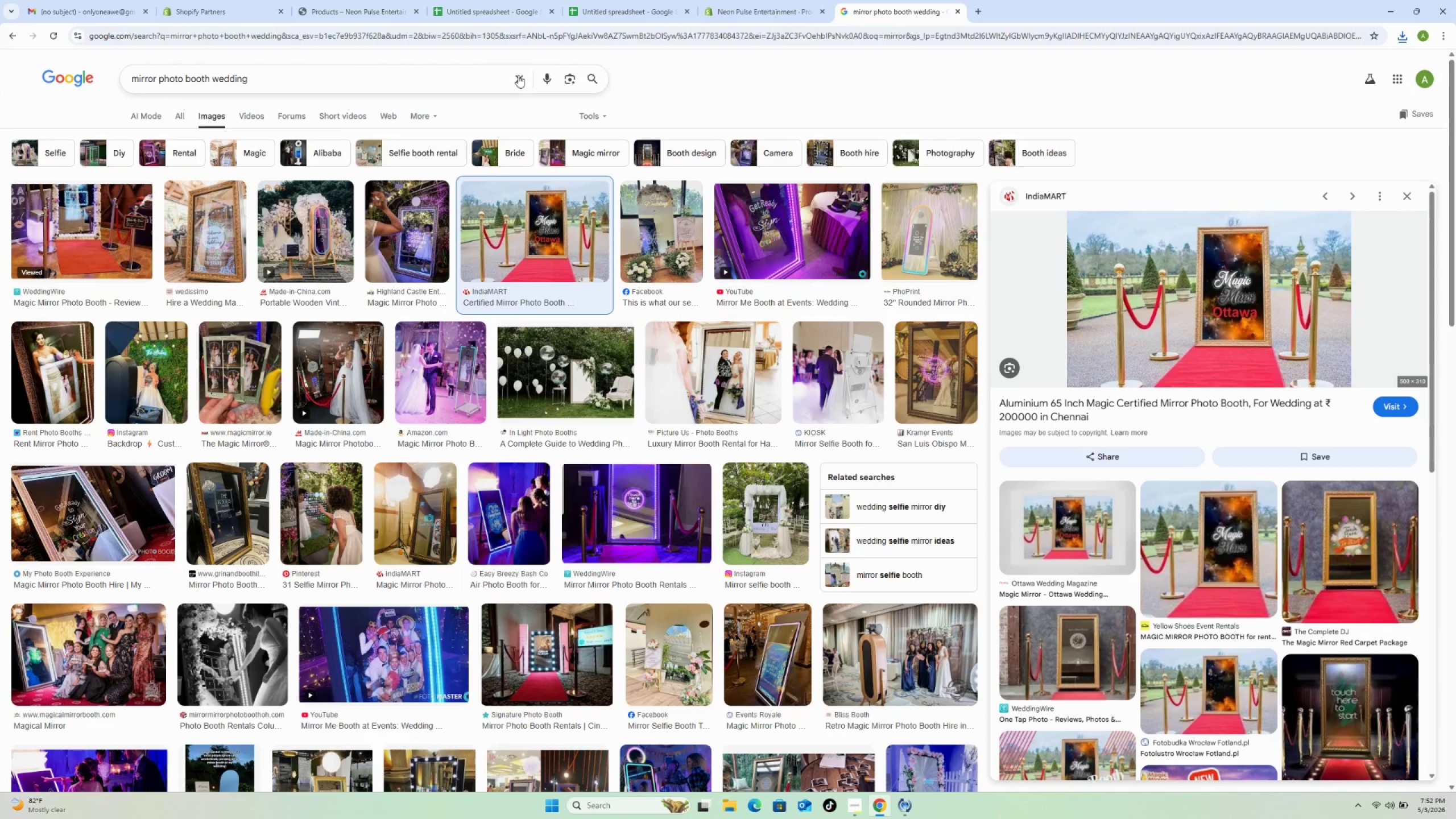 
left_click([514, 77])
 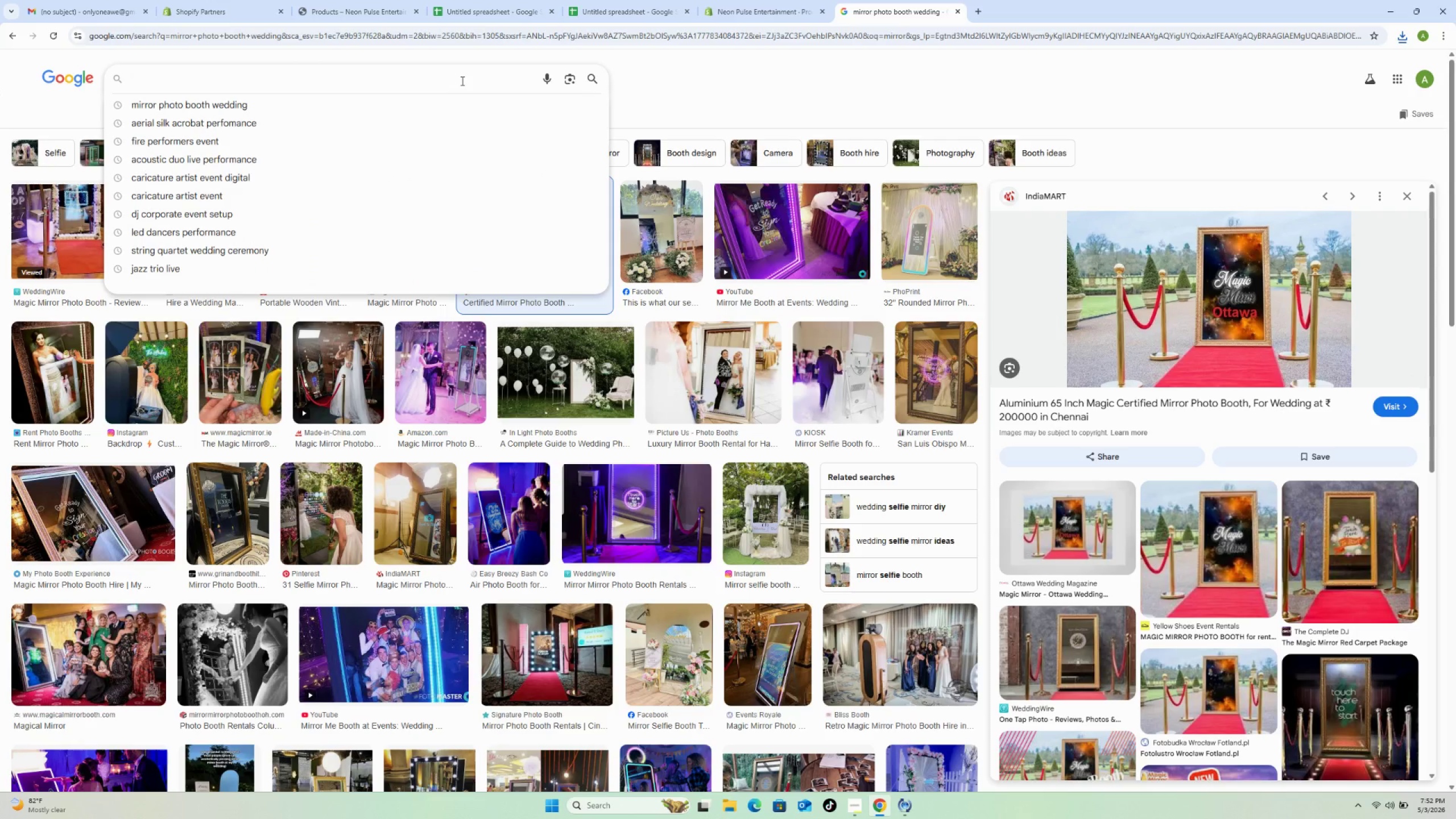 
wait(8.88)
 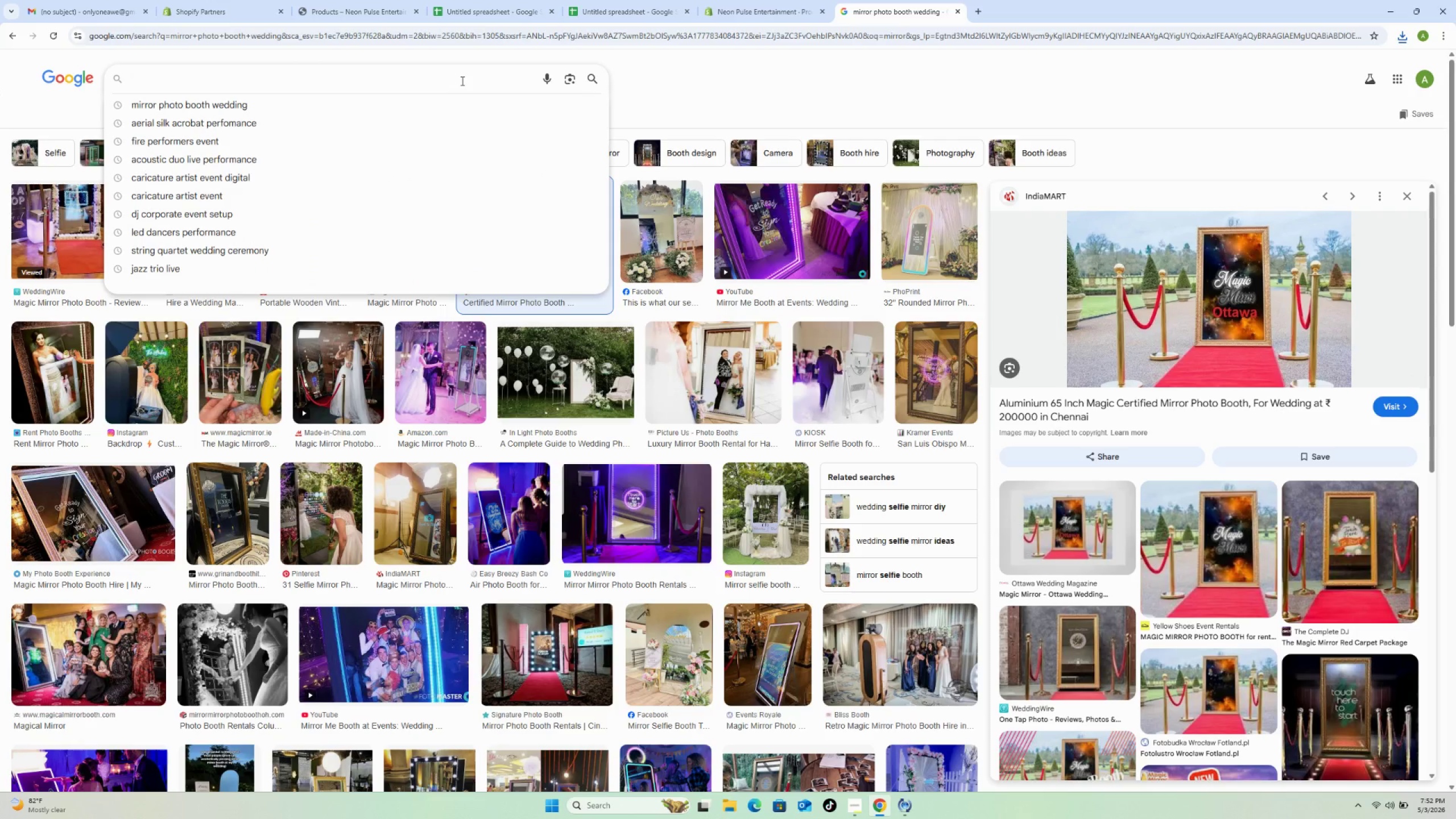 
type(vr game corporate event)
 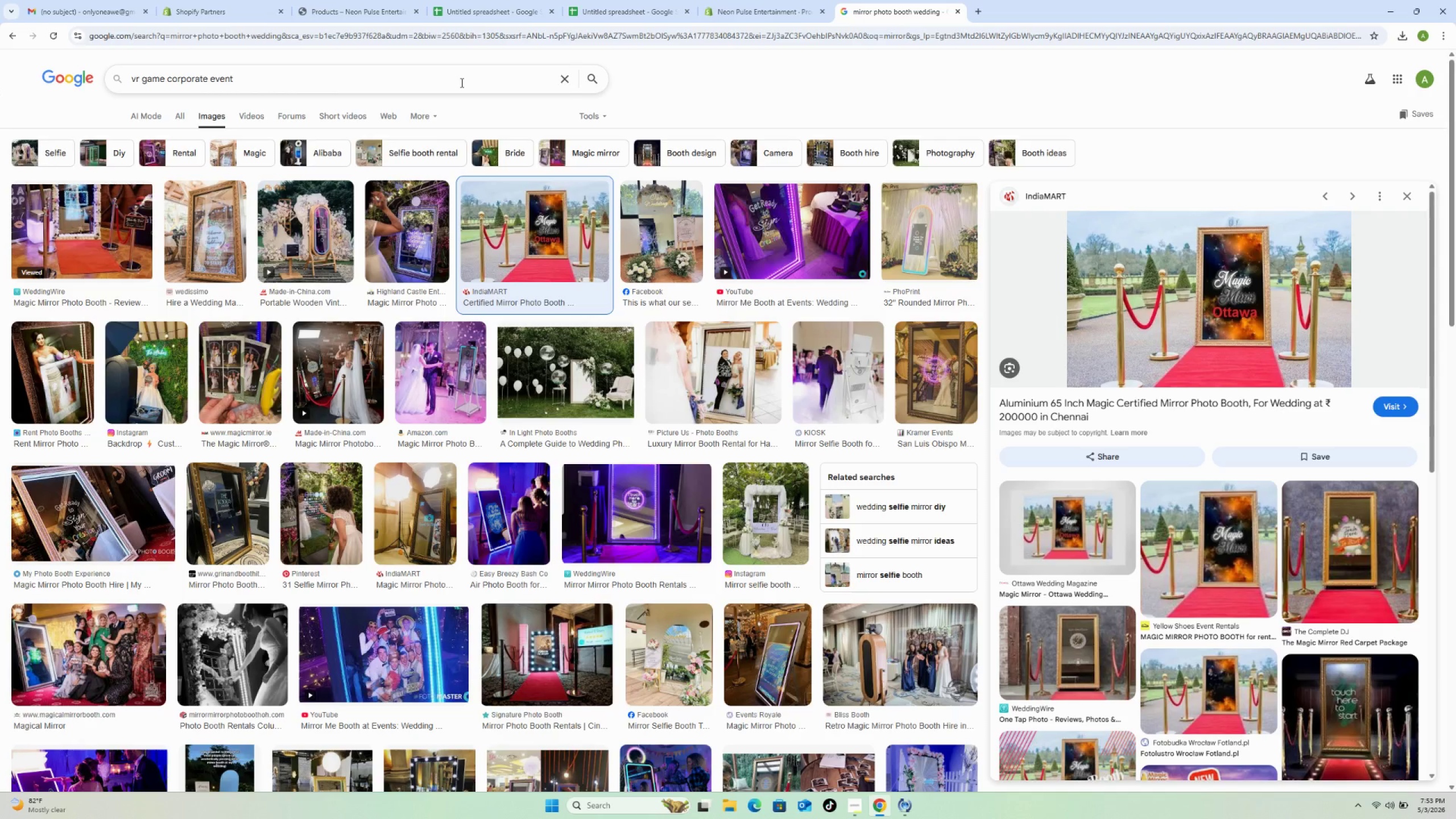 
wait(12.12)
 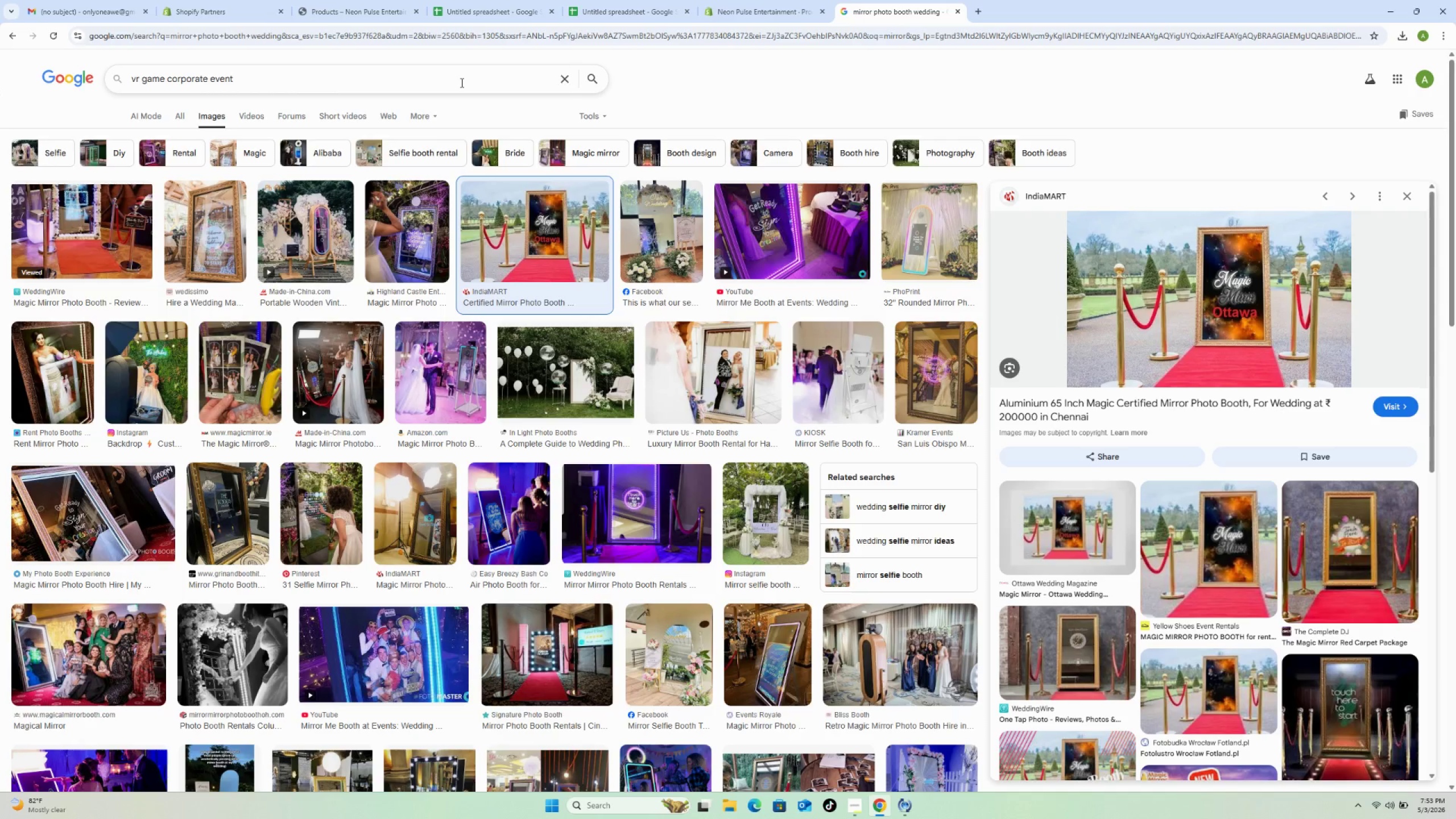 
hold_key(key=Enter, duration=0.34)
 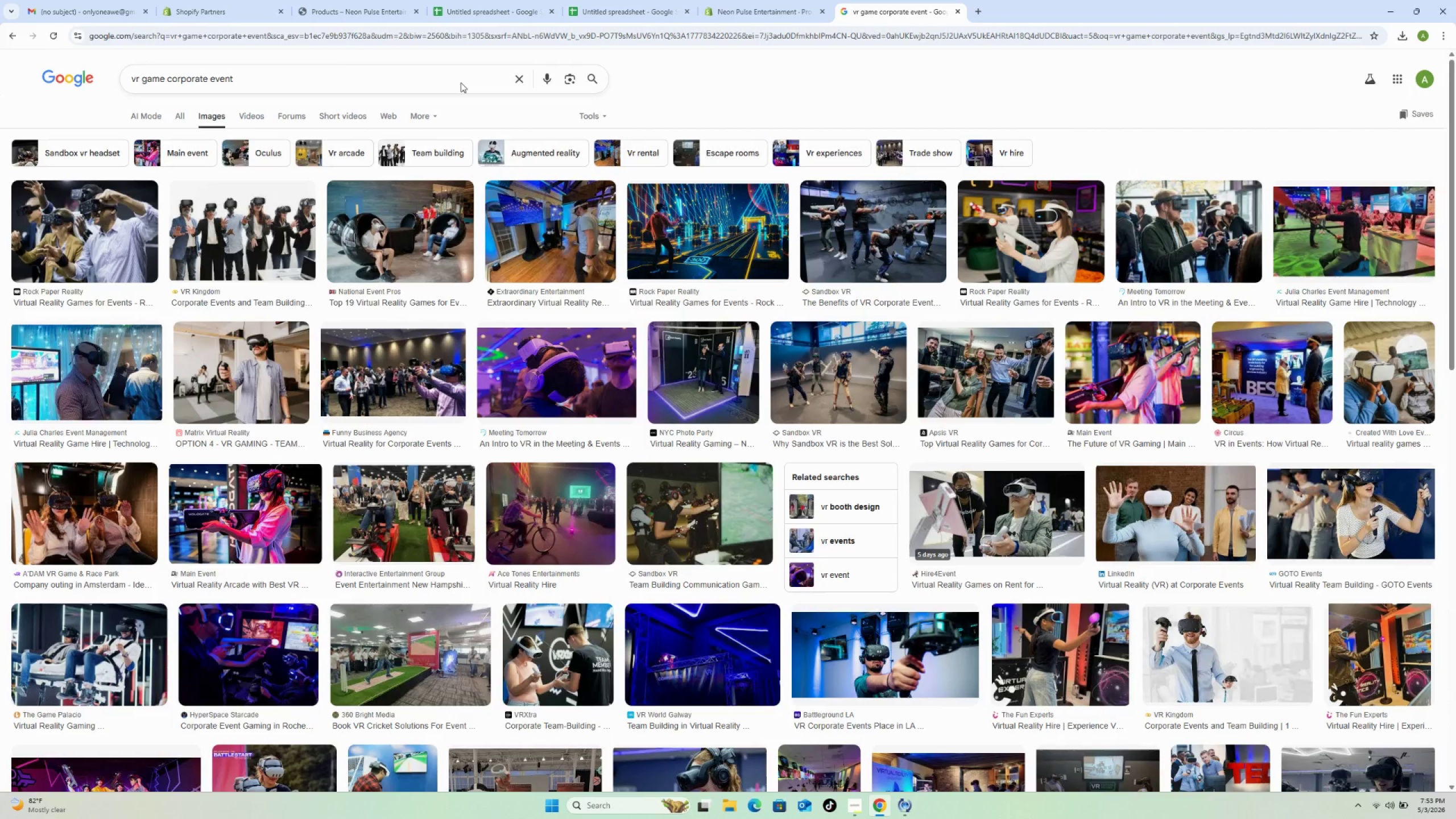 
wait(18.19)
 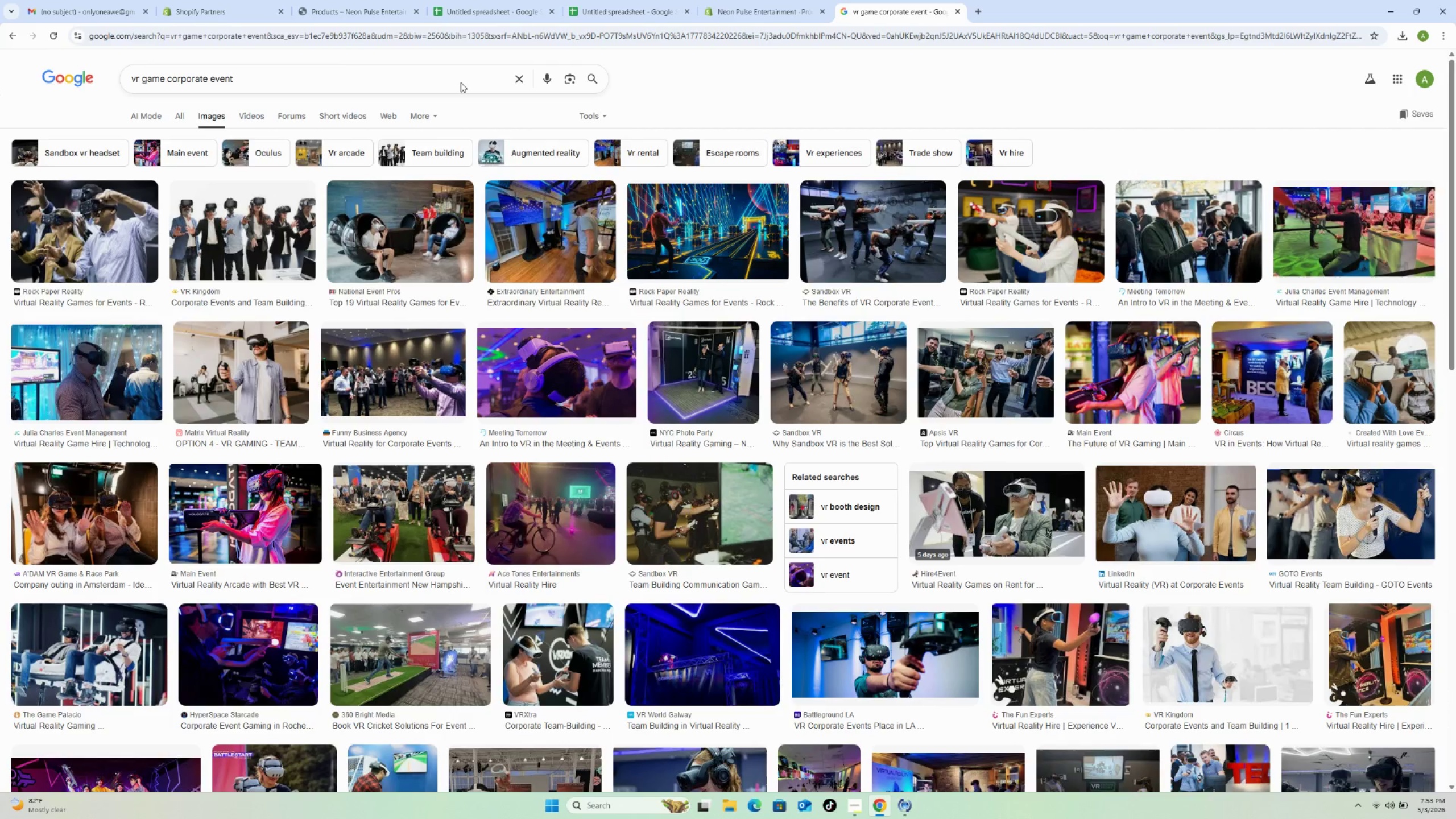 
left_click([690, 230])
 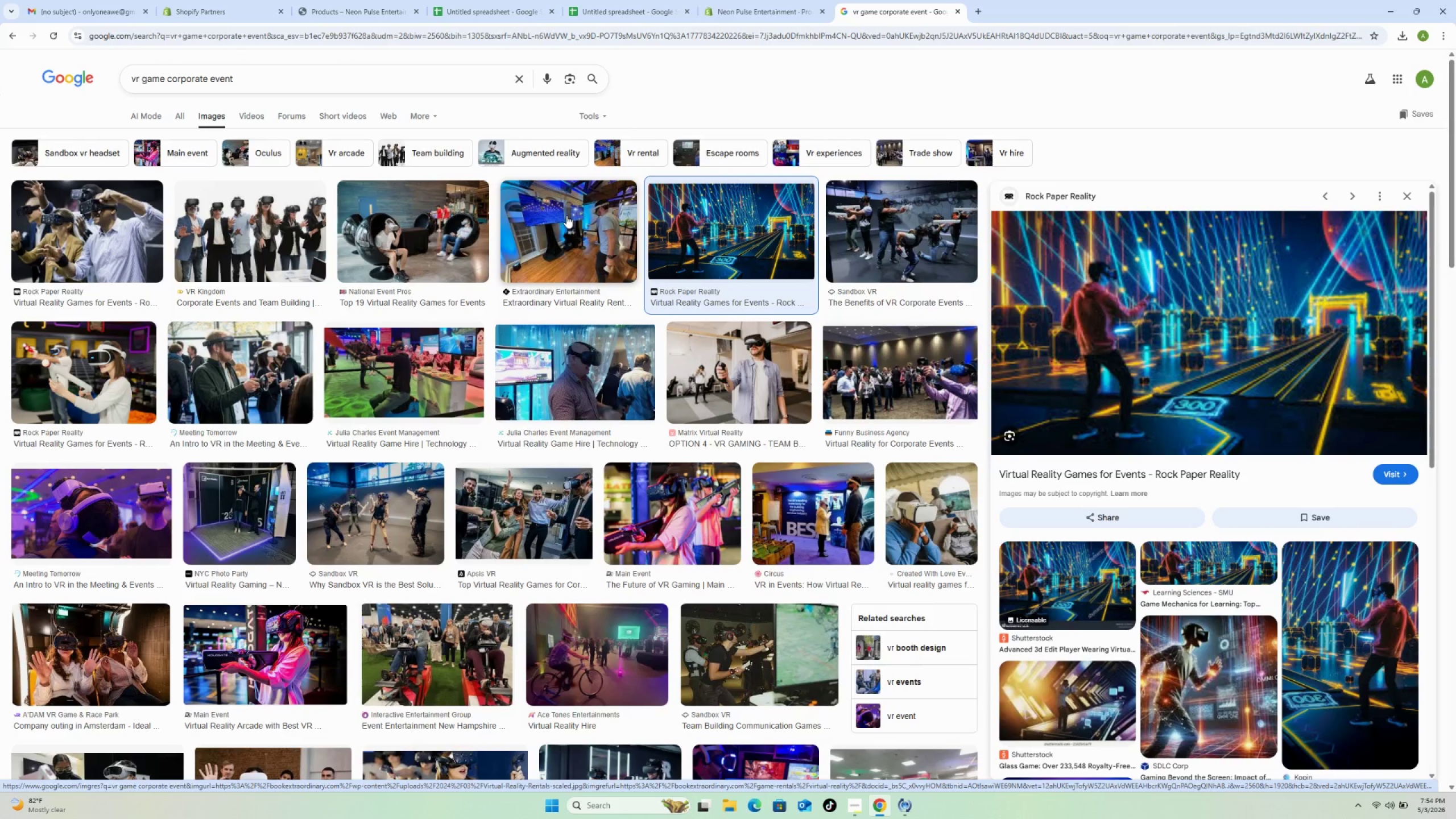 
wait(10.91)
 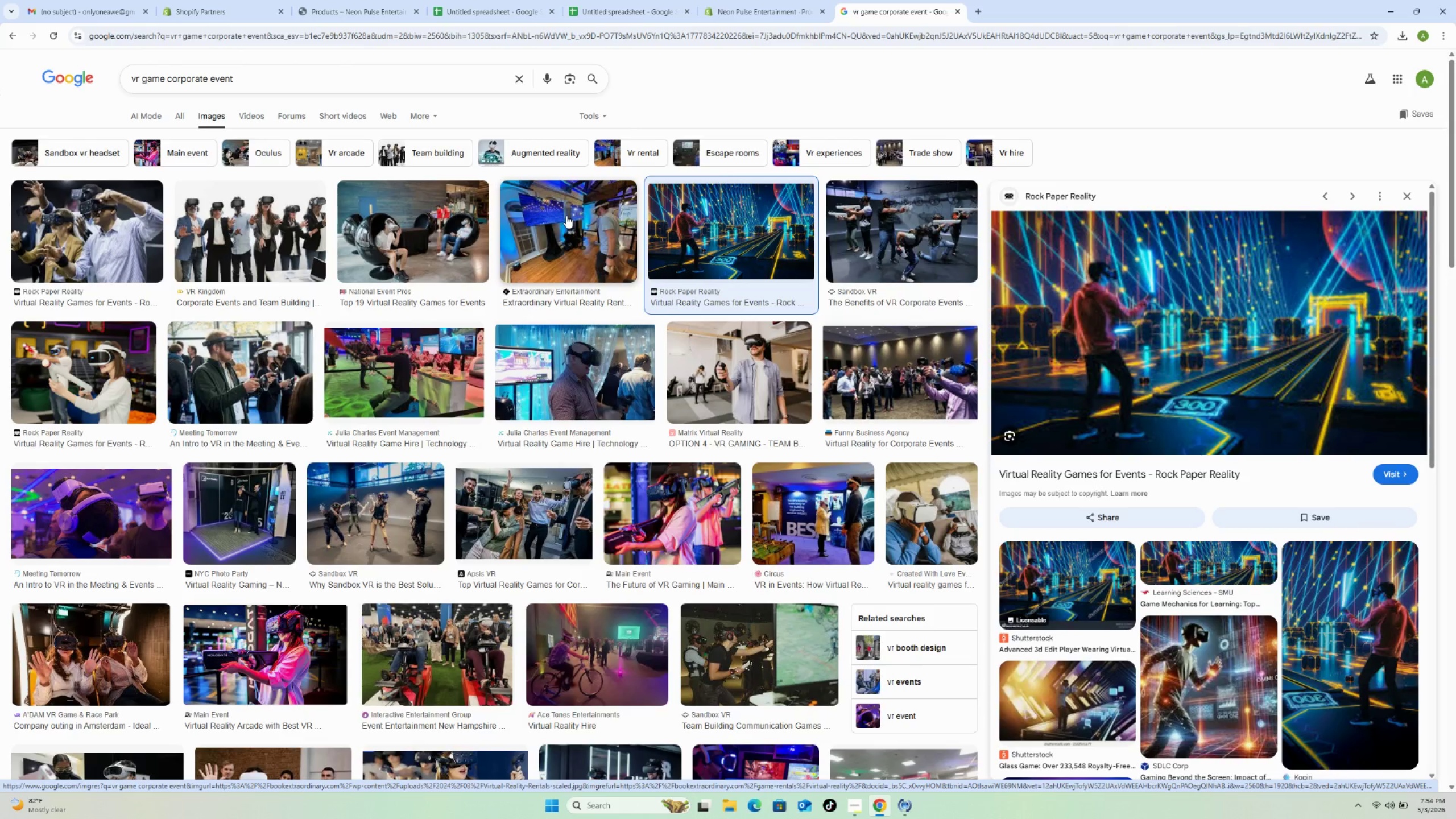 
left_click([82, 239])
 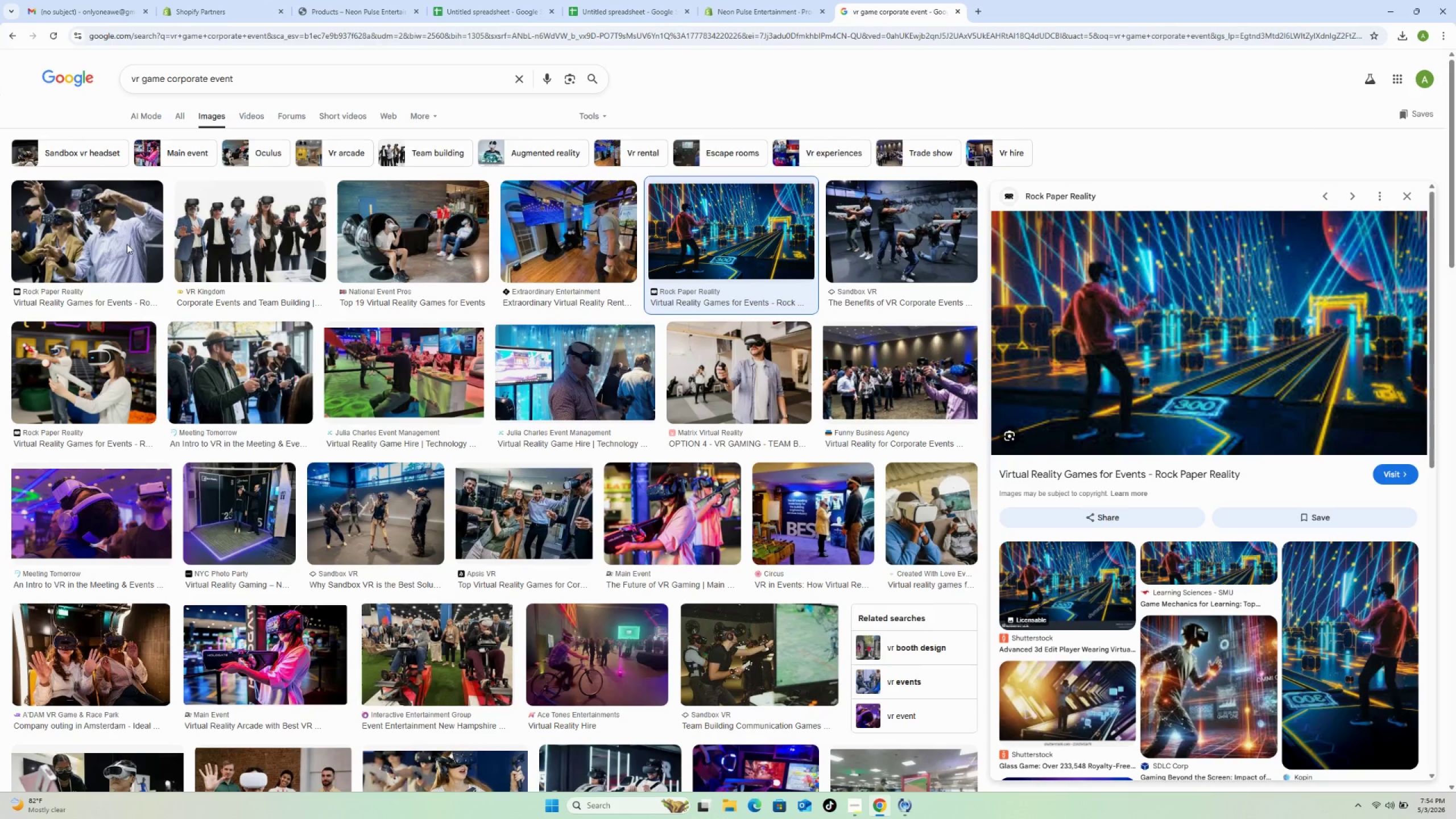 
wait(8.92)
 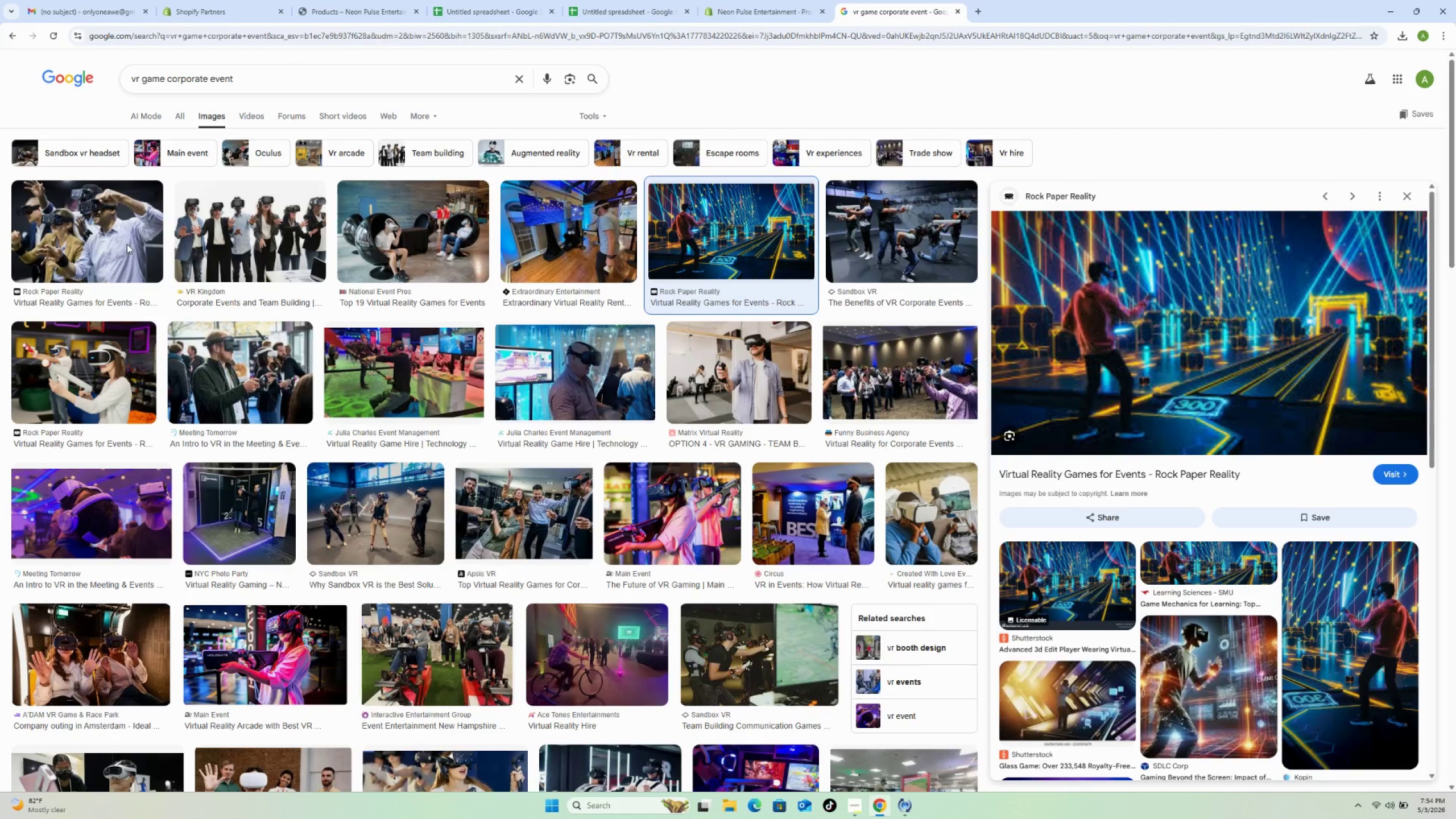 
left_click([1244, 495])
 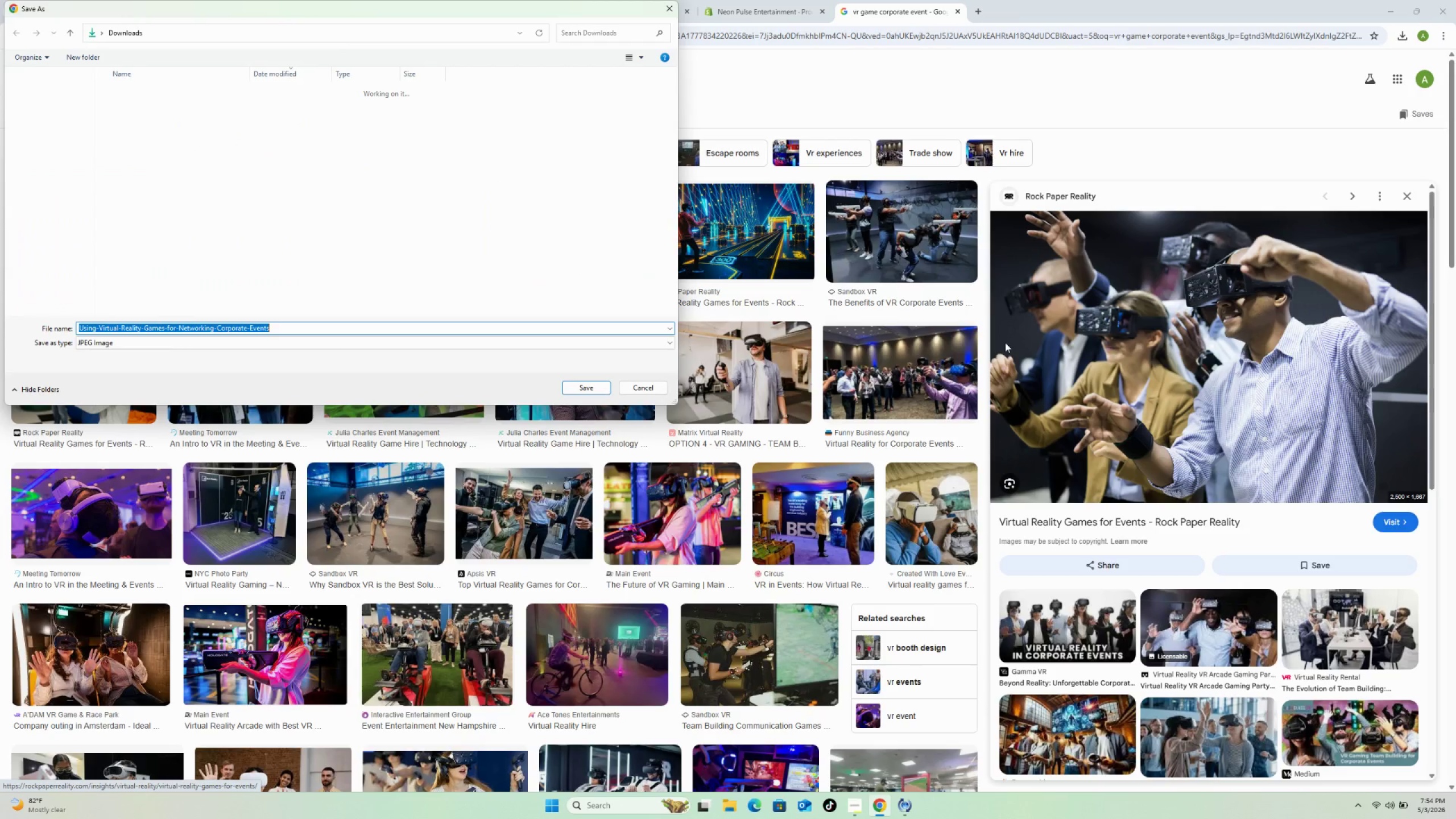 
left_click([590, 385])
 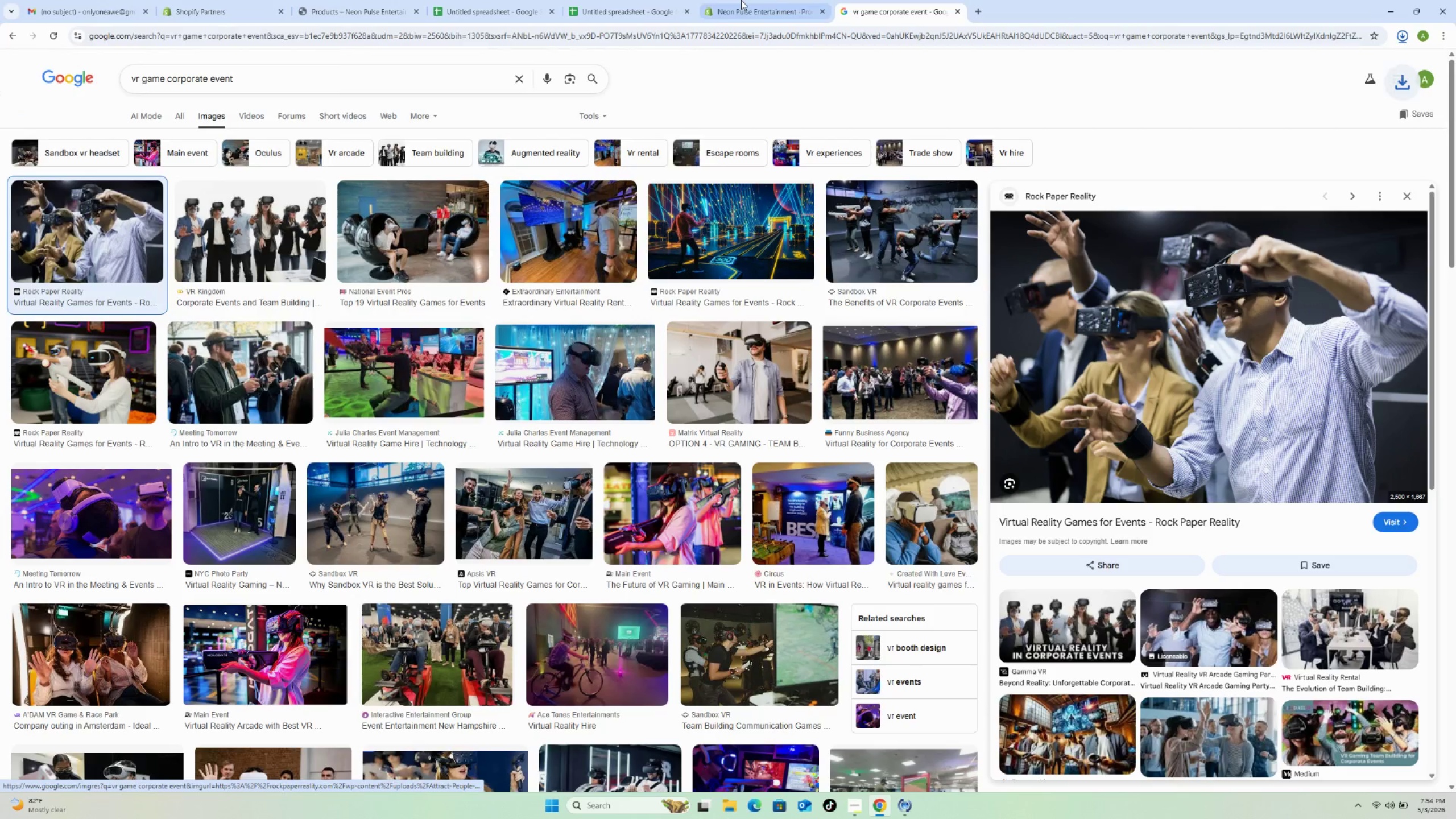 
left_click([741, 0])
 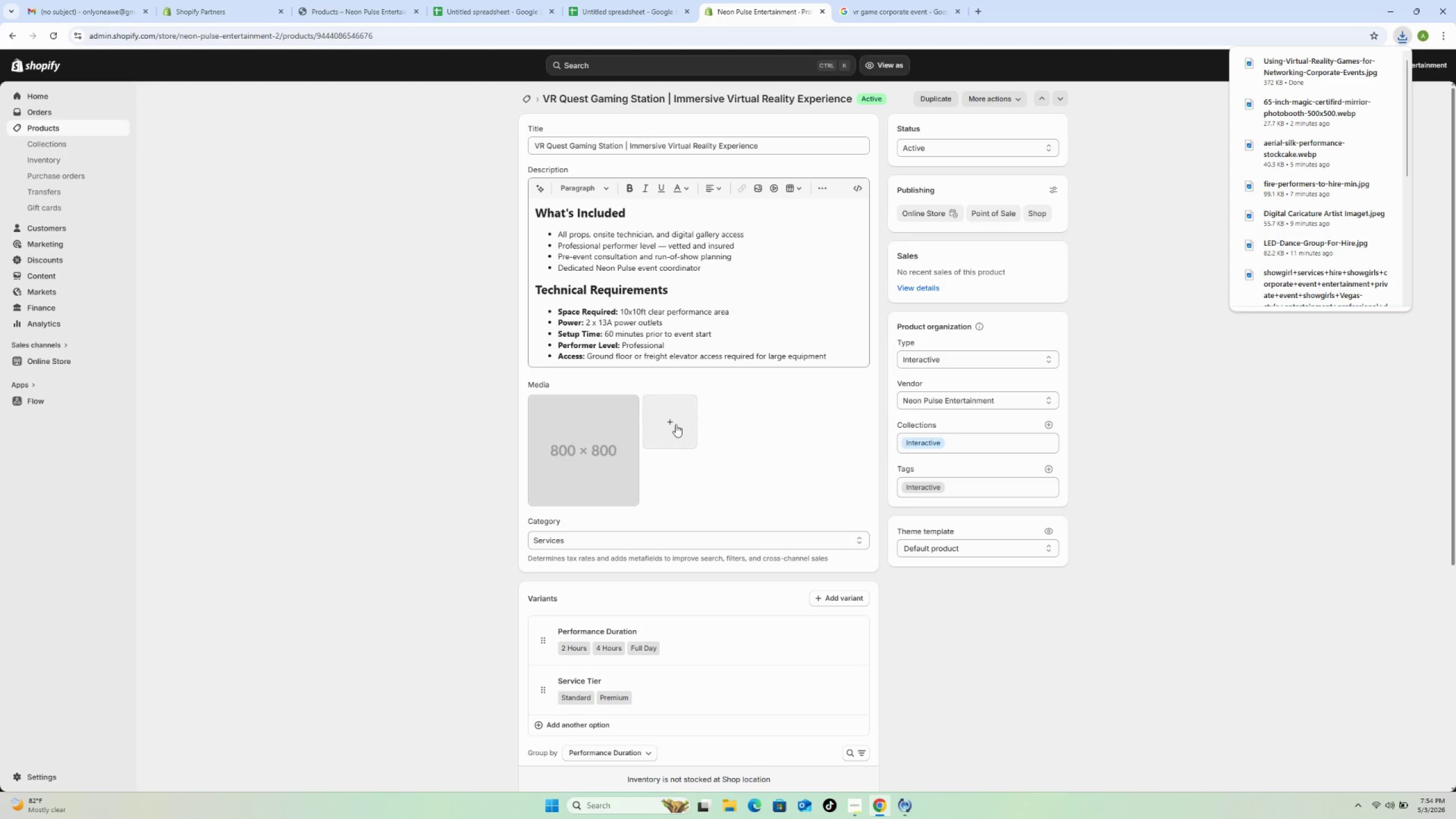 
left_click([676, 423])
 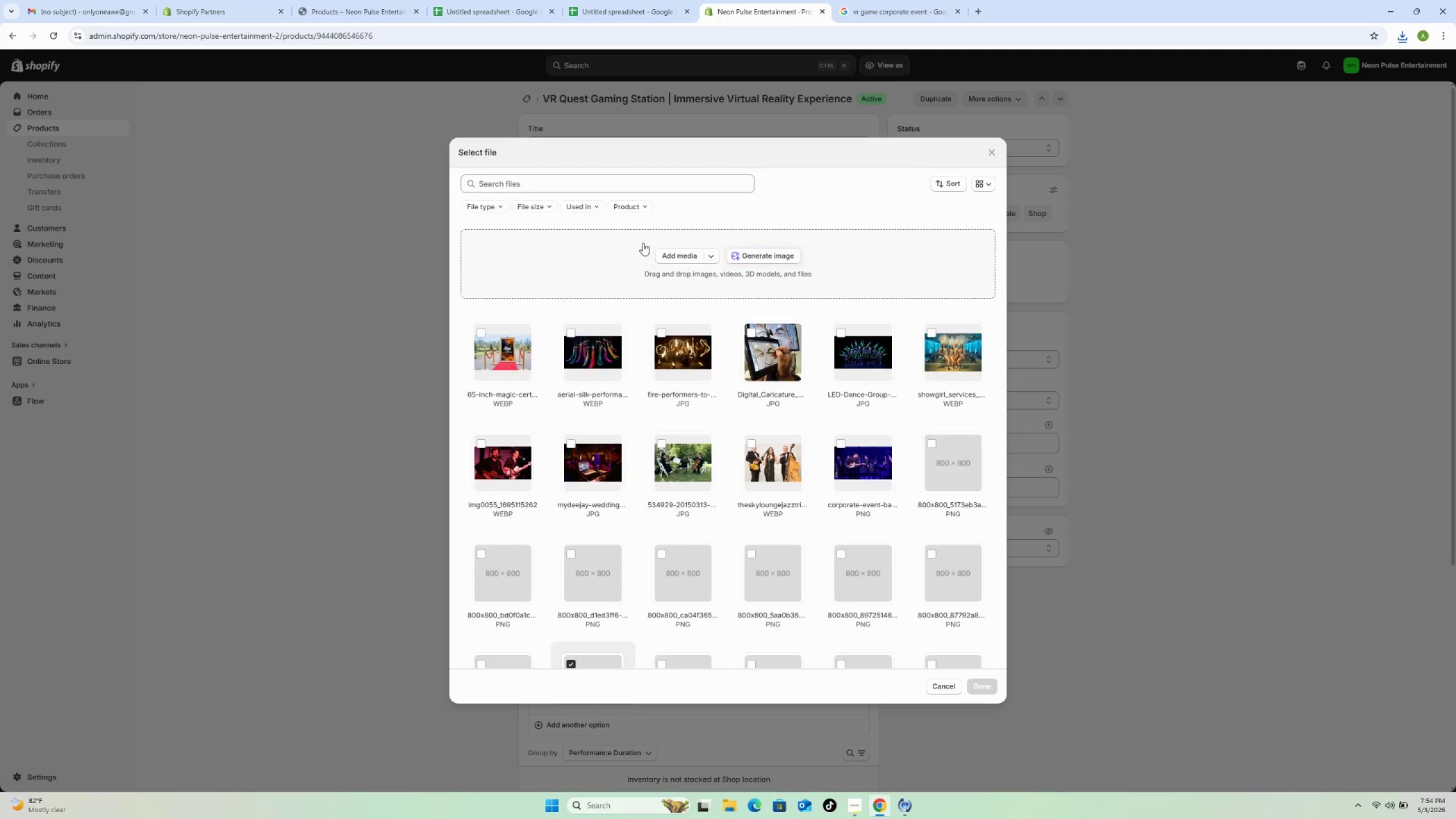 
left_click([681, 253])
 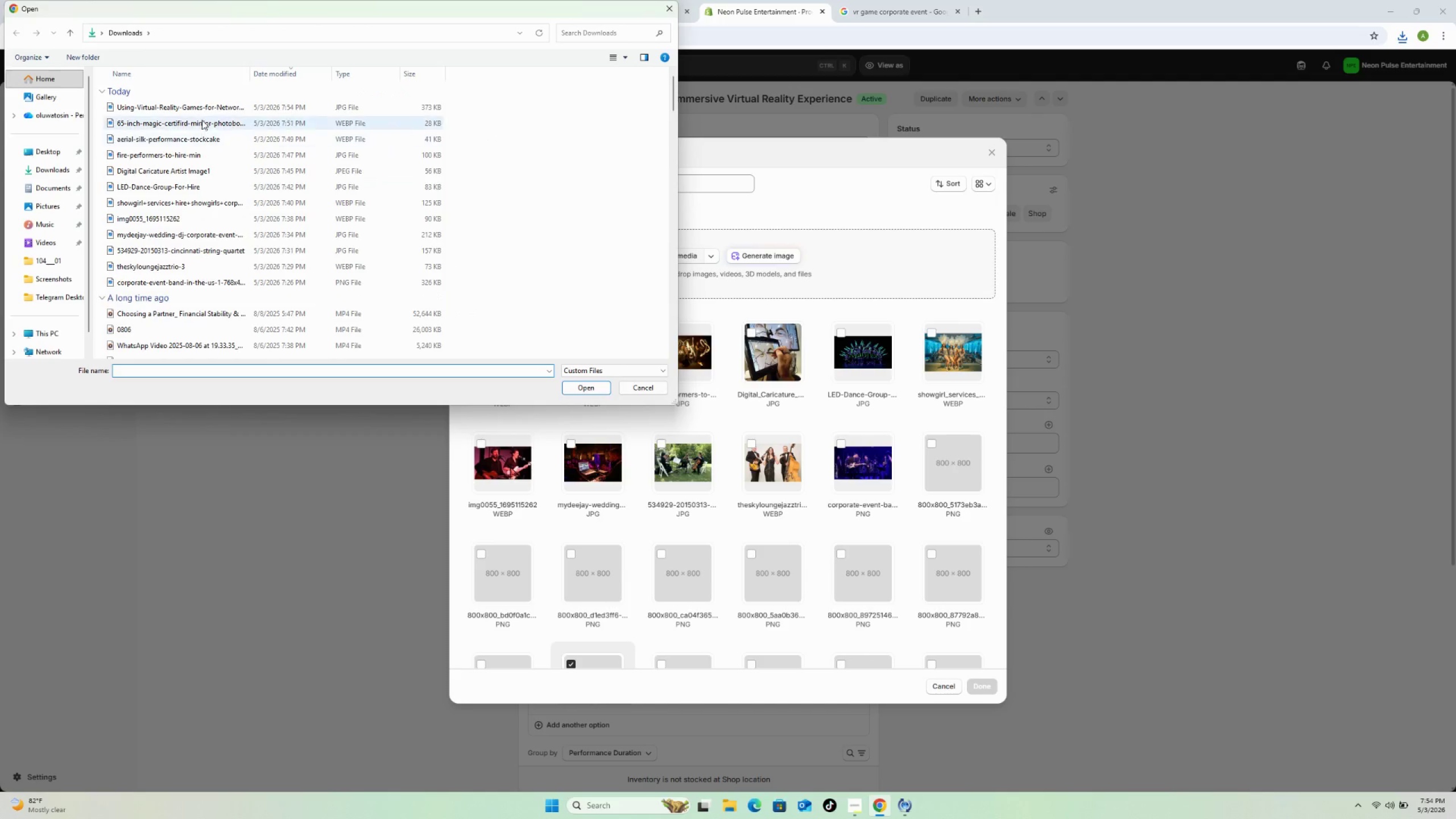 
left_click([208, 107])
 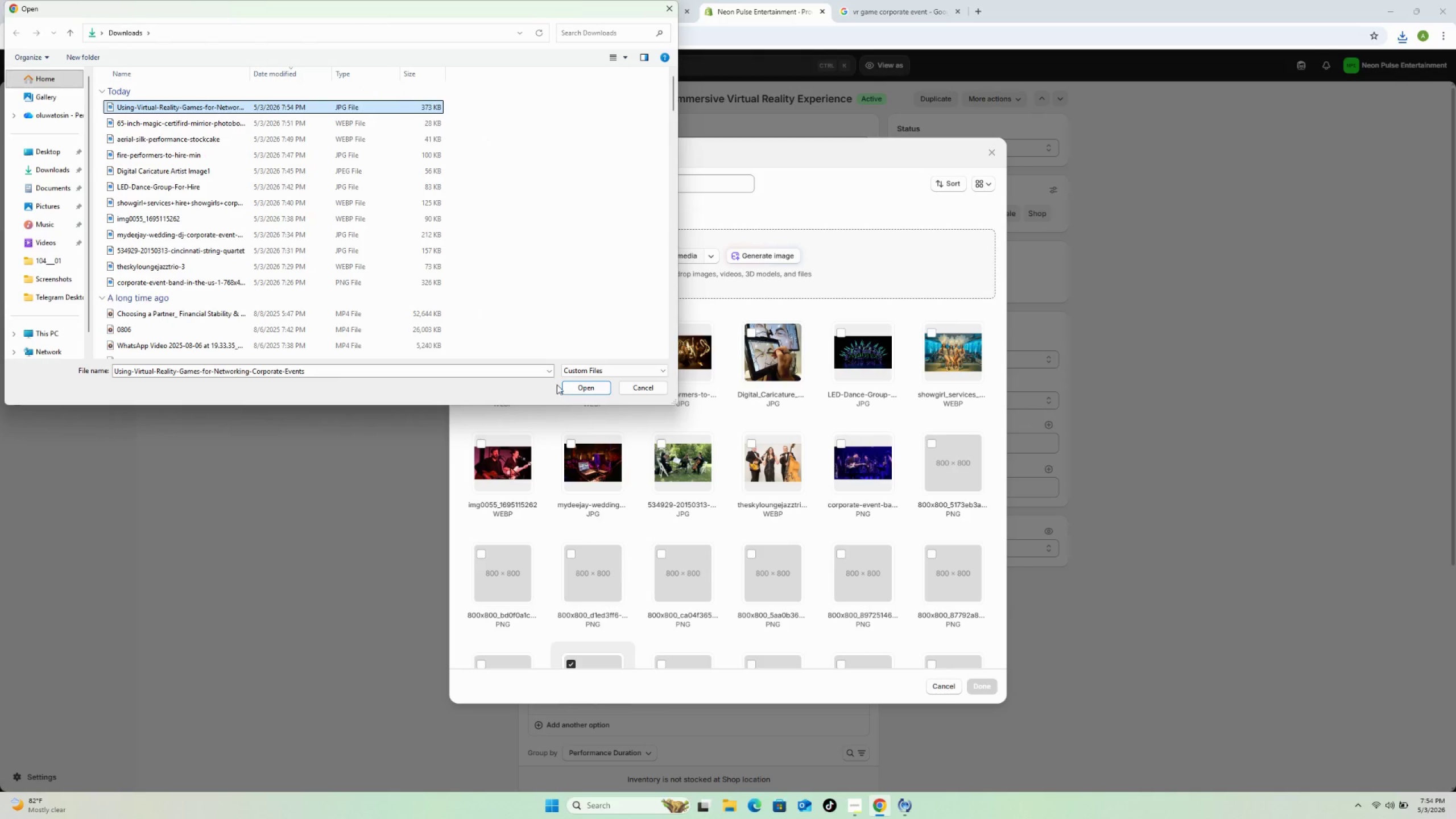 
left_click([569, 387])
 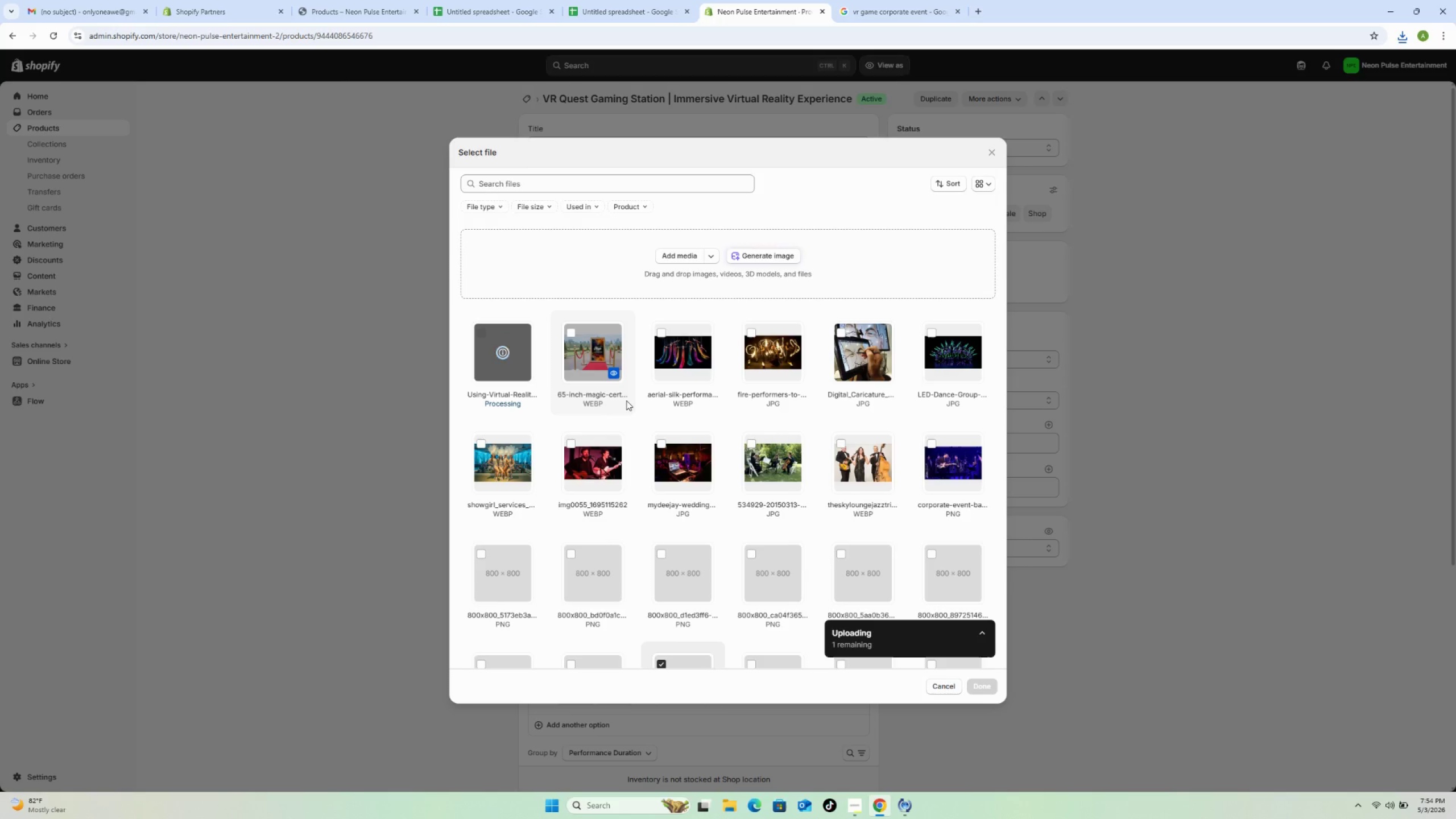 
wait(7.05)
 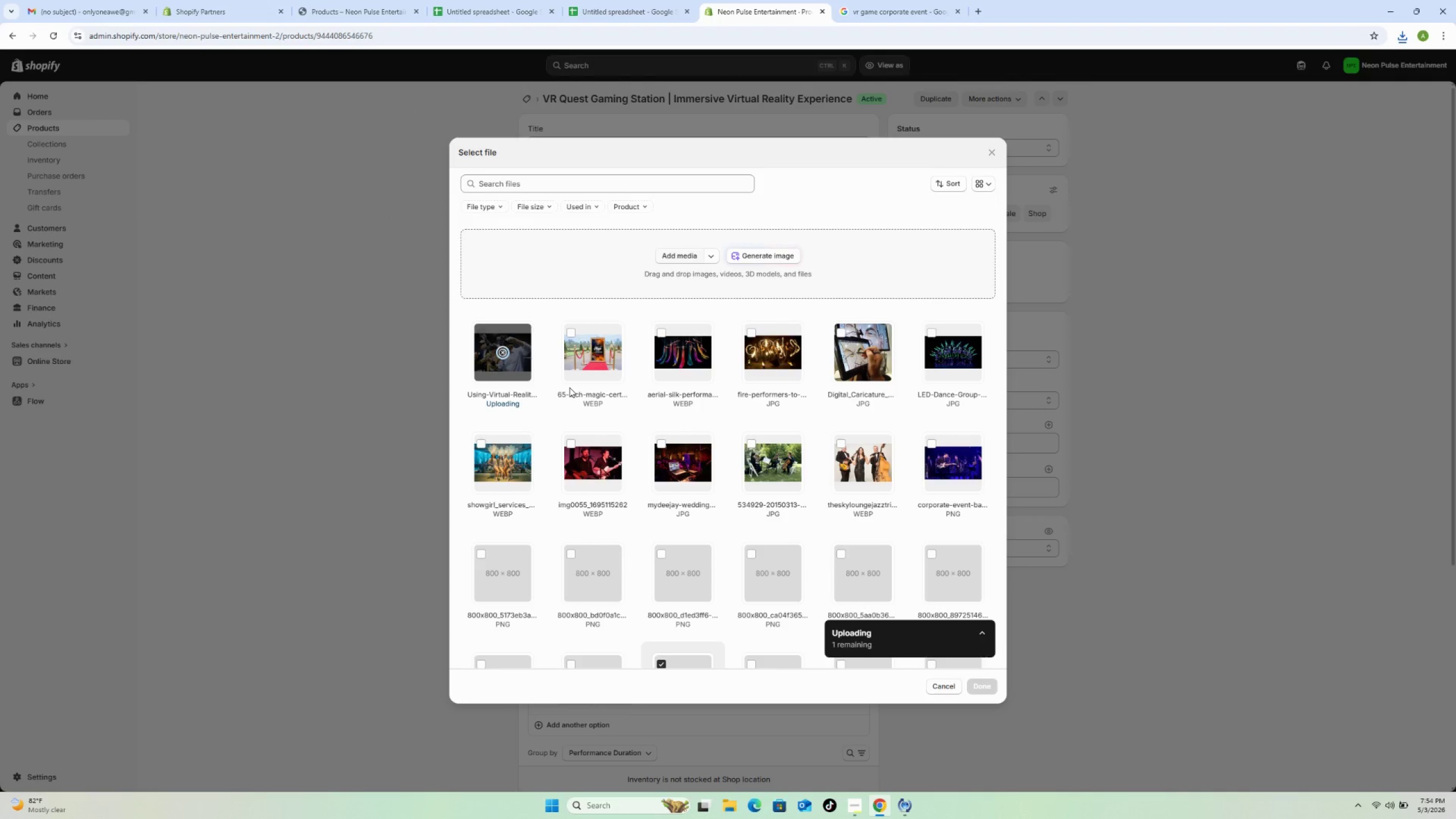 
scroll: coordinate [673, 529], scroll_direction: down, amount: 1.0
 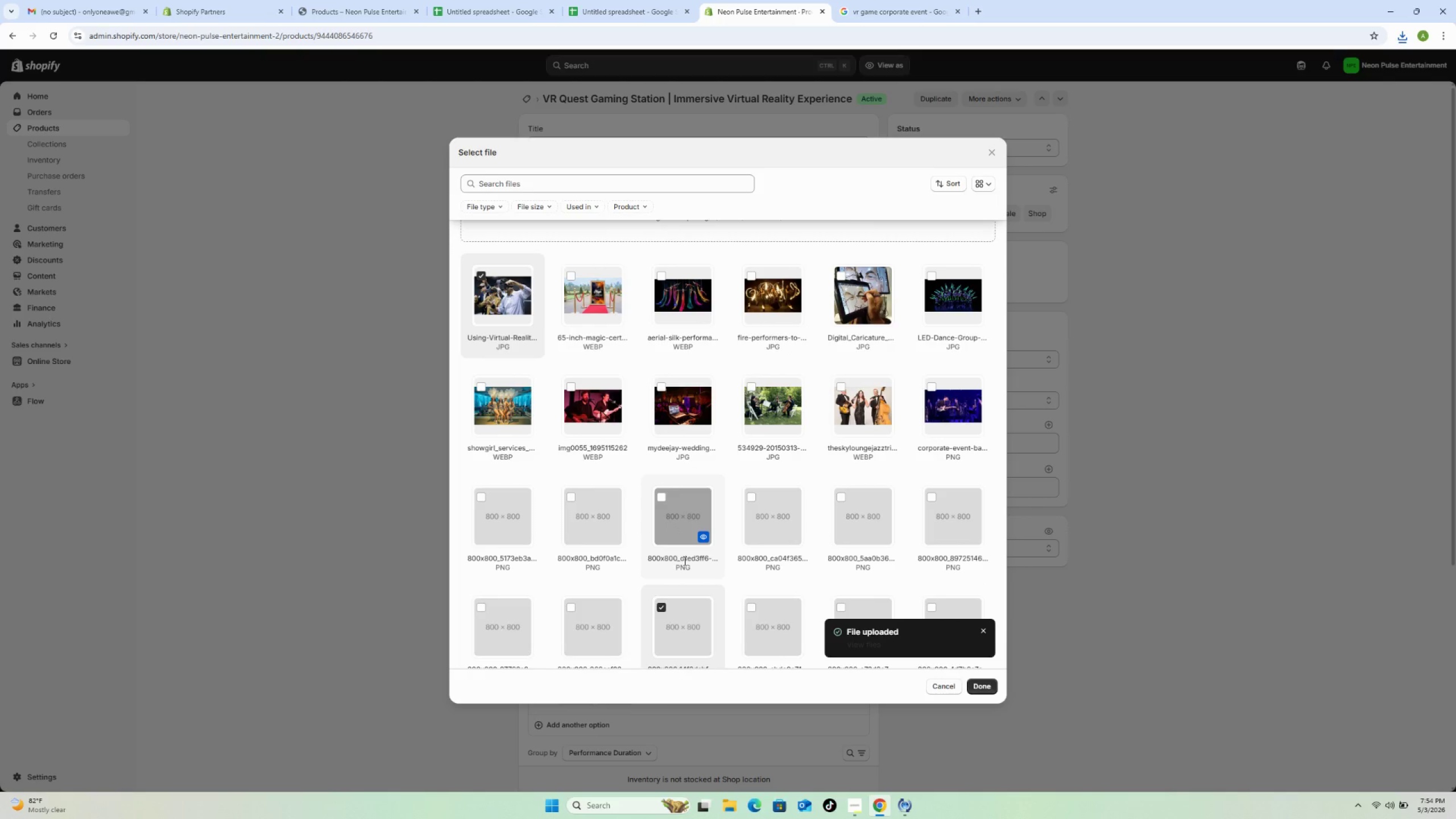 
wait(5.25)
 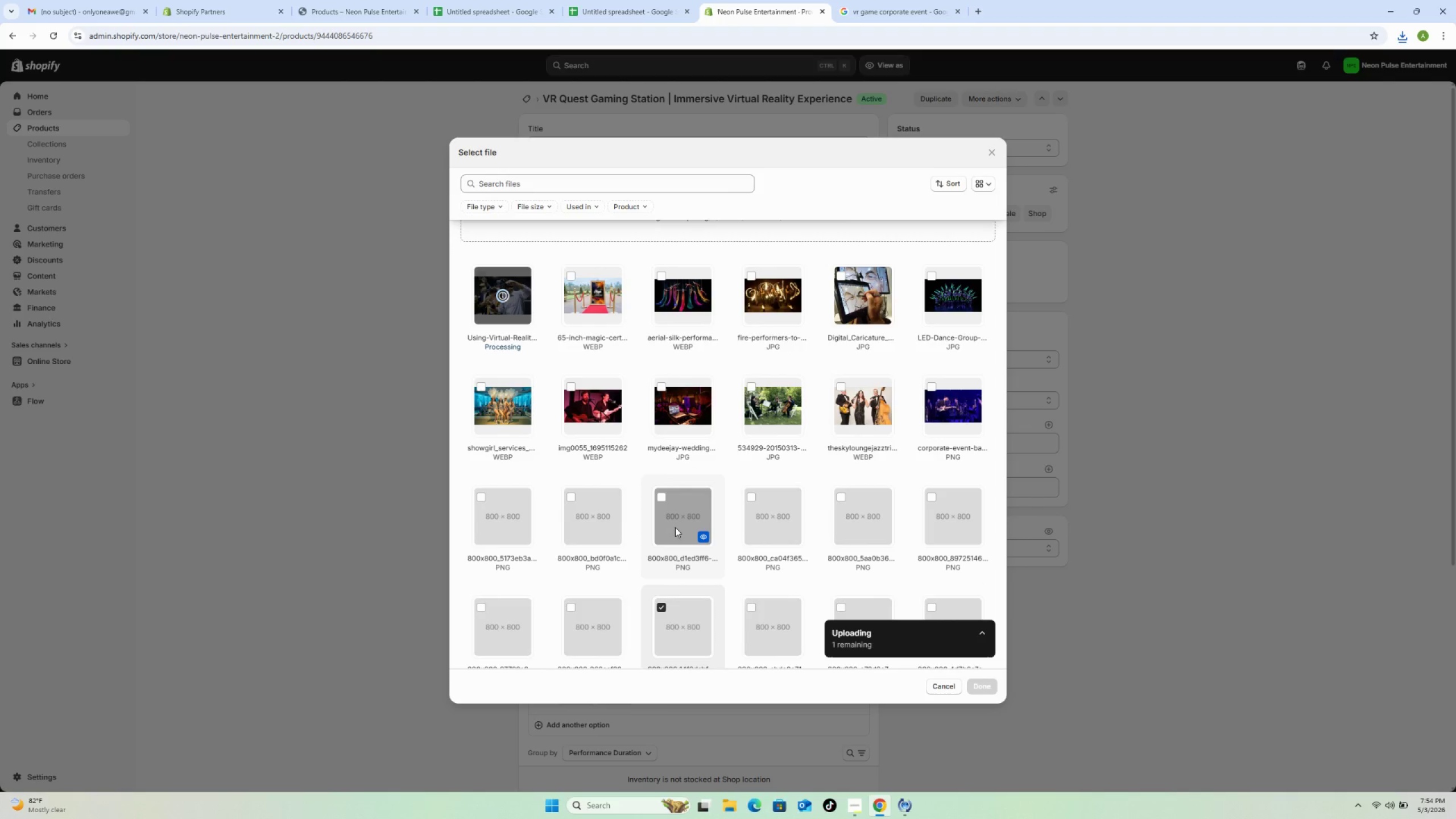 
left_click([662, 607])
 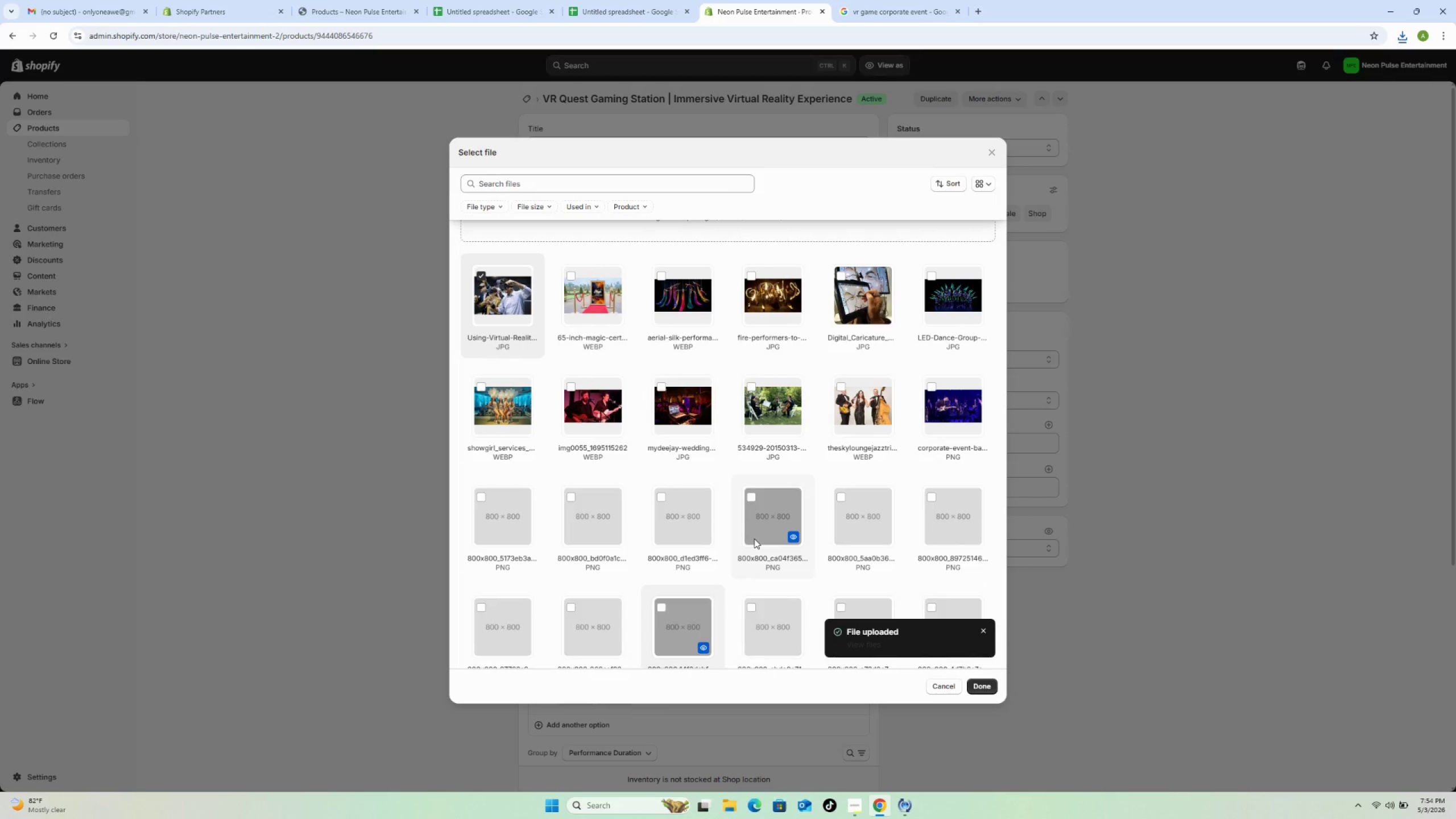 
scroll: coordinate [753, 540], scroll_direction: down, amount: 4.0
 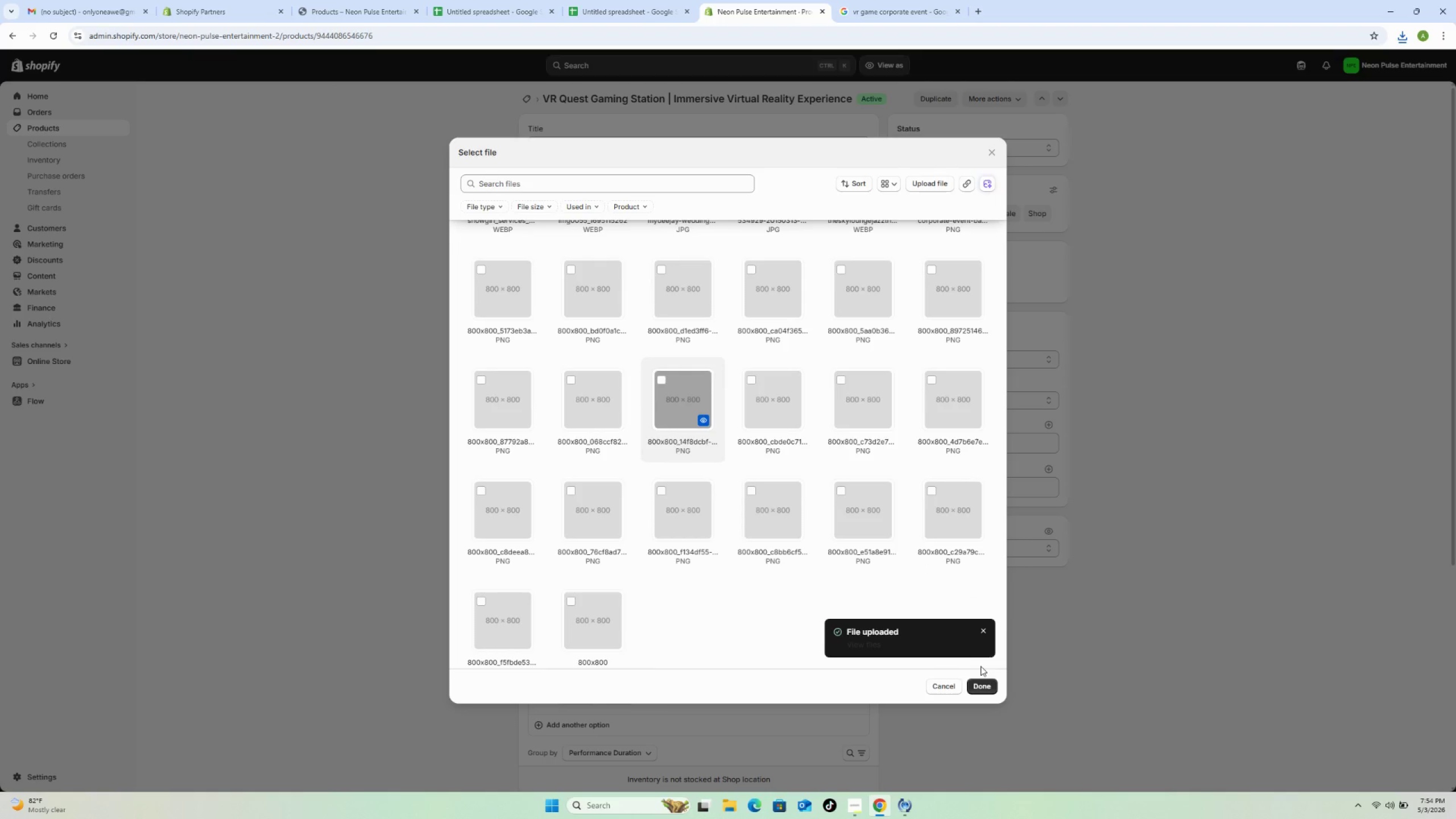 
left_click([981, 682])
 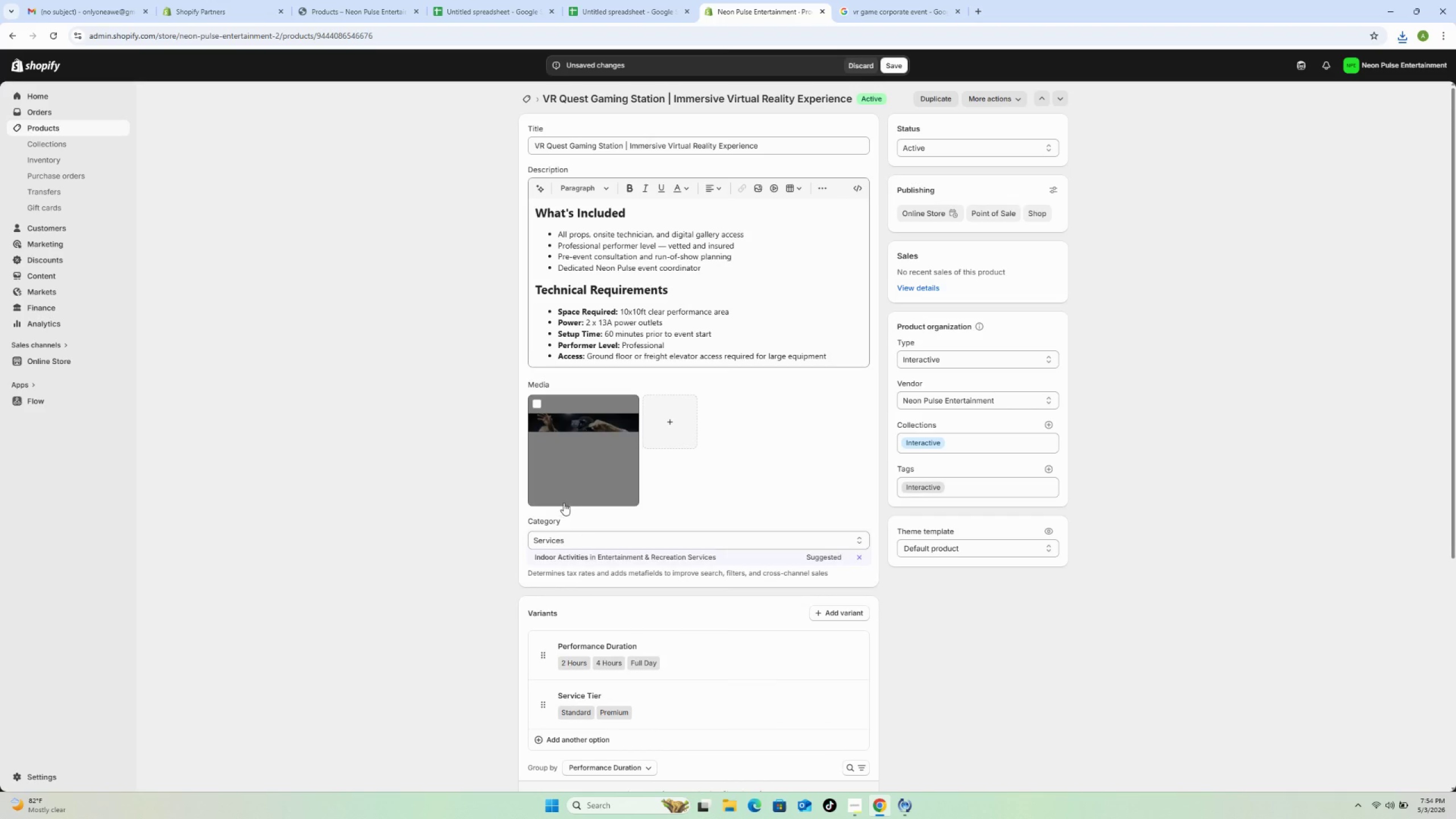 
wait(8.73)
 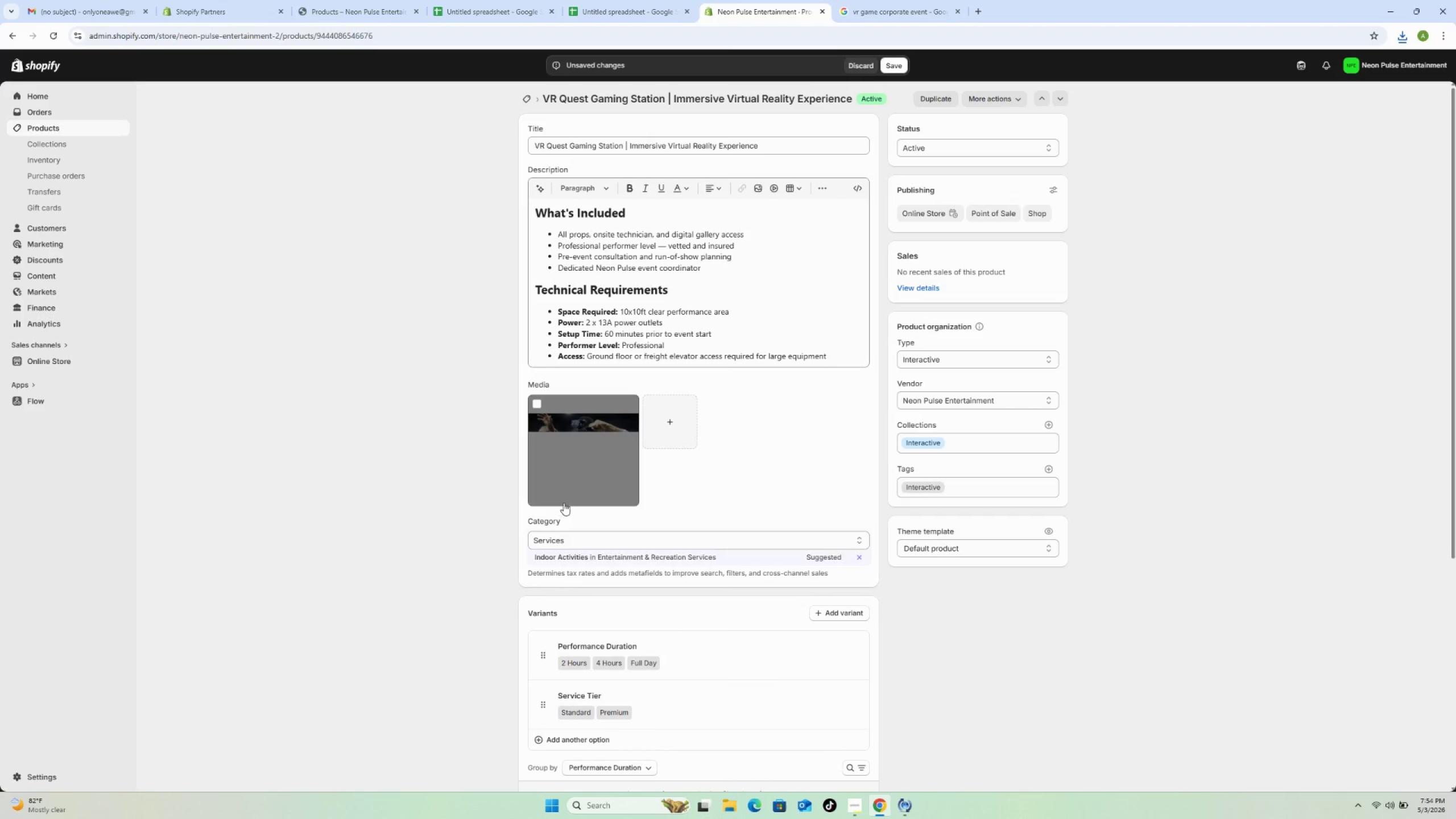 
scroll: coordinate [908, 213], scroll_direction: up, amount: 4.0
 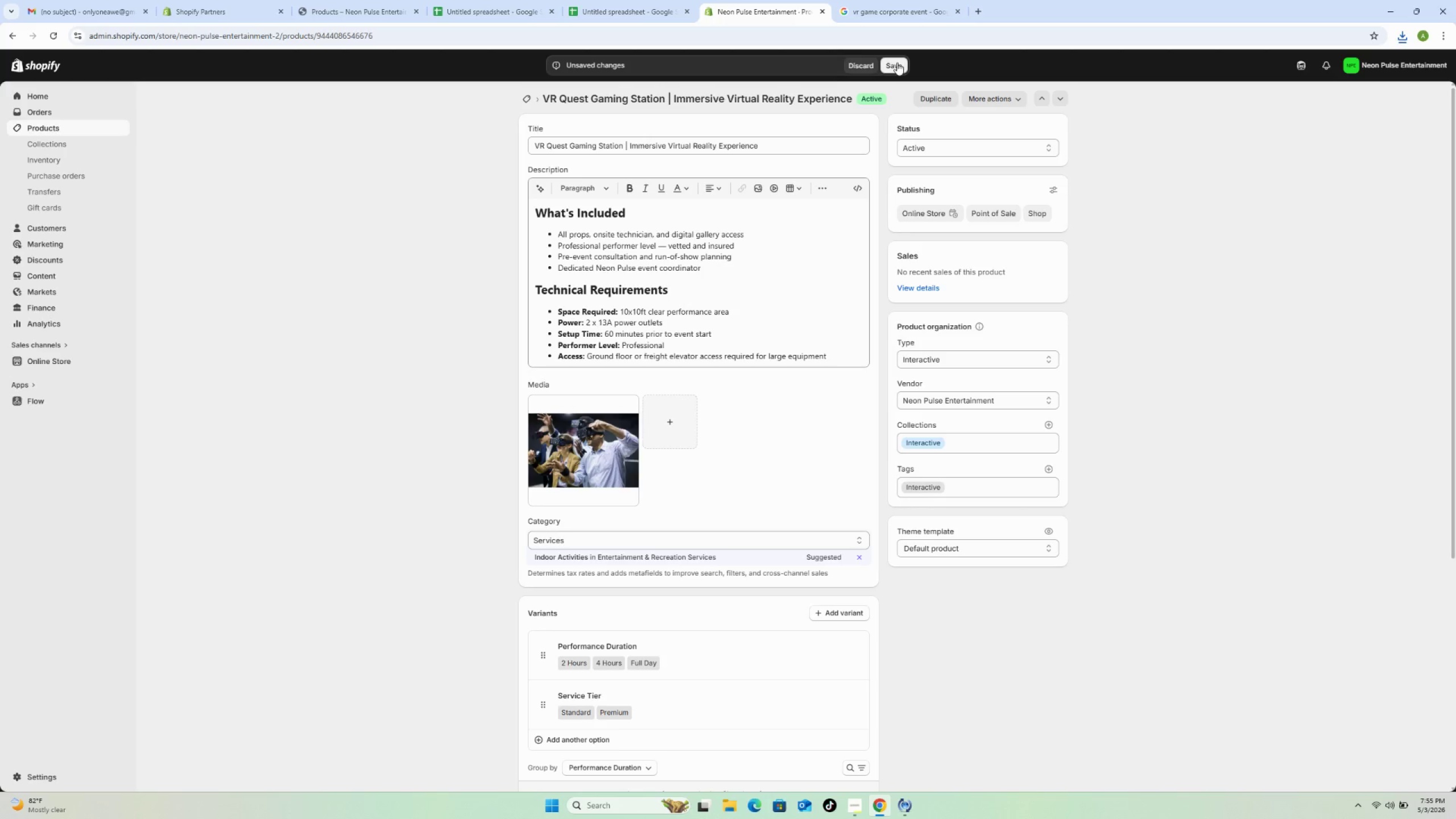 
wait(6.33)
 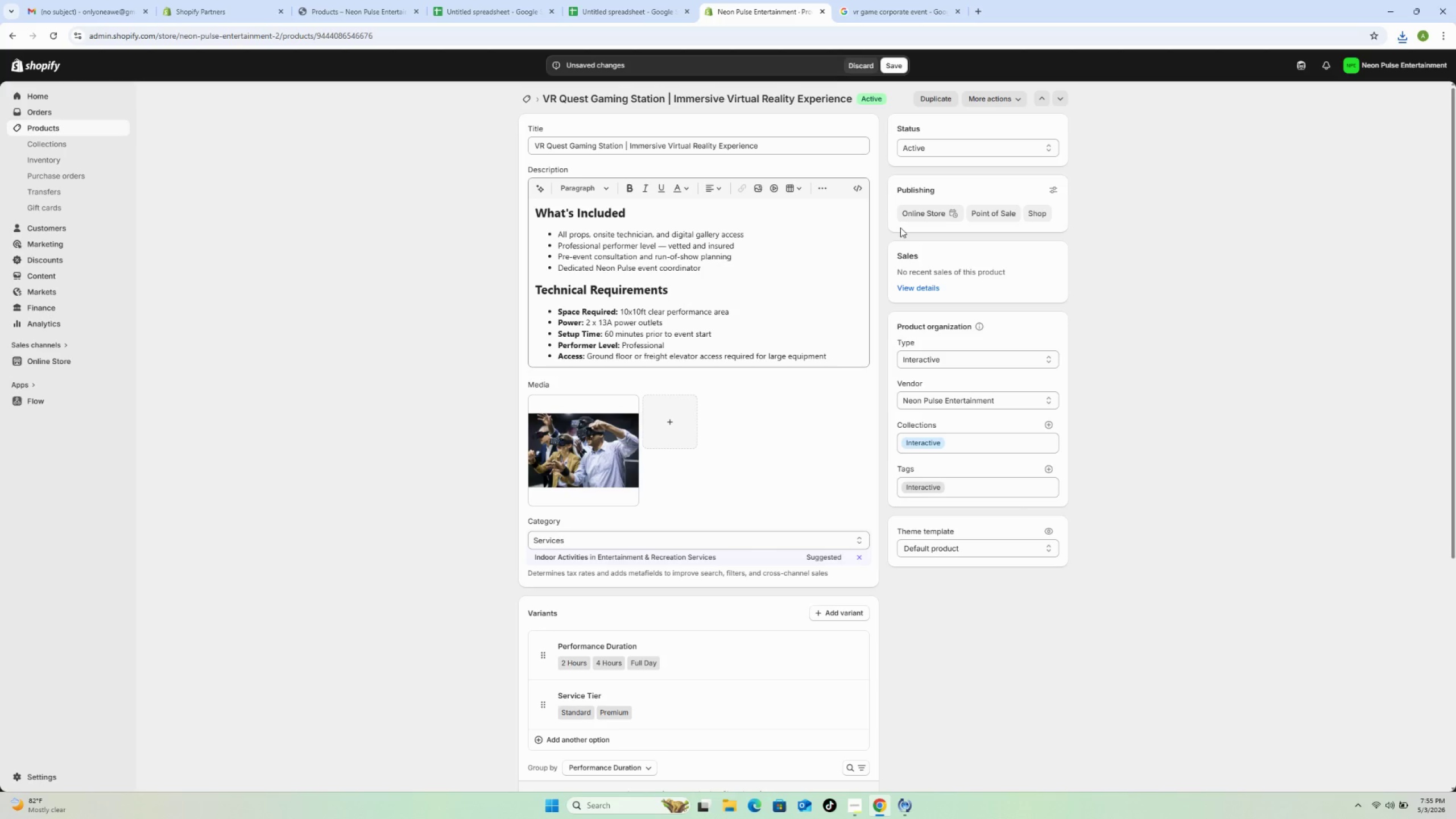 
left_click([897, 63])
 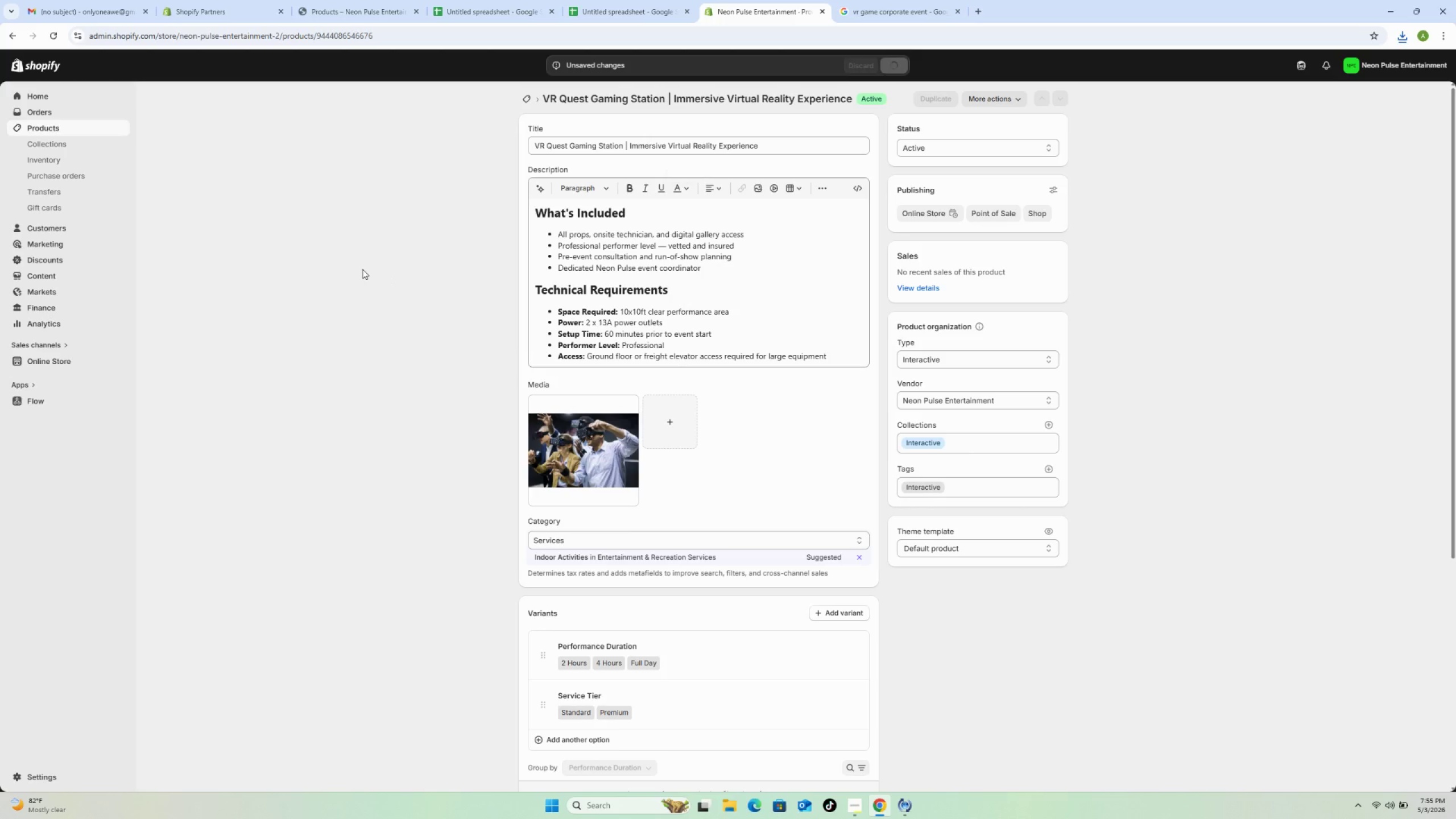 
wait(9.89)
 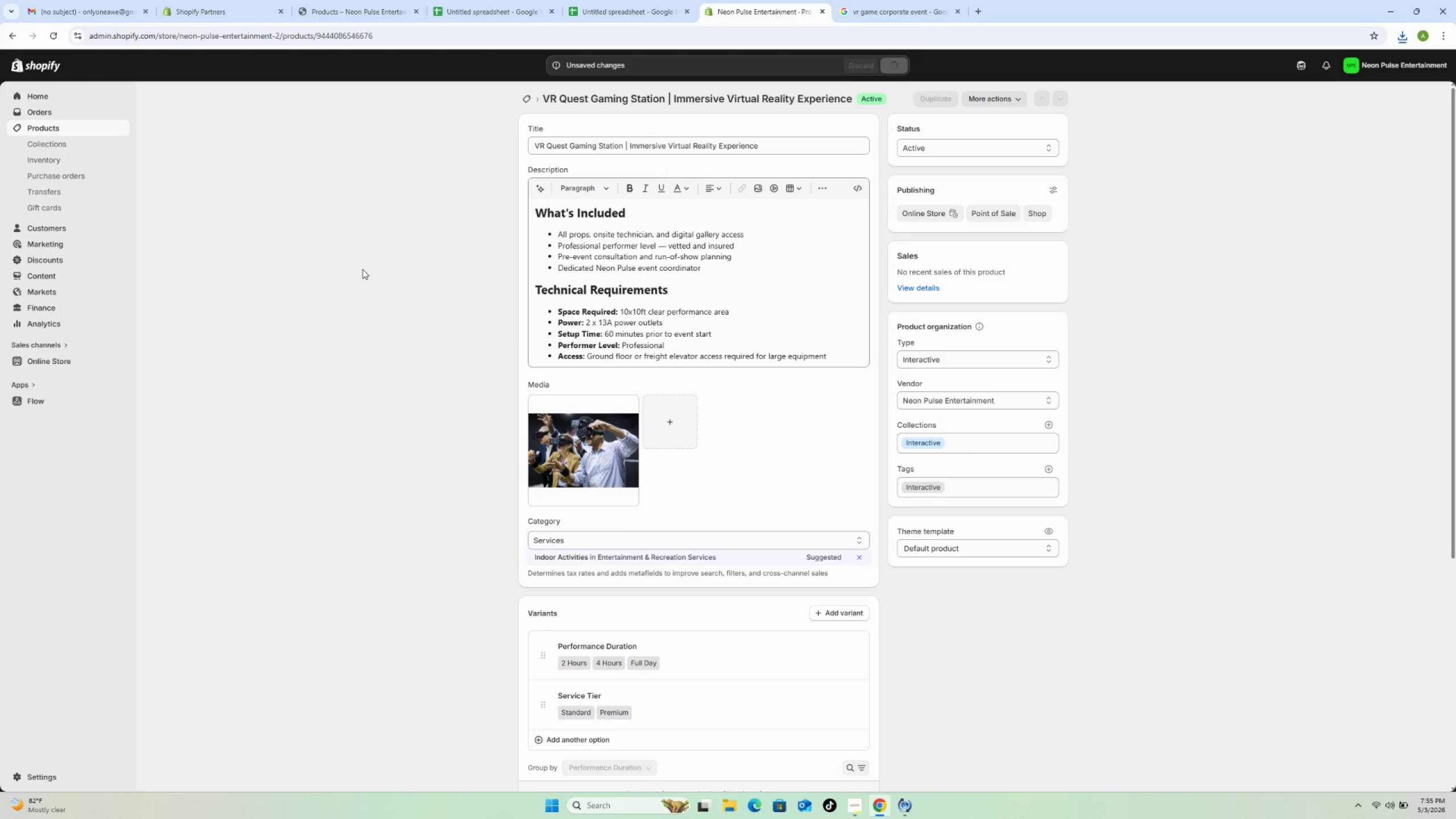 
left_click([525, 94])
 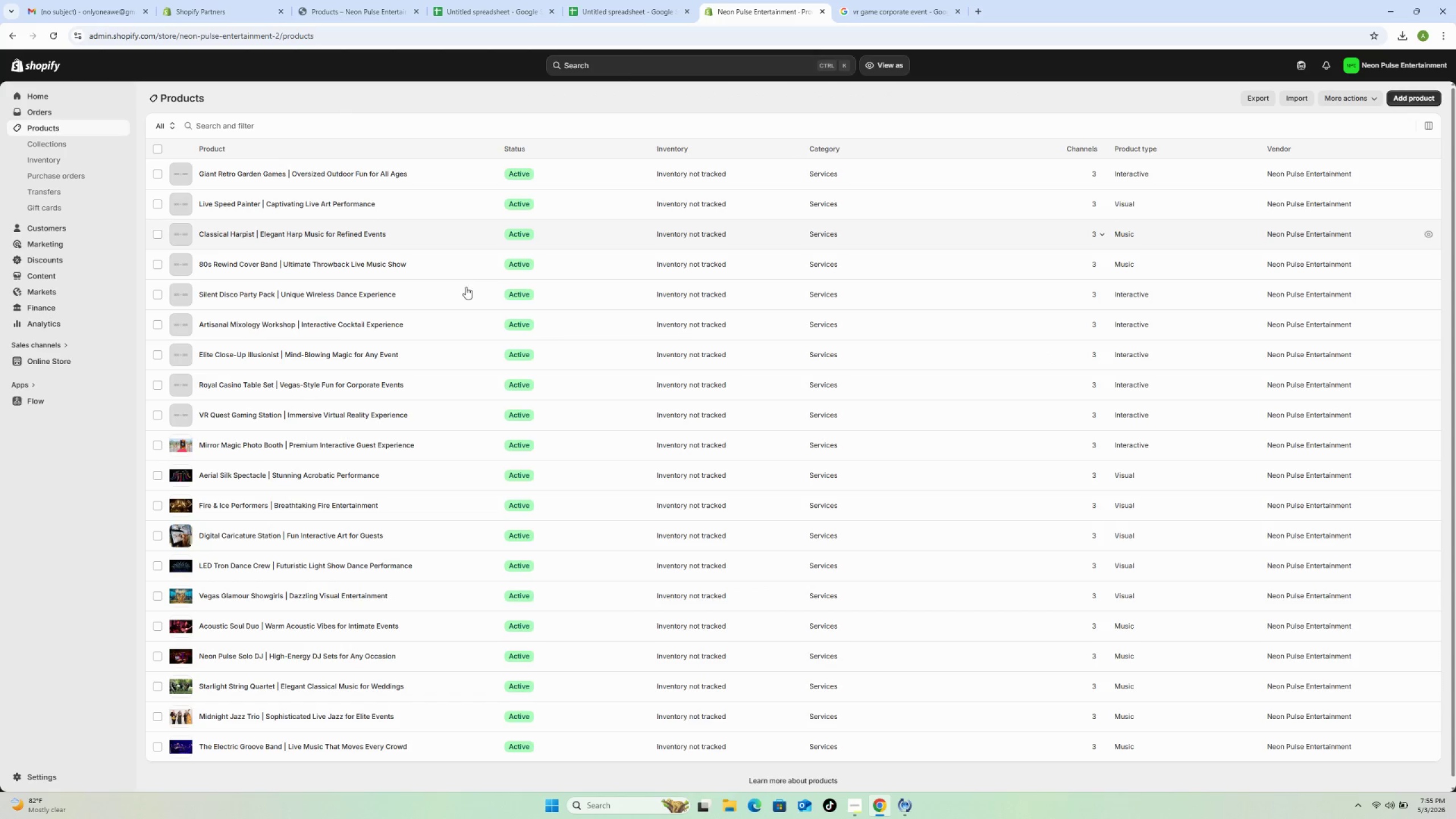 
wait(6.56)
 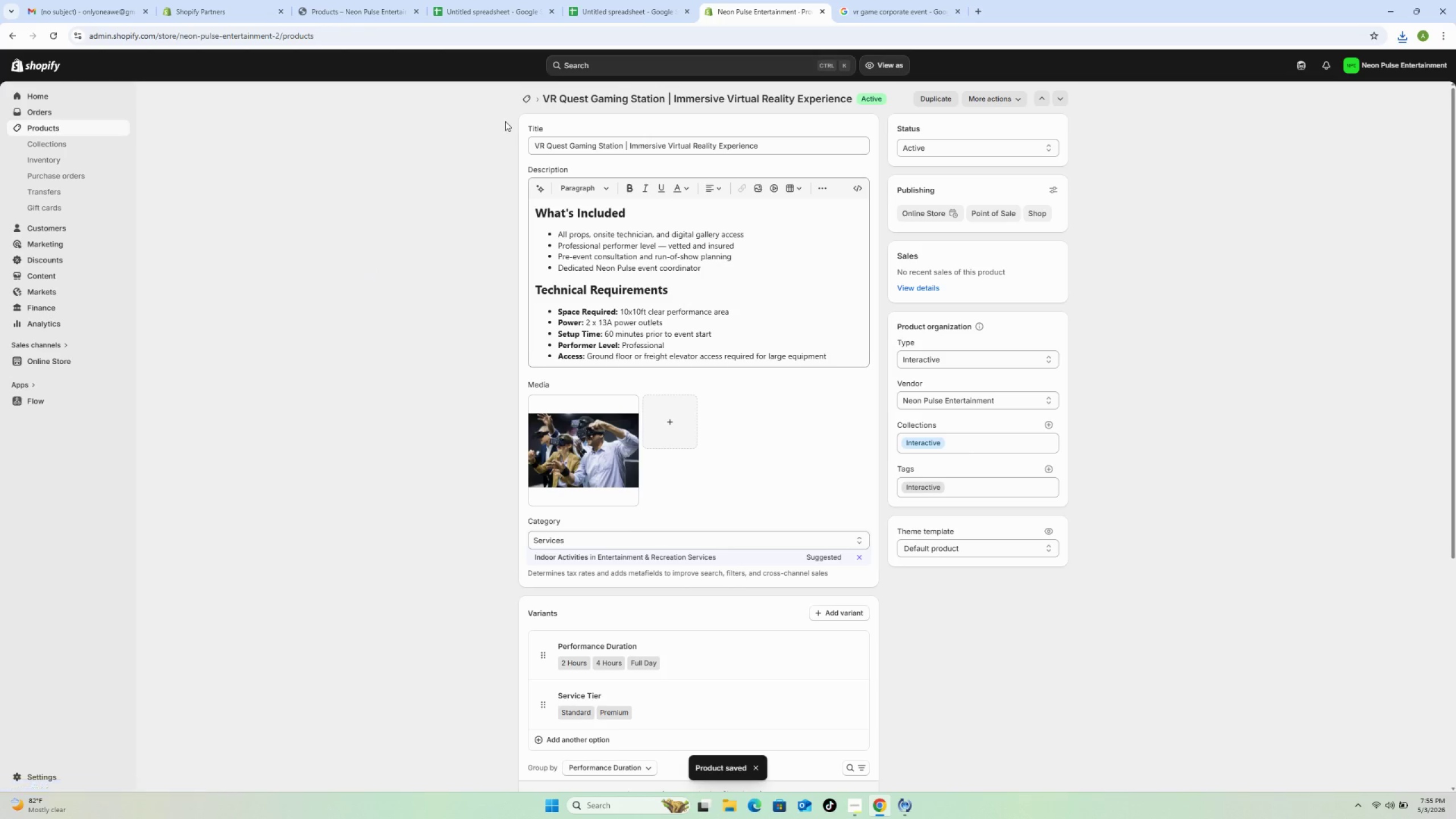 
left_click([437, 383])
 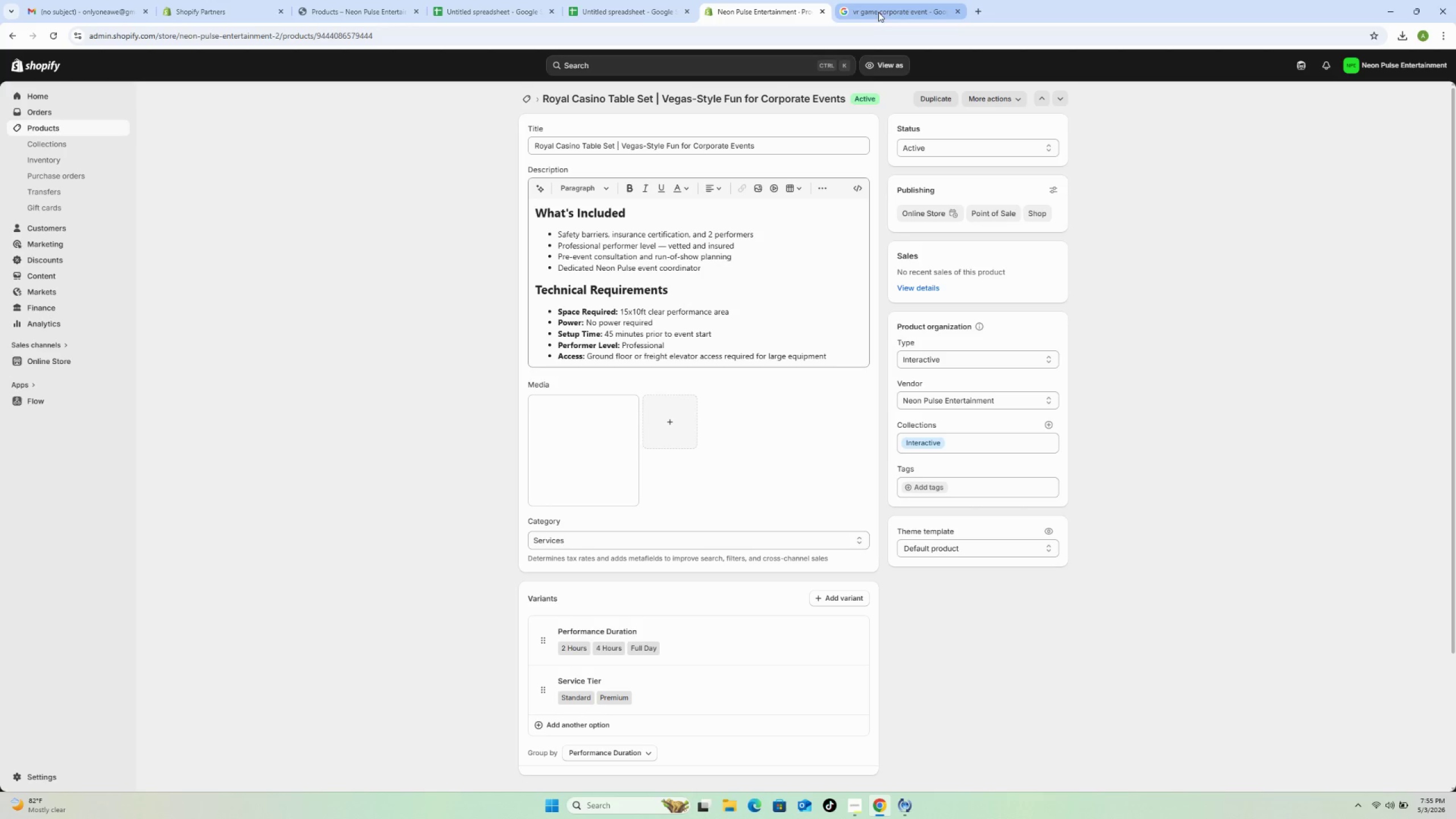 
wait(7.75)
 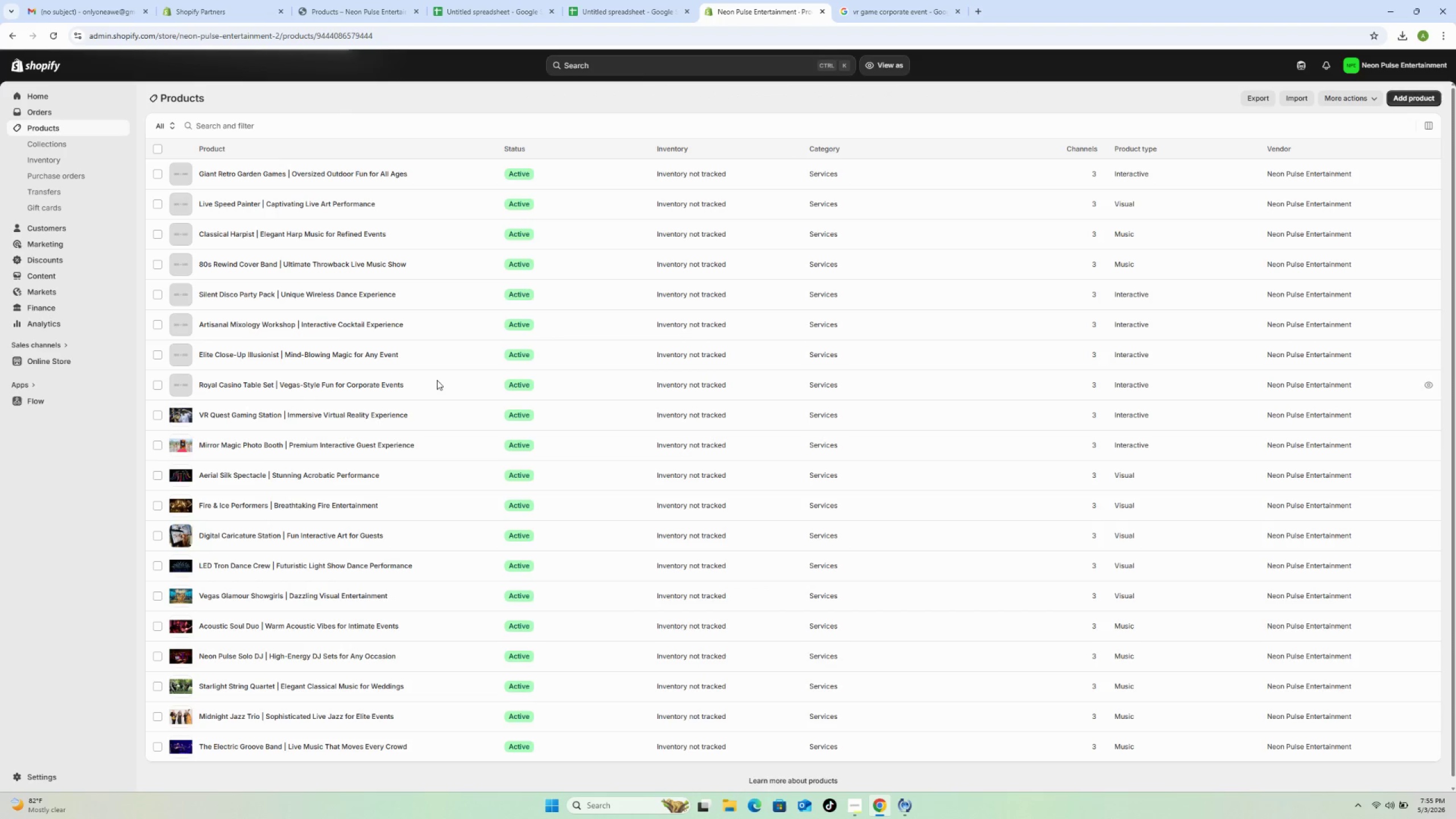 
left_click([882, 7])
 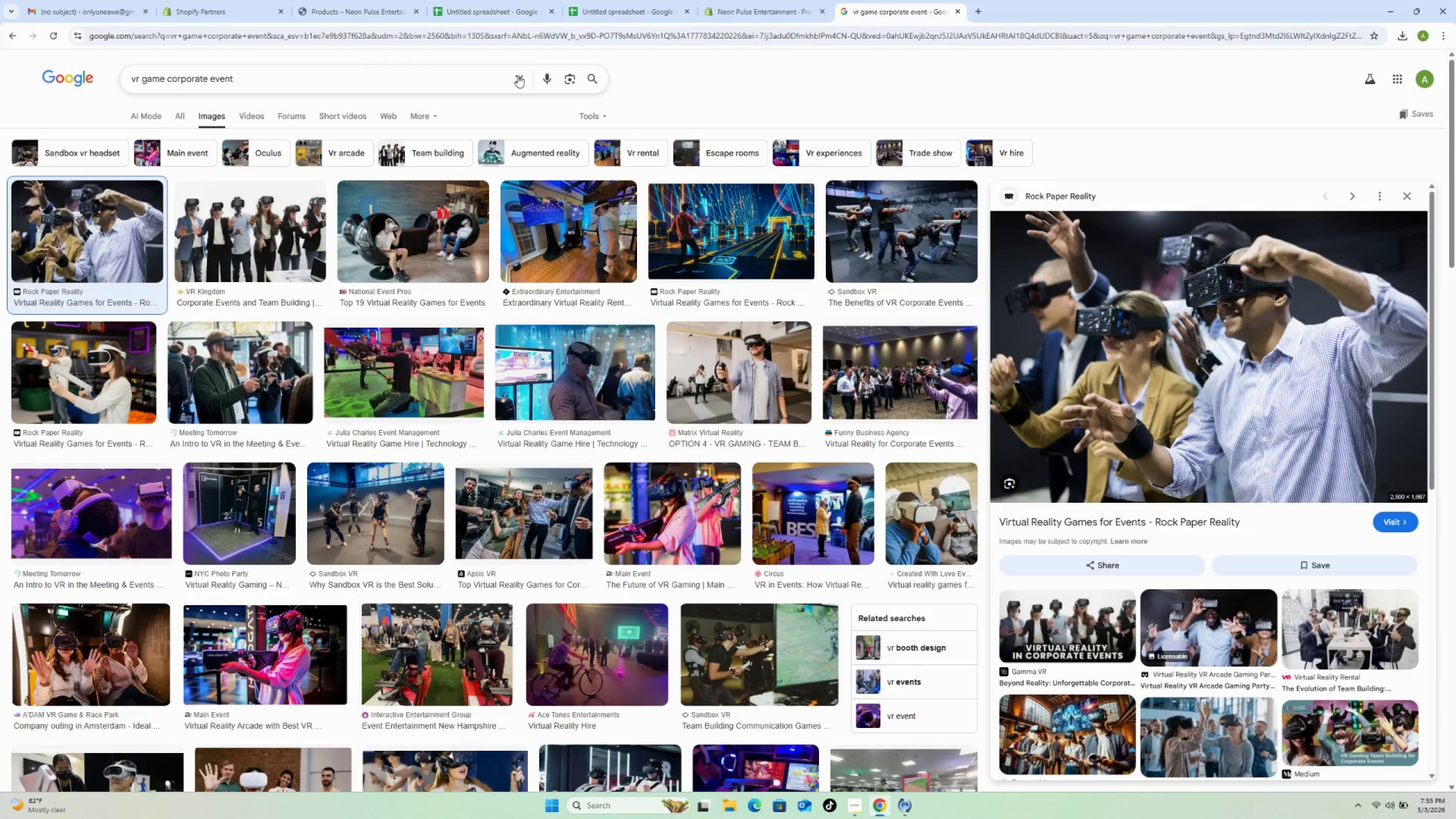 
left_click([518, 75])
 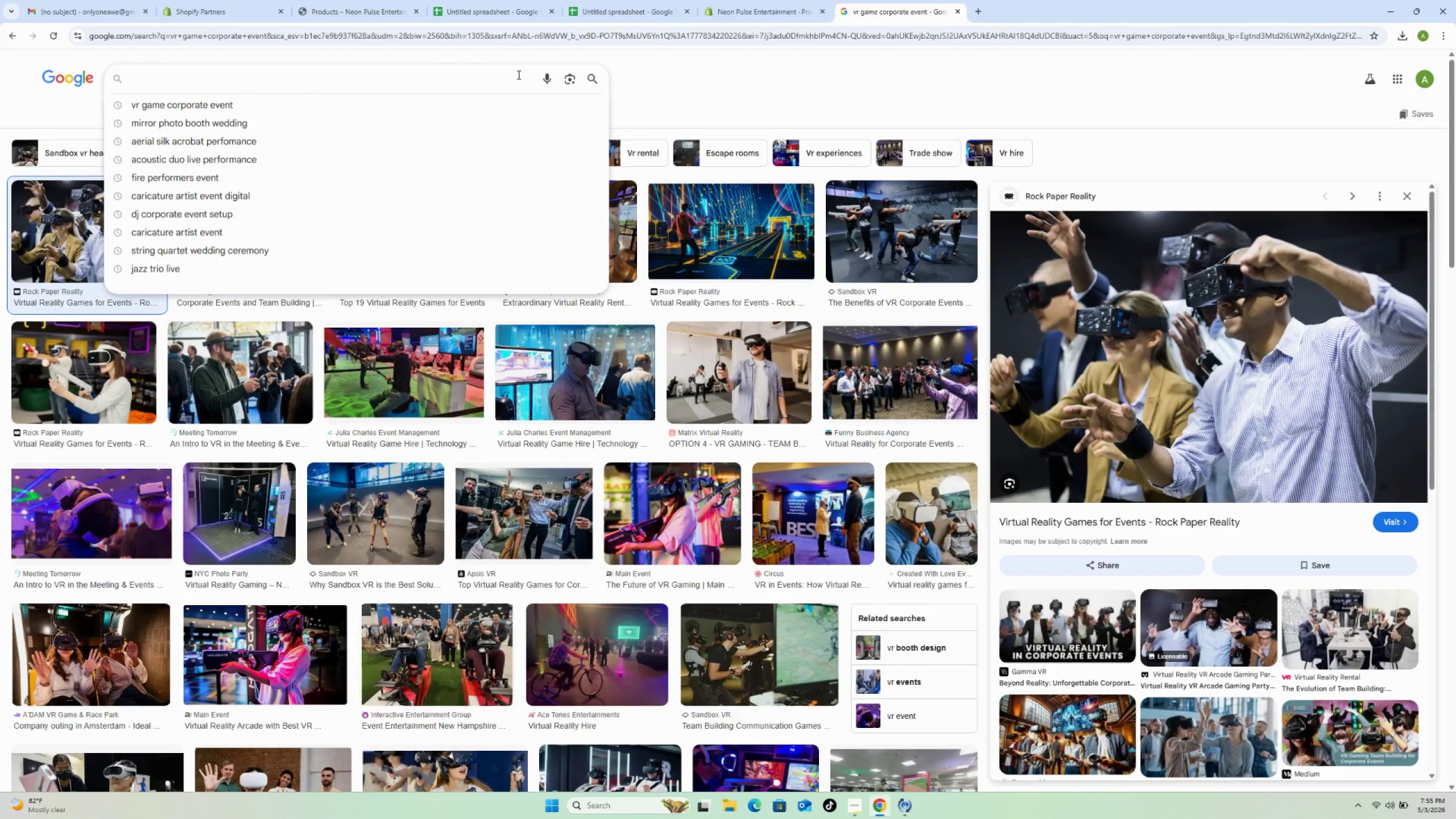 
type(casino tables )
 